 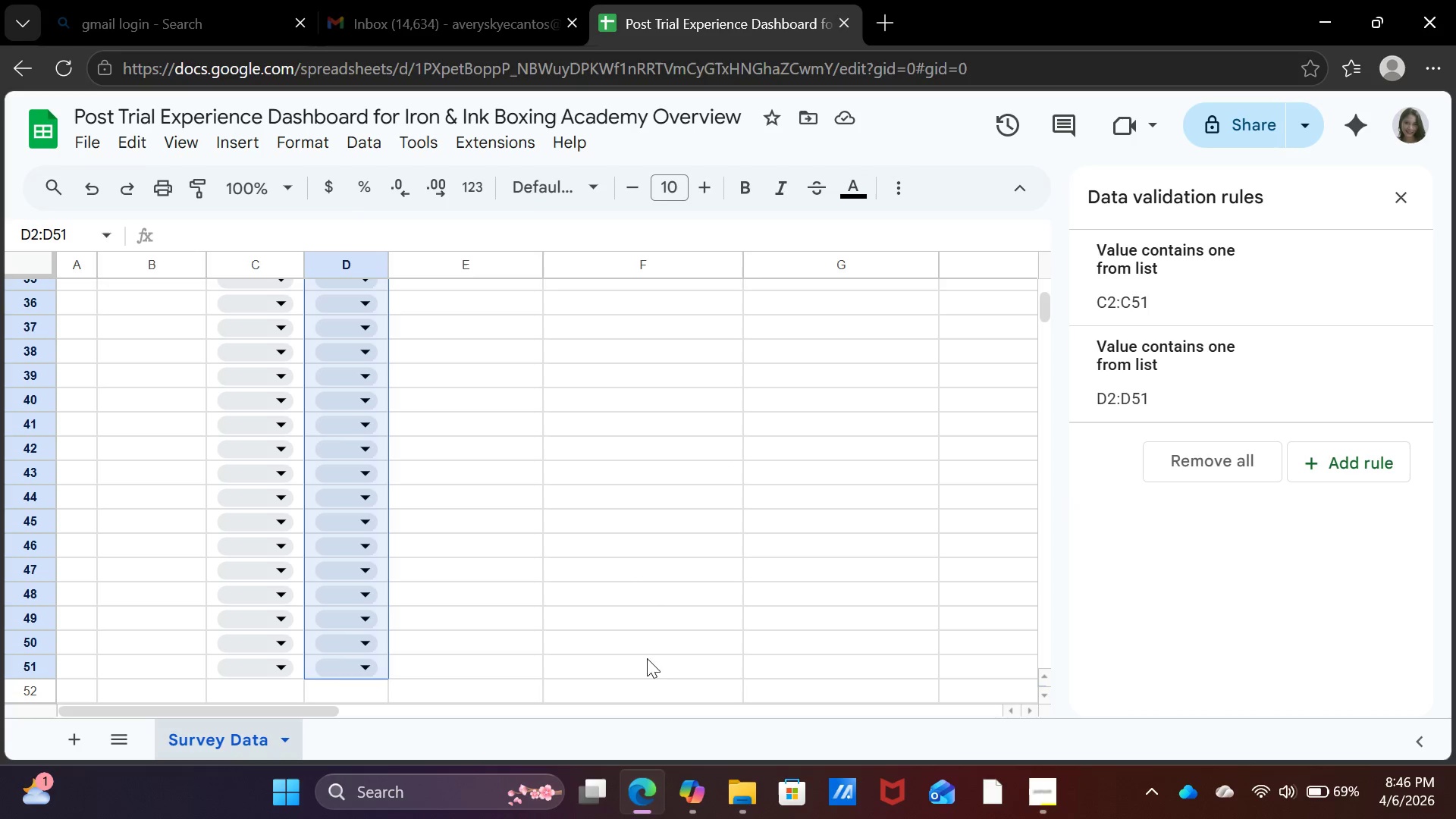 
scroll: coordinate [639, 538], scroll_direction: up, amount: 16.0
 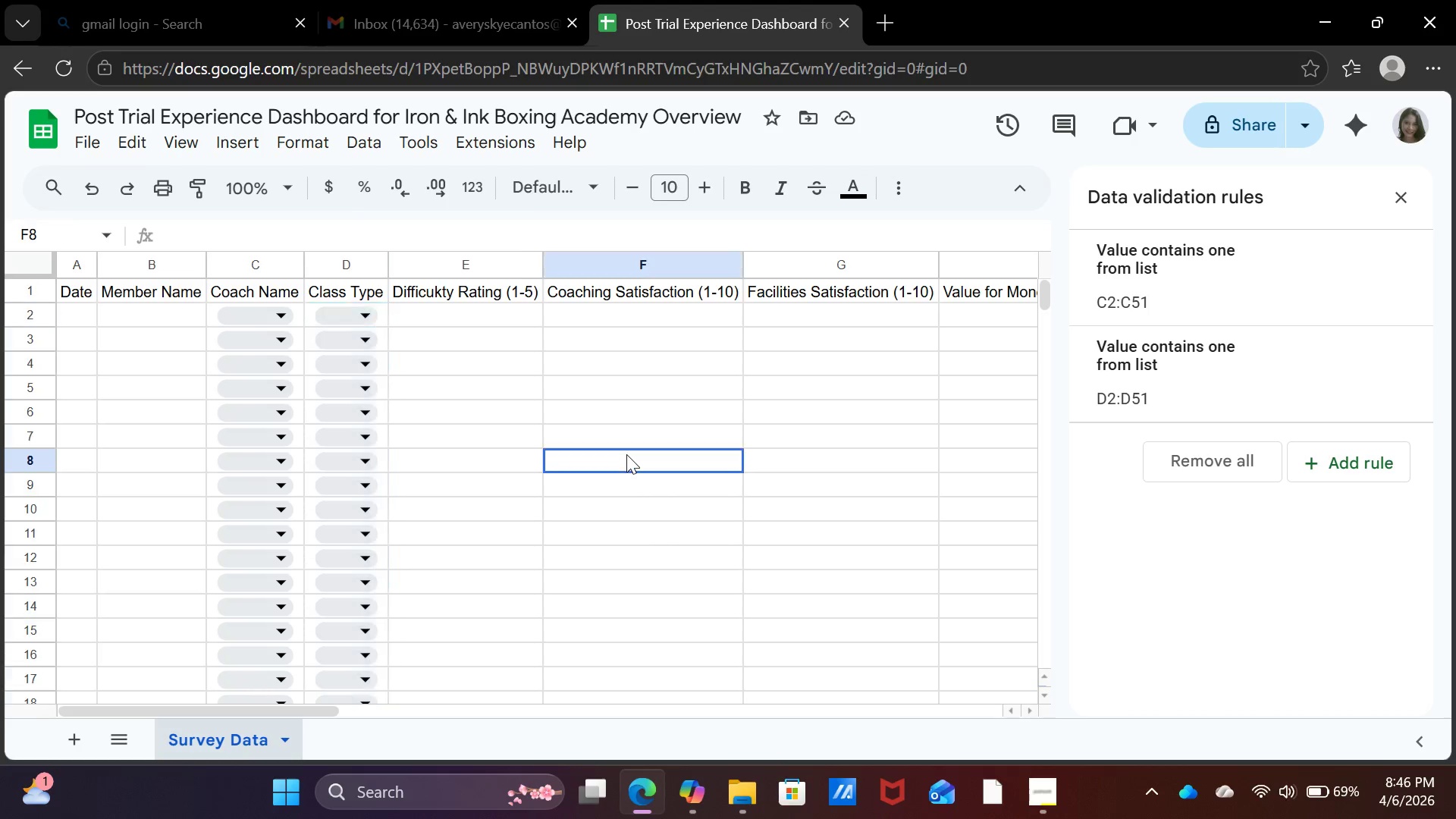 
left_click([477, 300])
 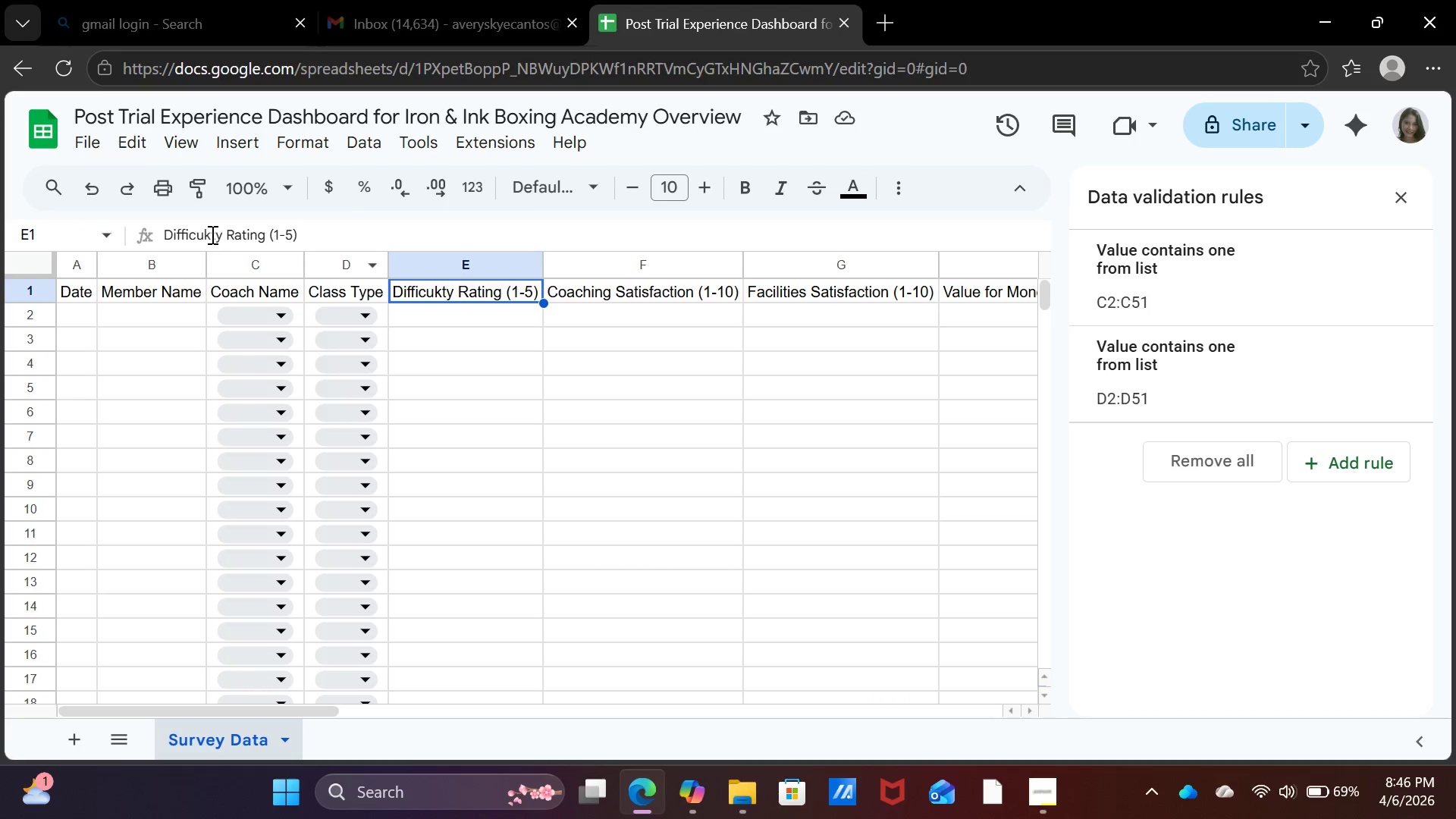 
left_click([211, 234])
 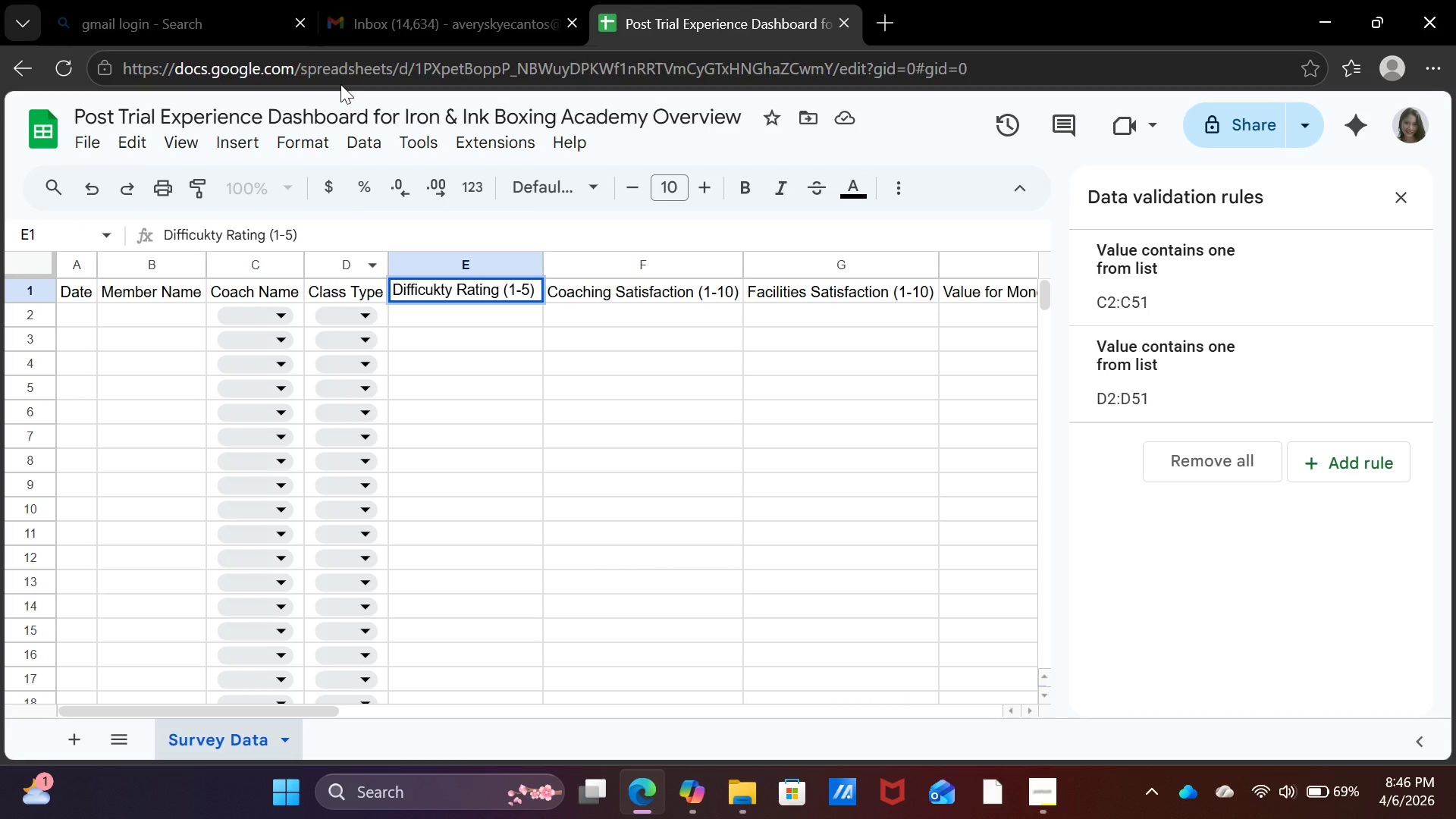 
key(Backspace)
 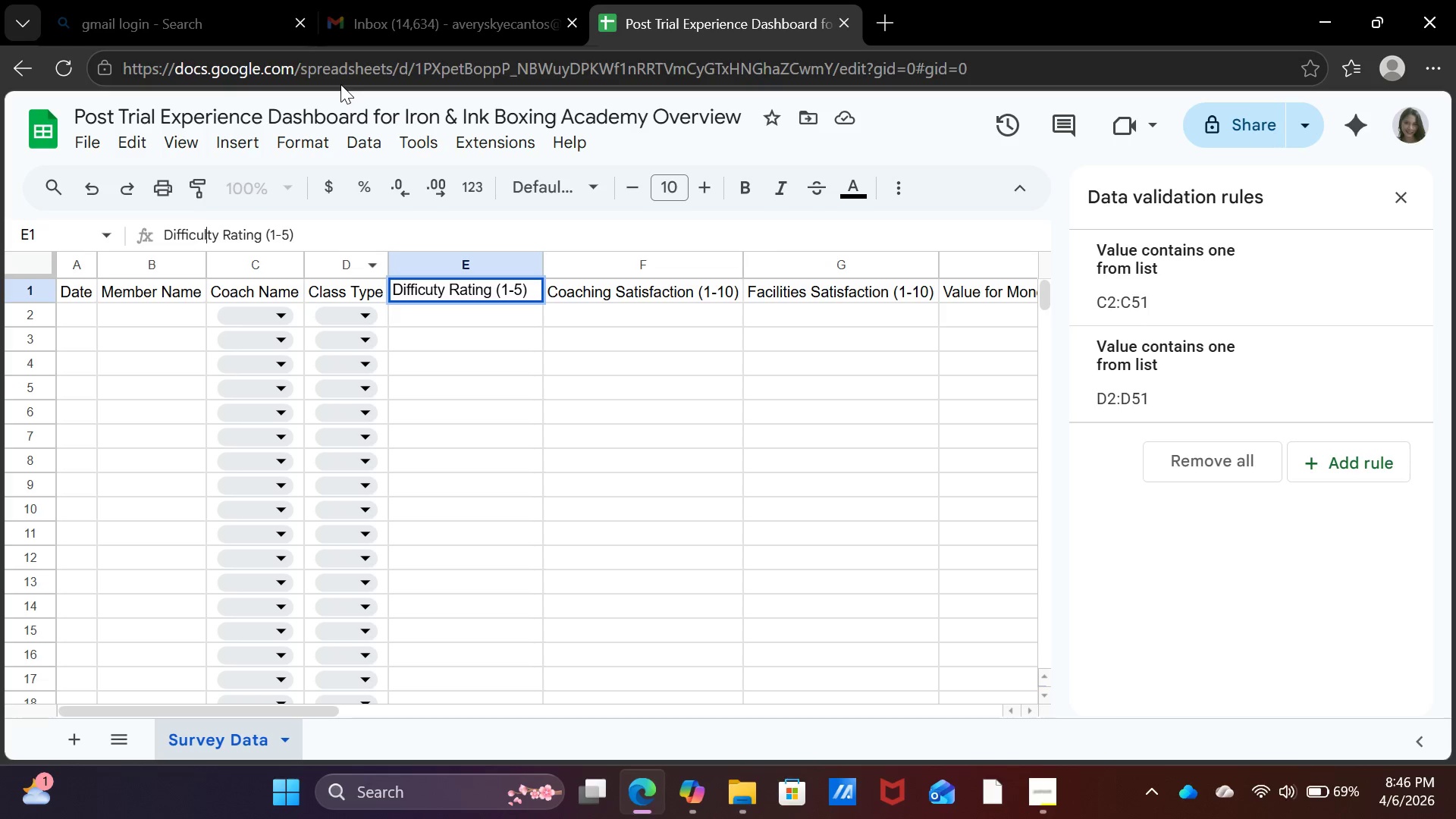 
key(L)
 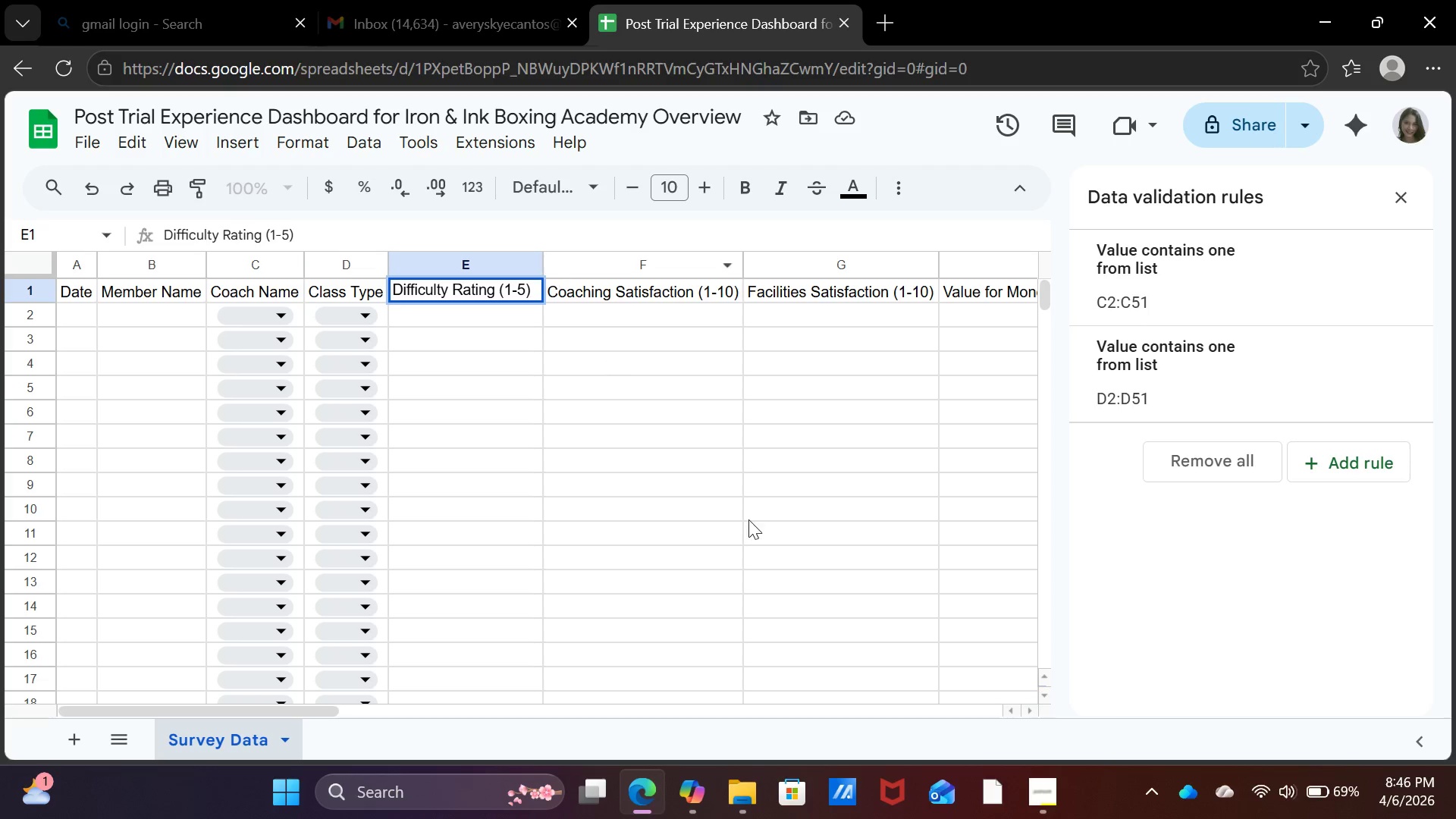 
left_click([751, 520])
 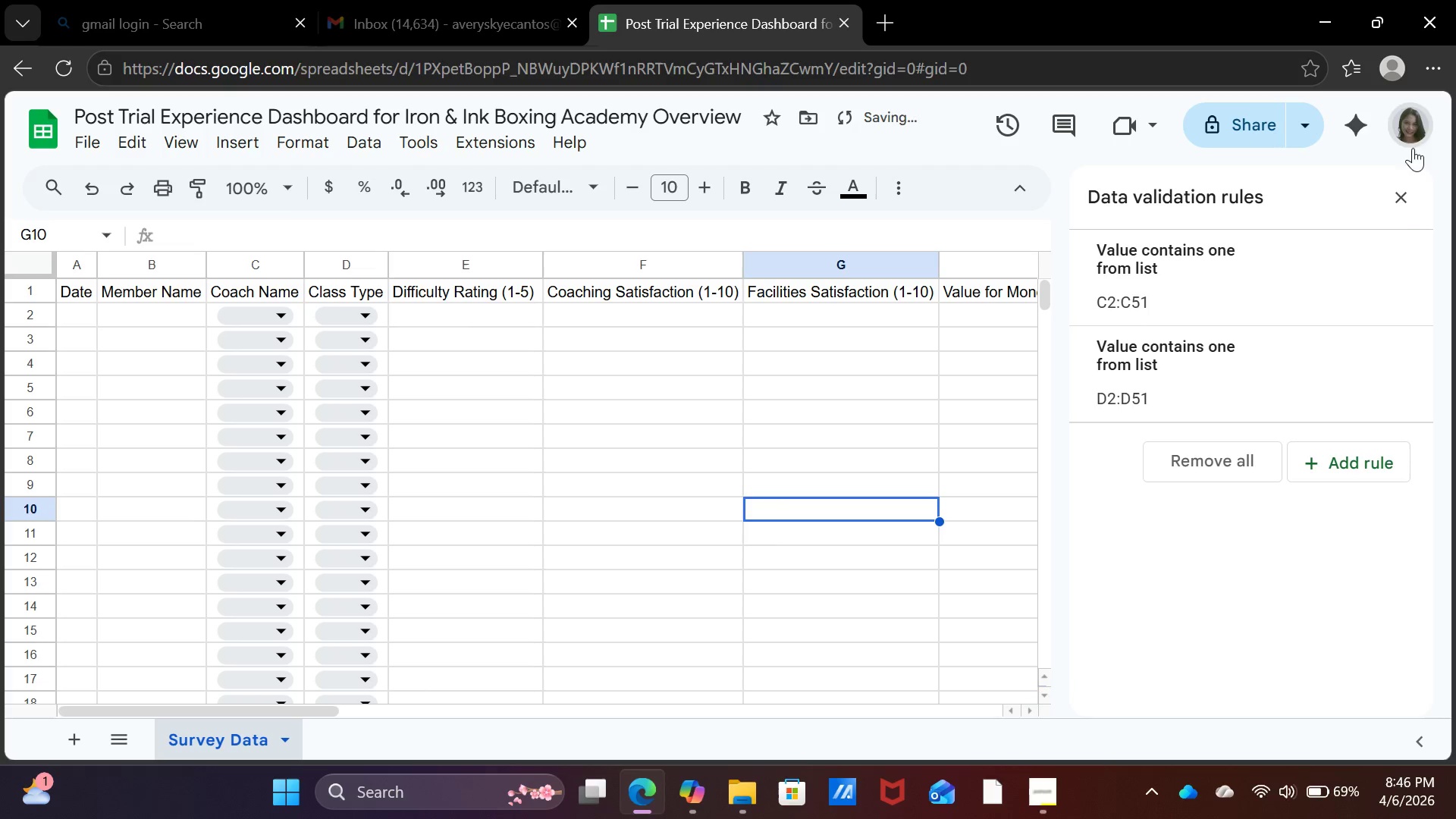 
left_click([1401, 201])
 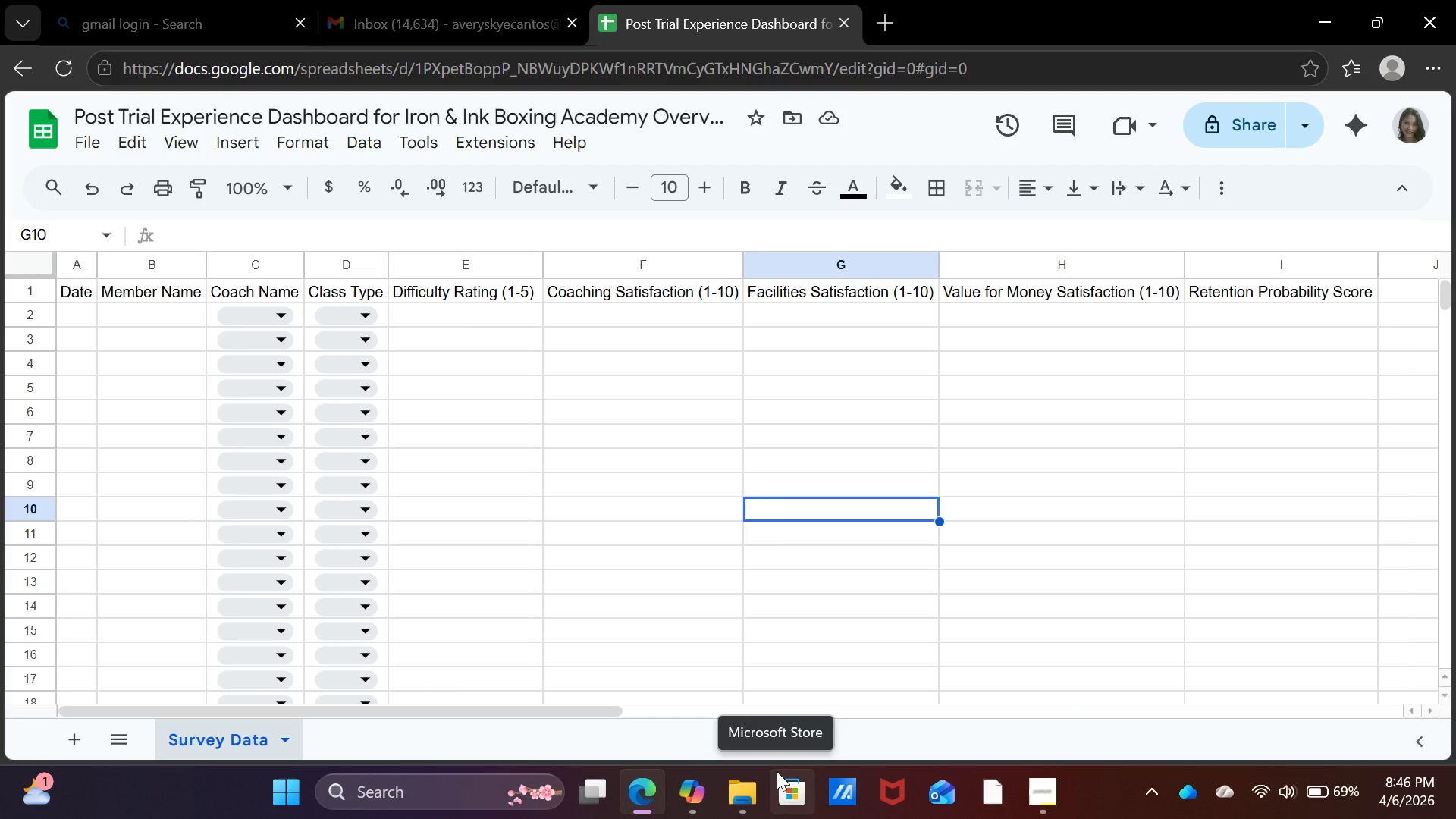 
wait(23.39)
 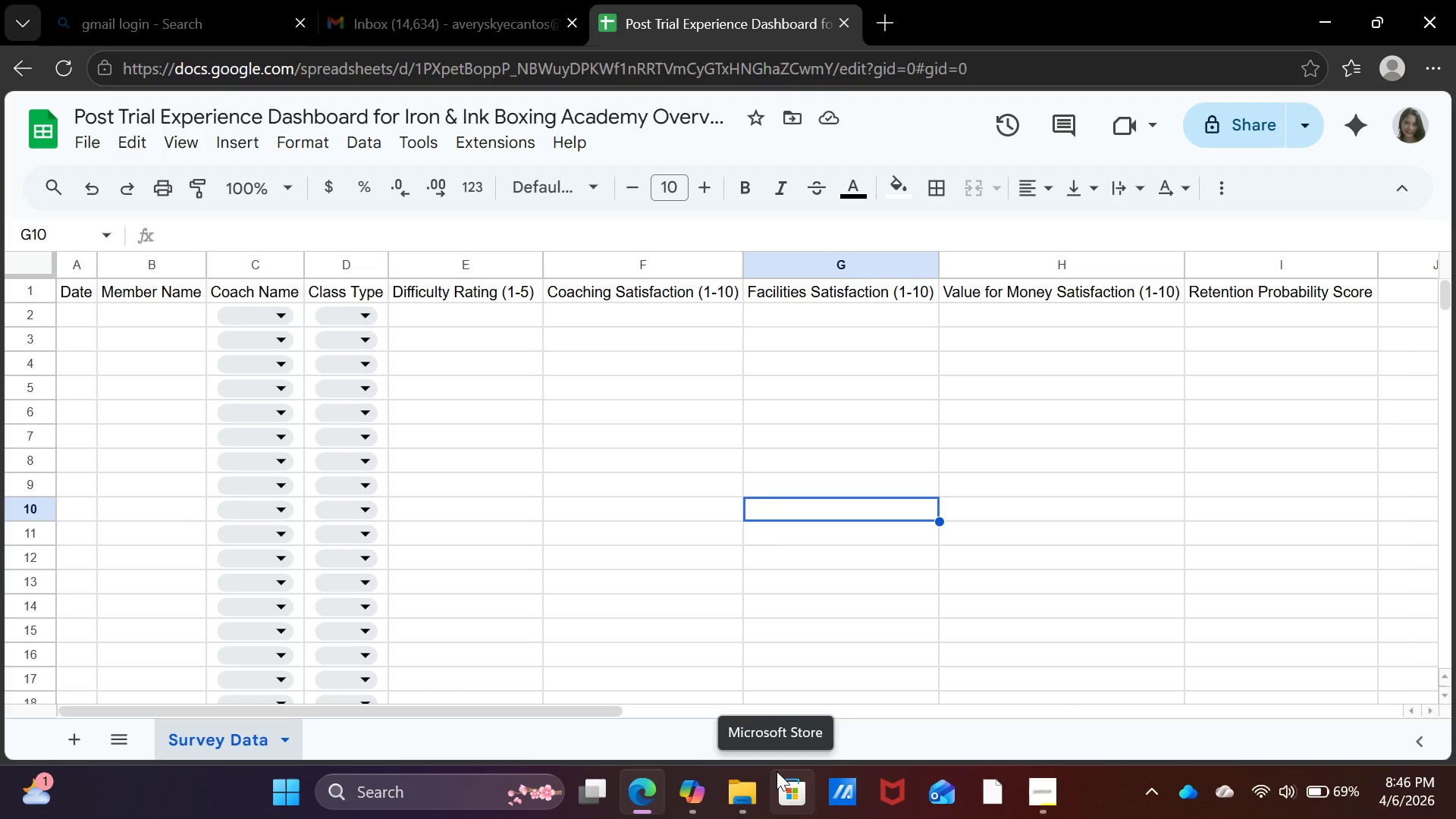 
left_click([1217, 311])
 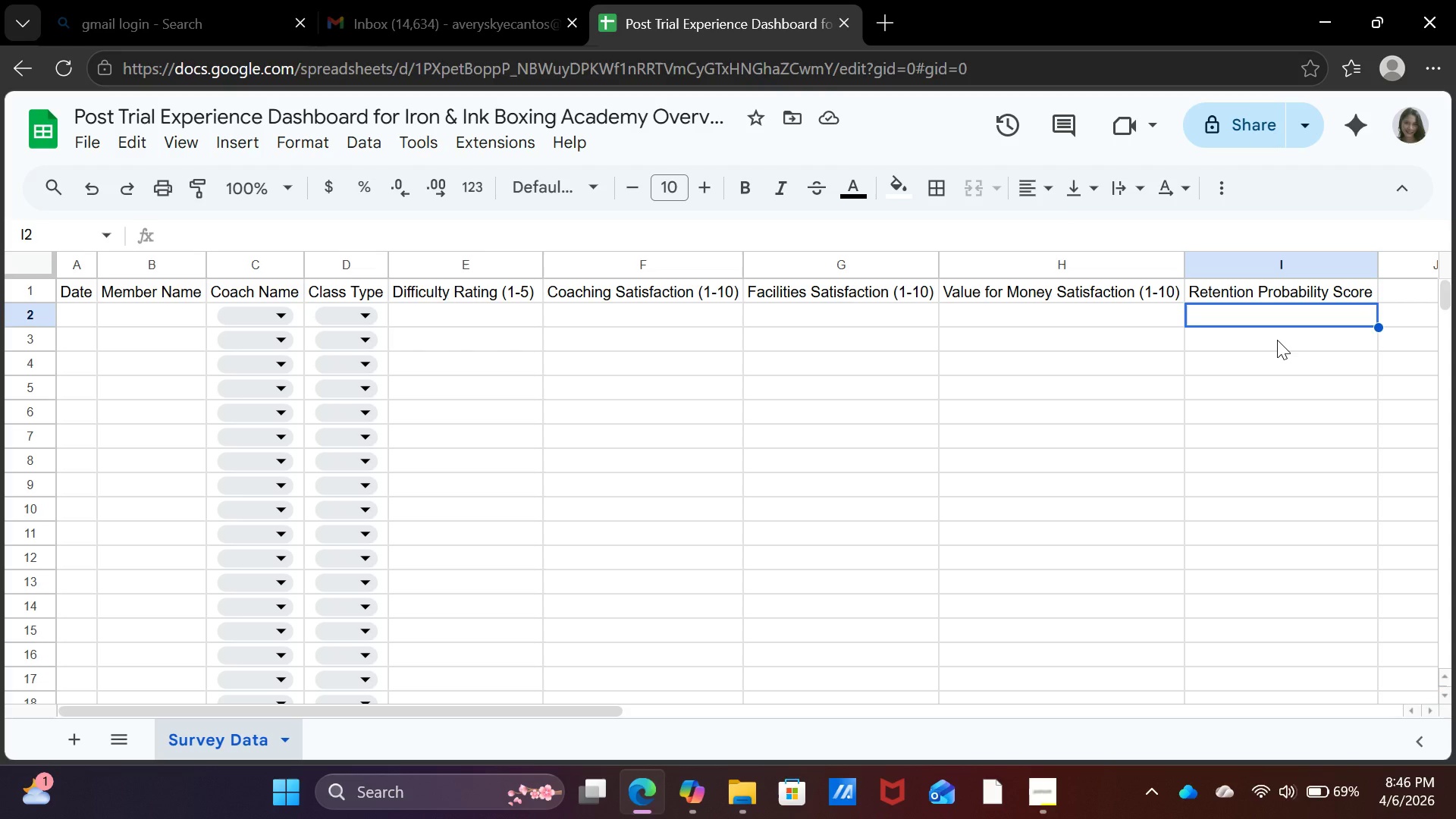 
key(Equal)
 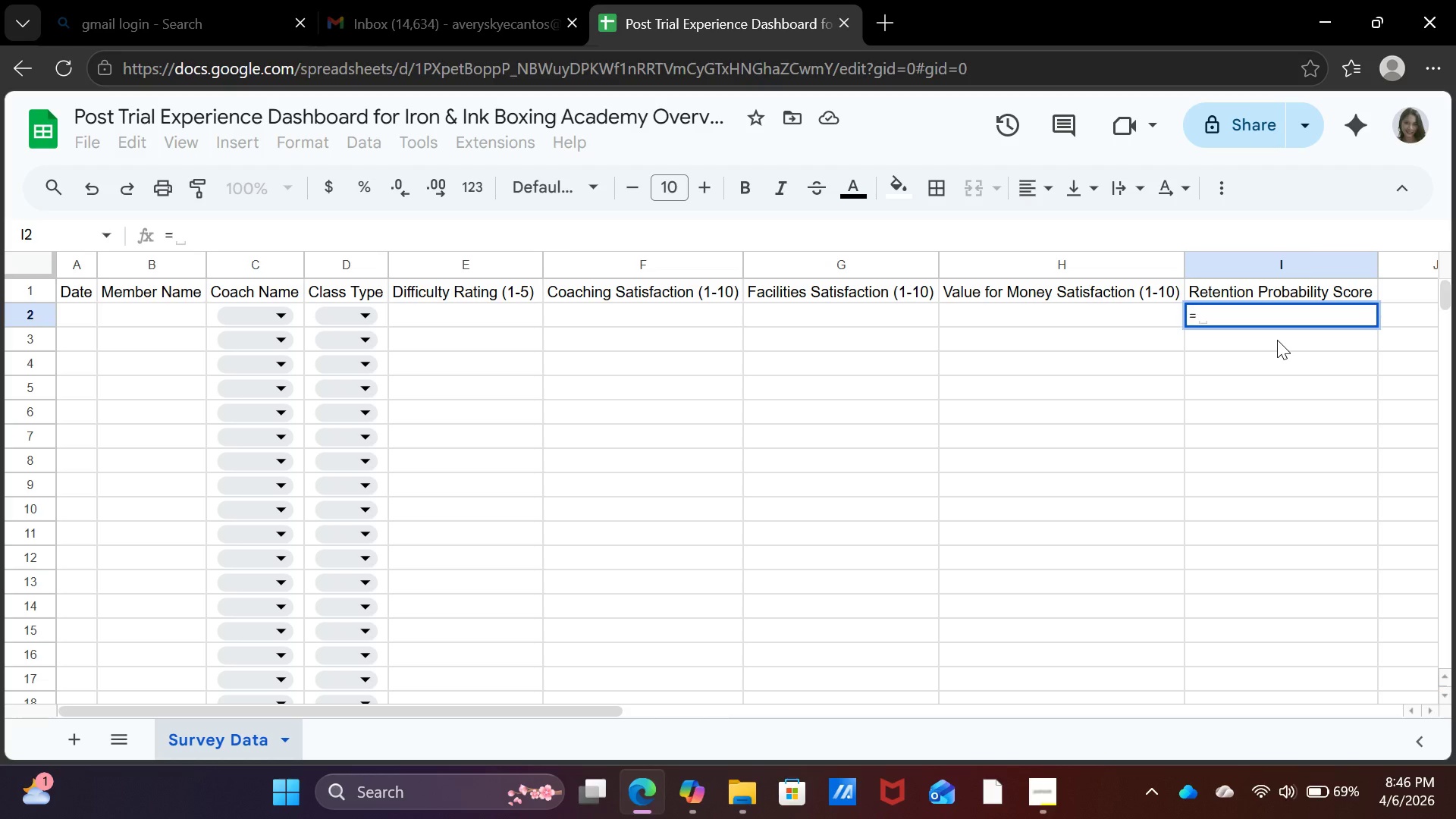 
wait(5.08)
 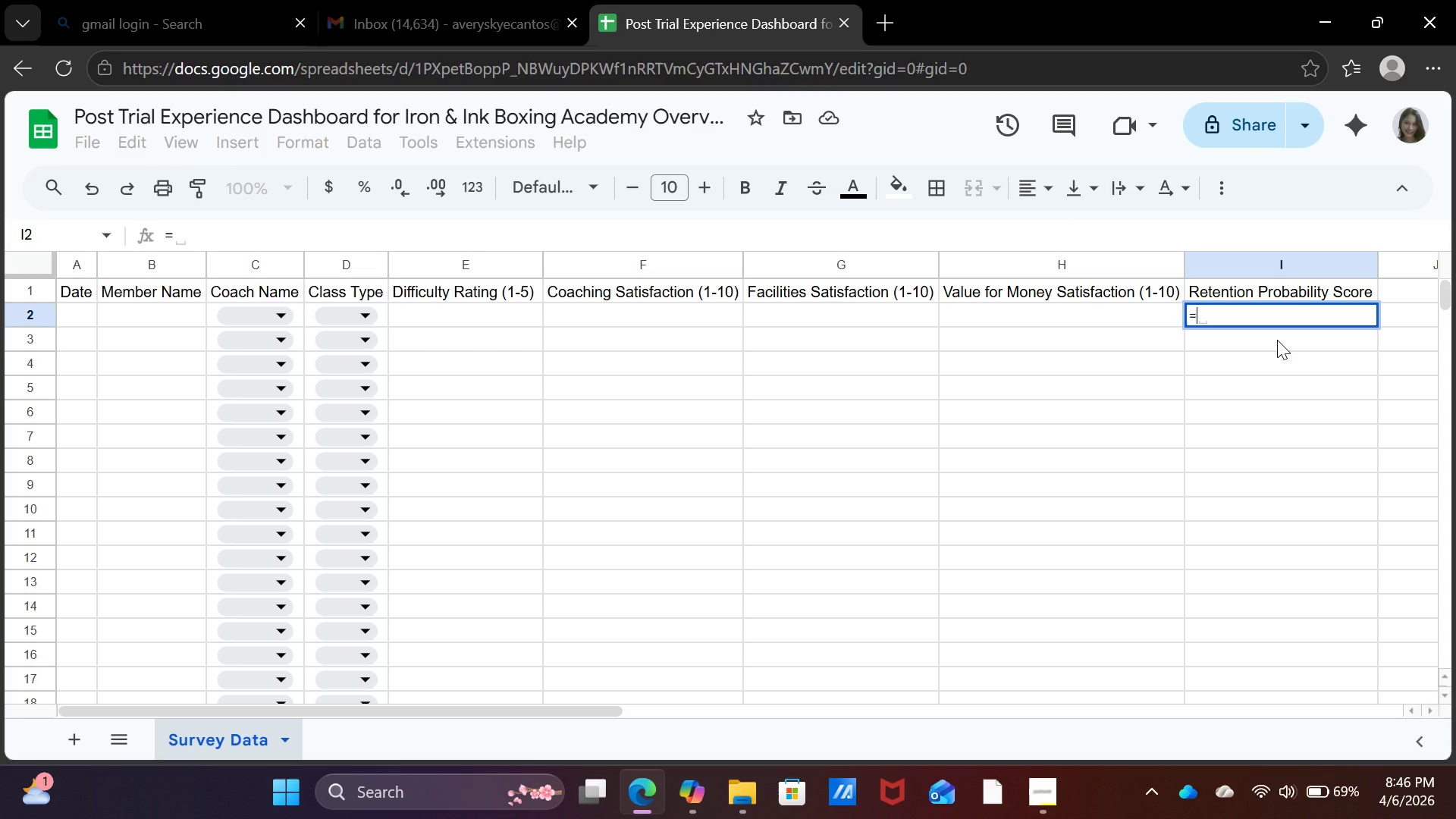 
type(ROUND(()
 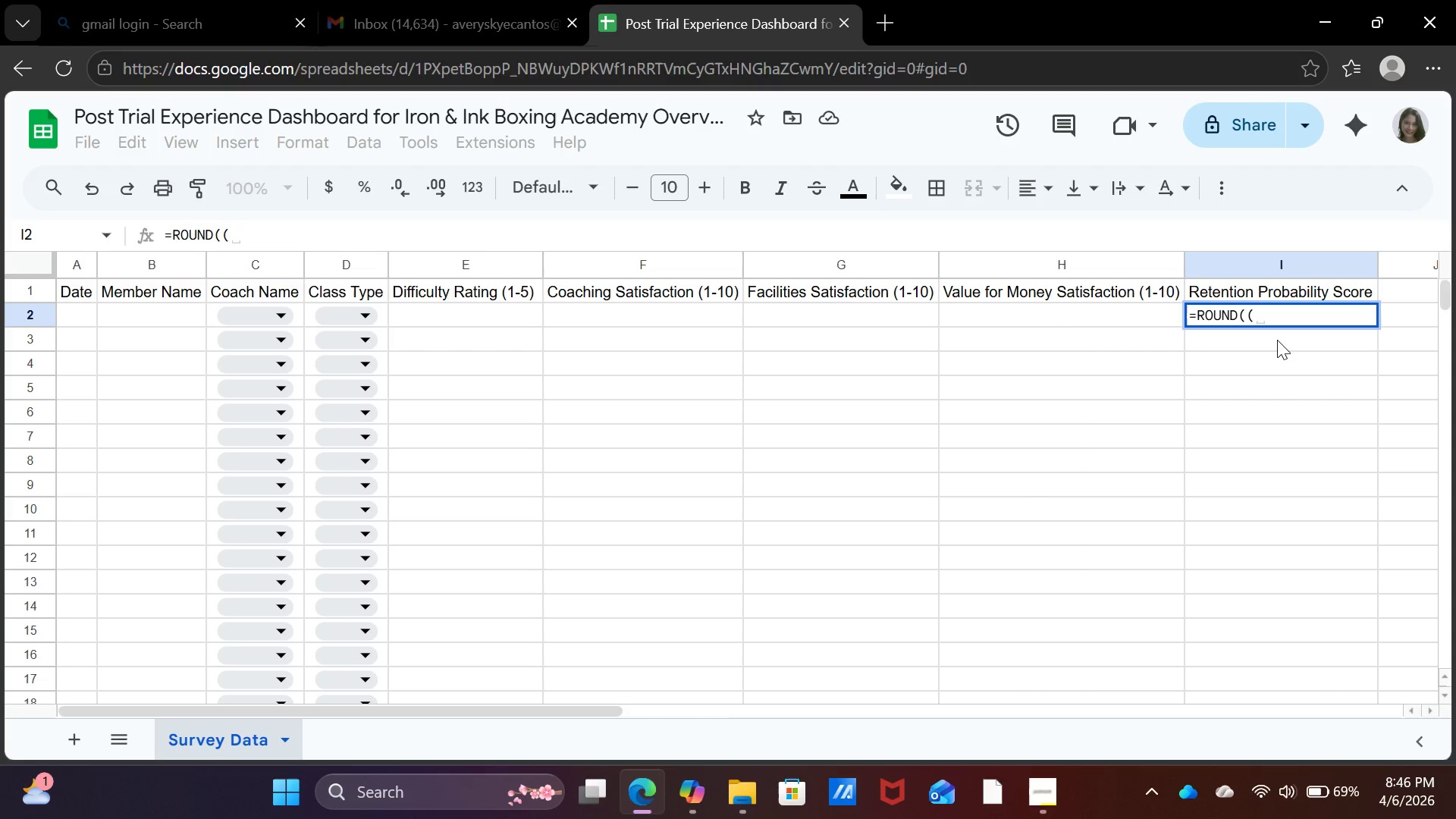 
type(Coaching)
 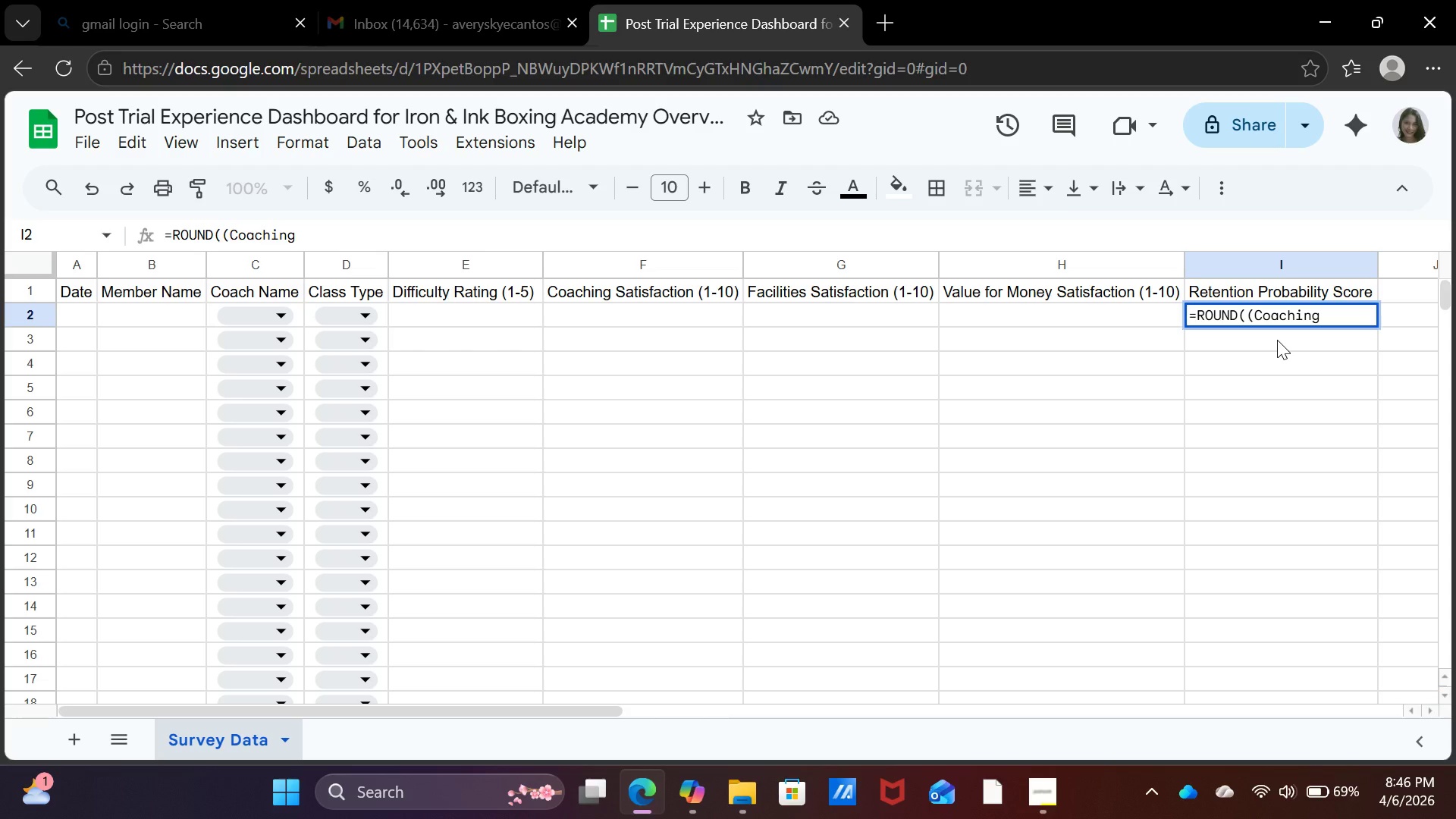 
key(Shift+Minus)
 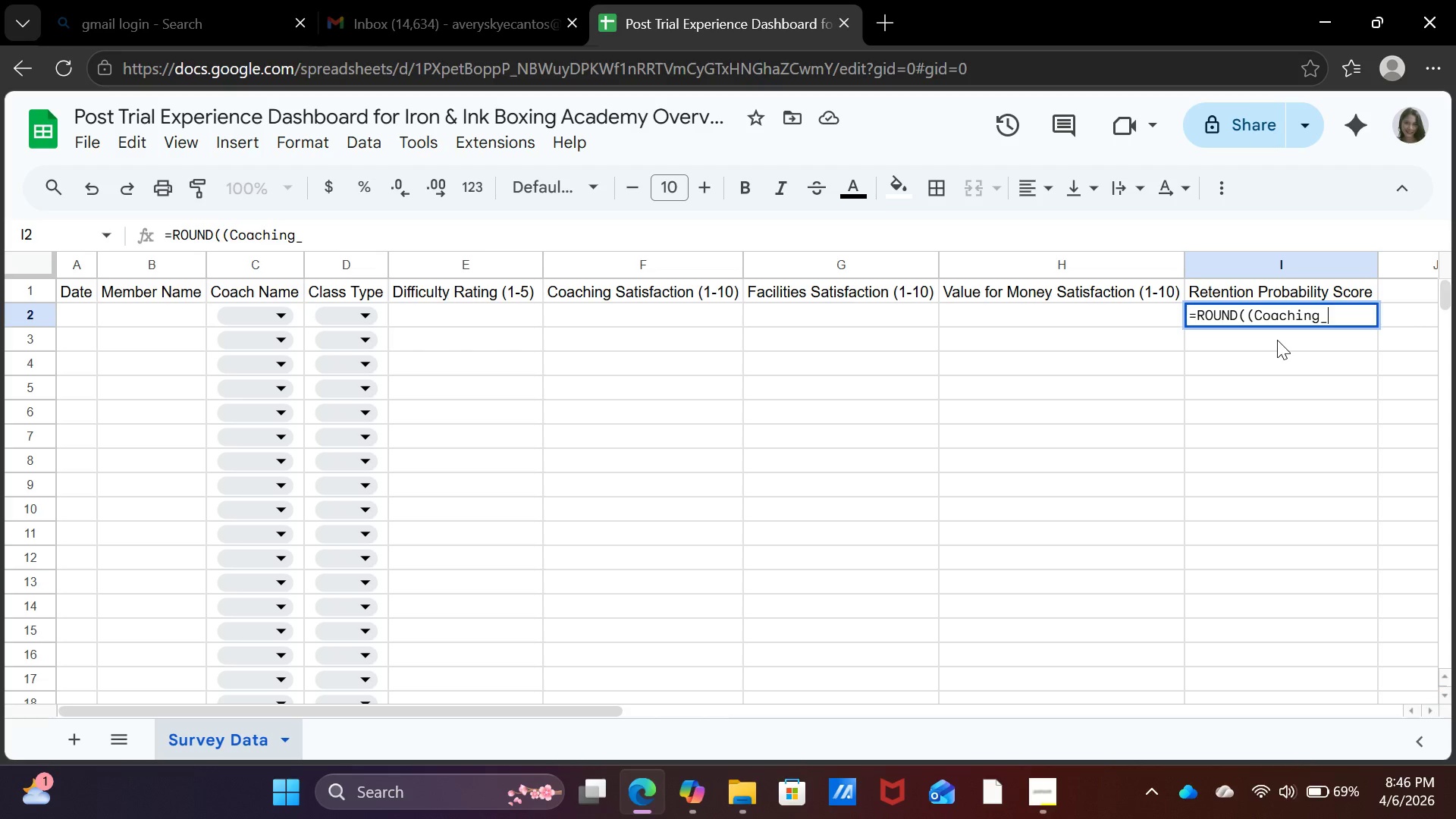 
type(Satisfaction)
 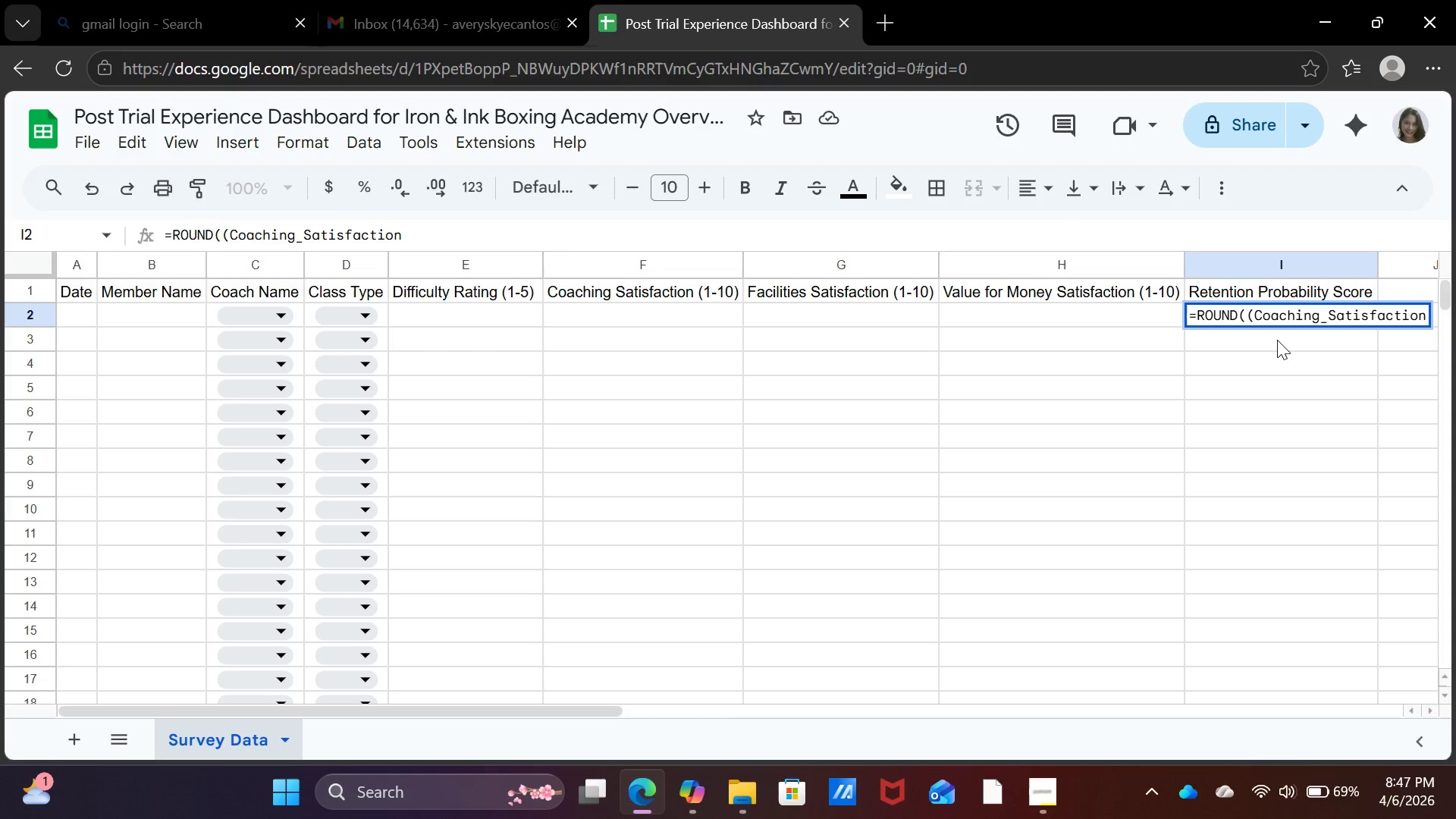 
wait(7.44)
 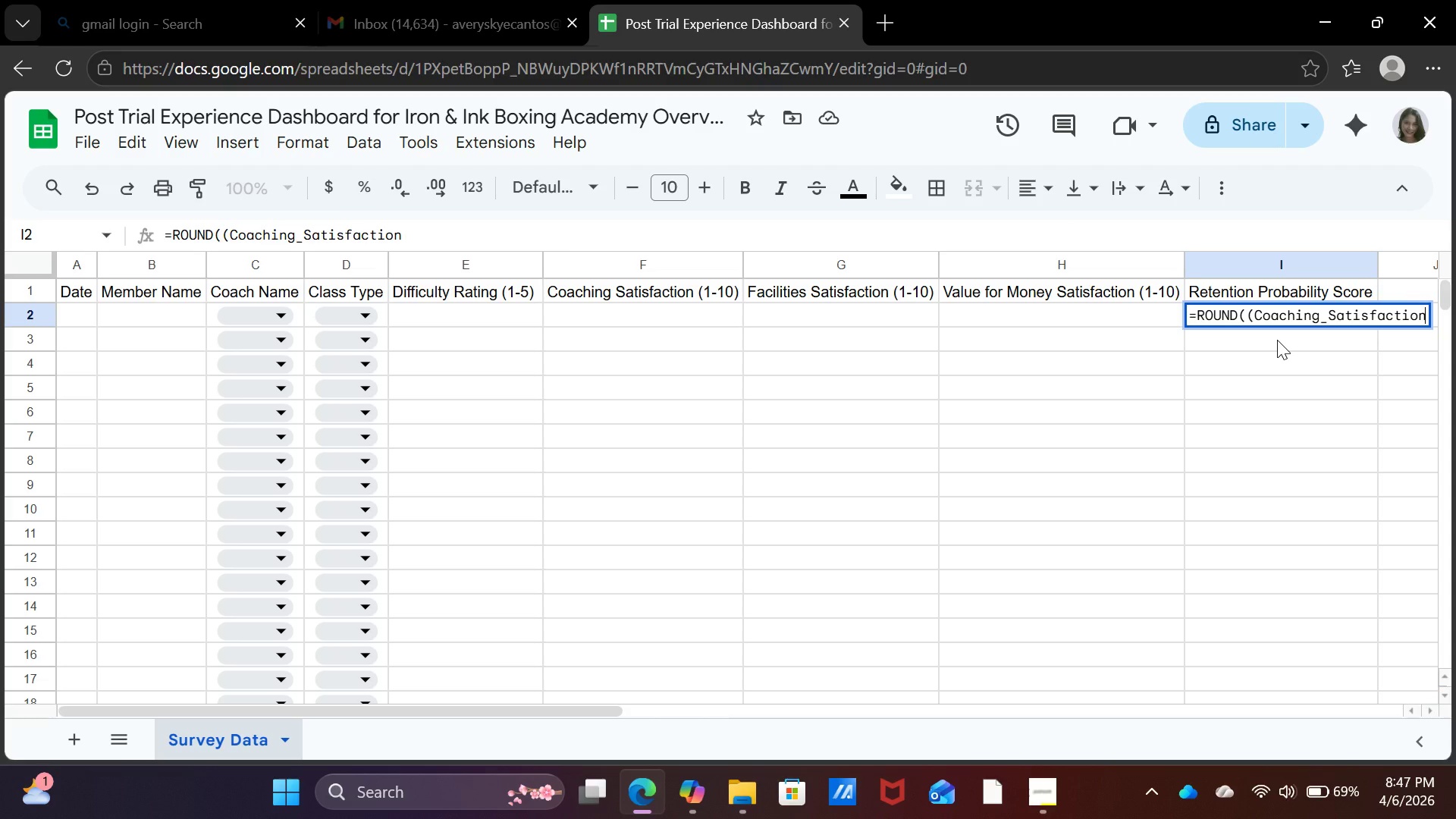 
type(*0.5)
 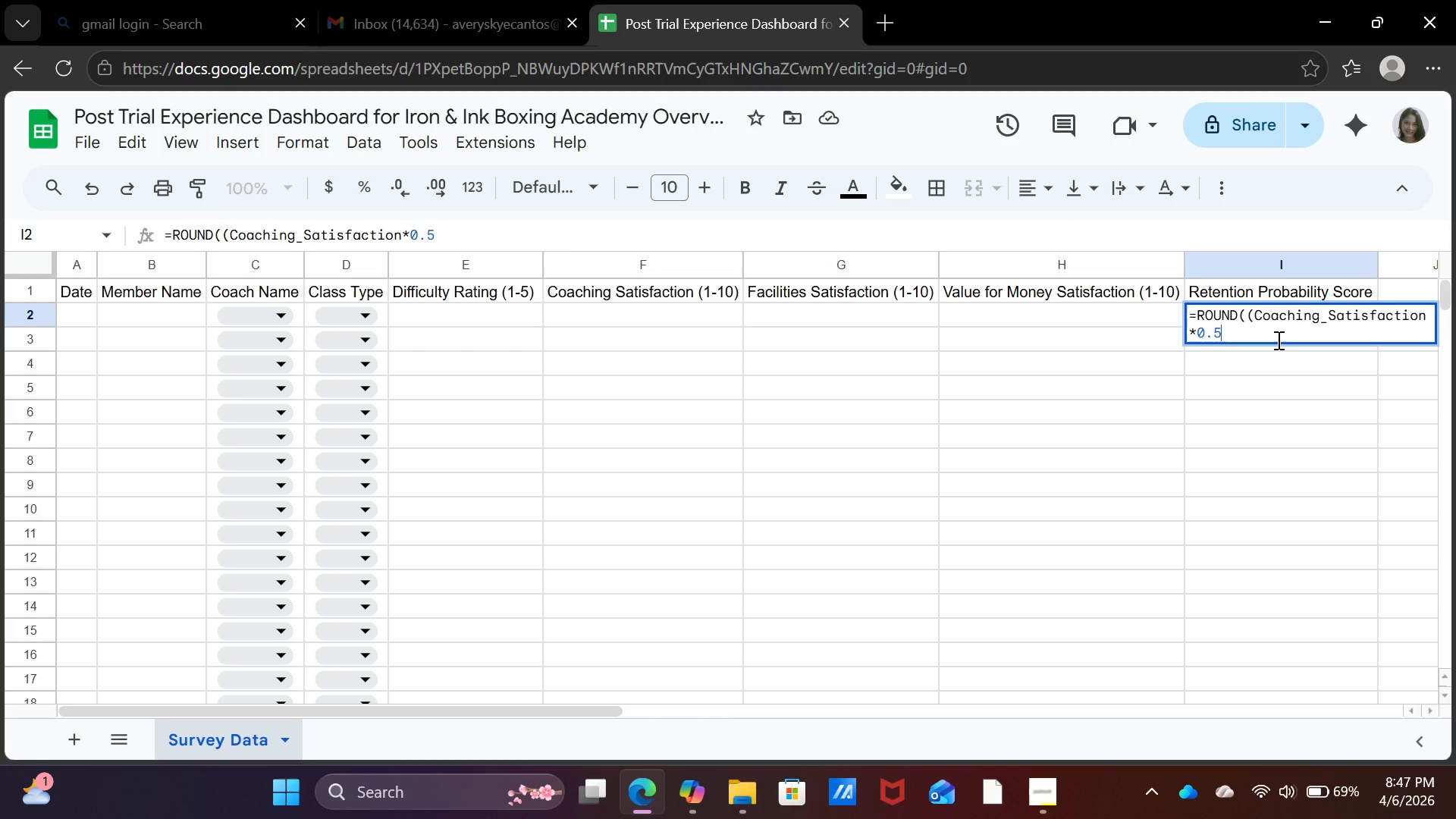 
type(+Facilities)
 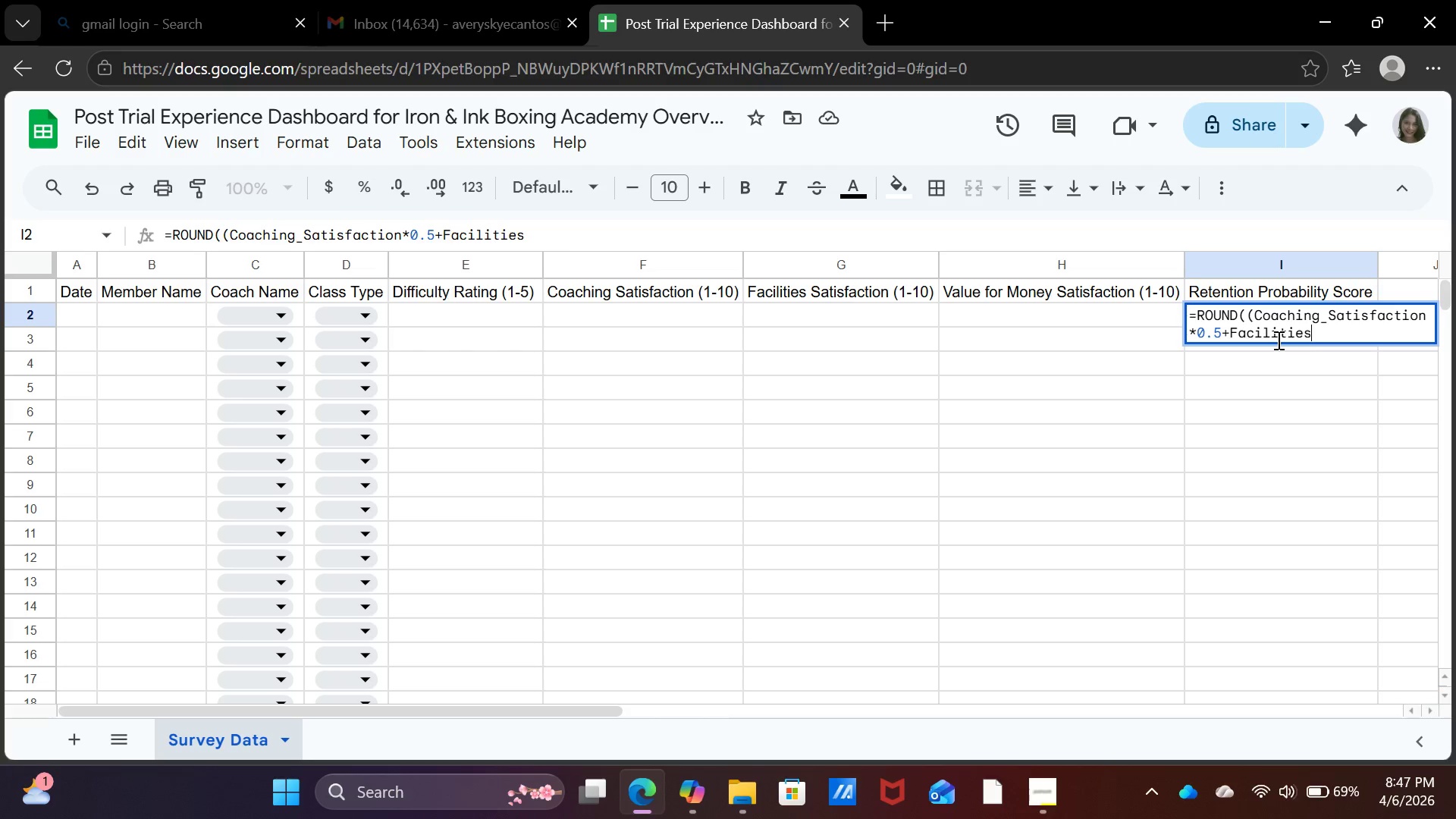 
type(_Satisfaction)
 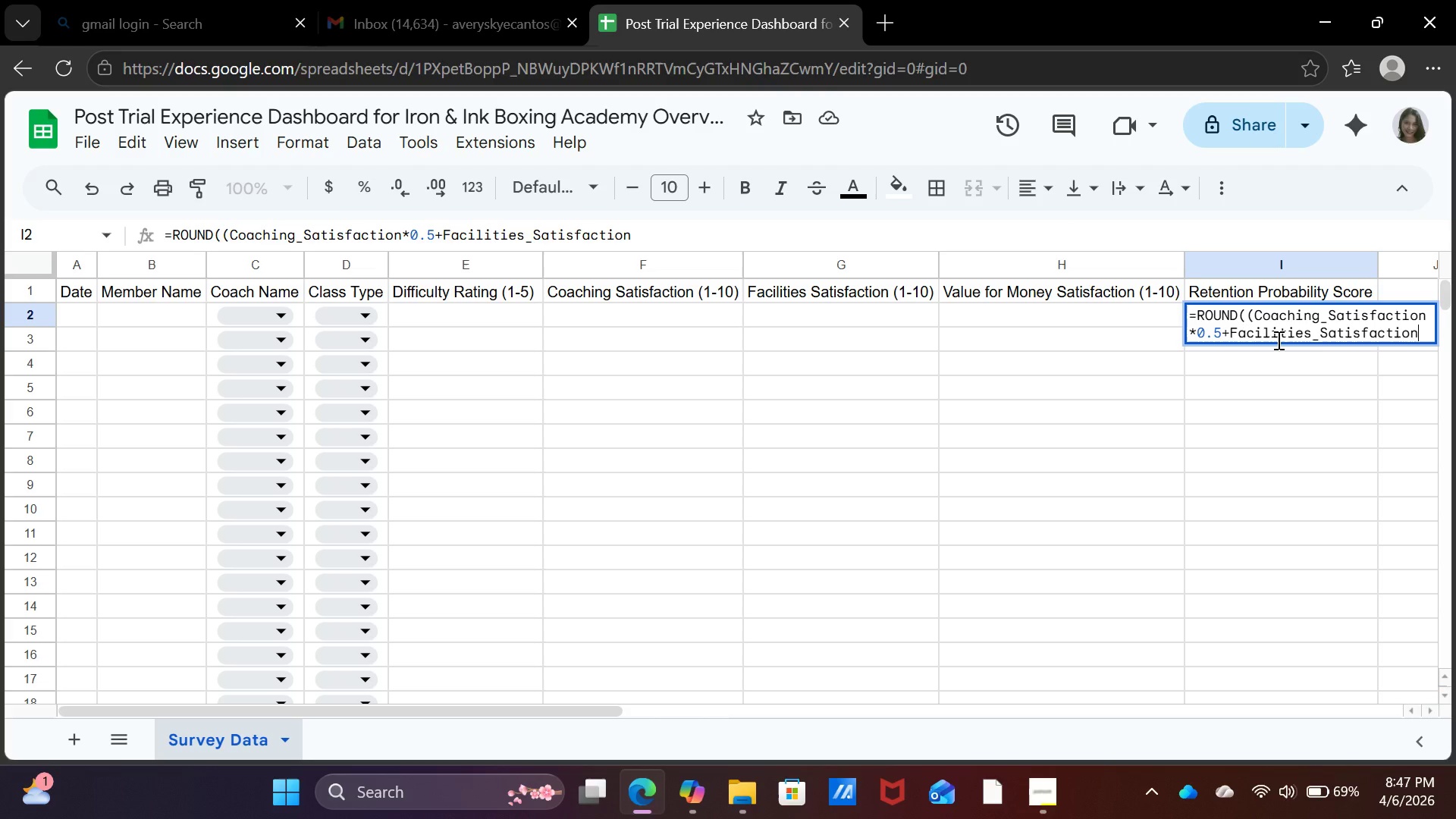 
wait(5.09)
 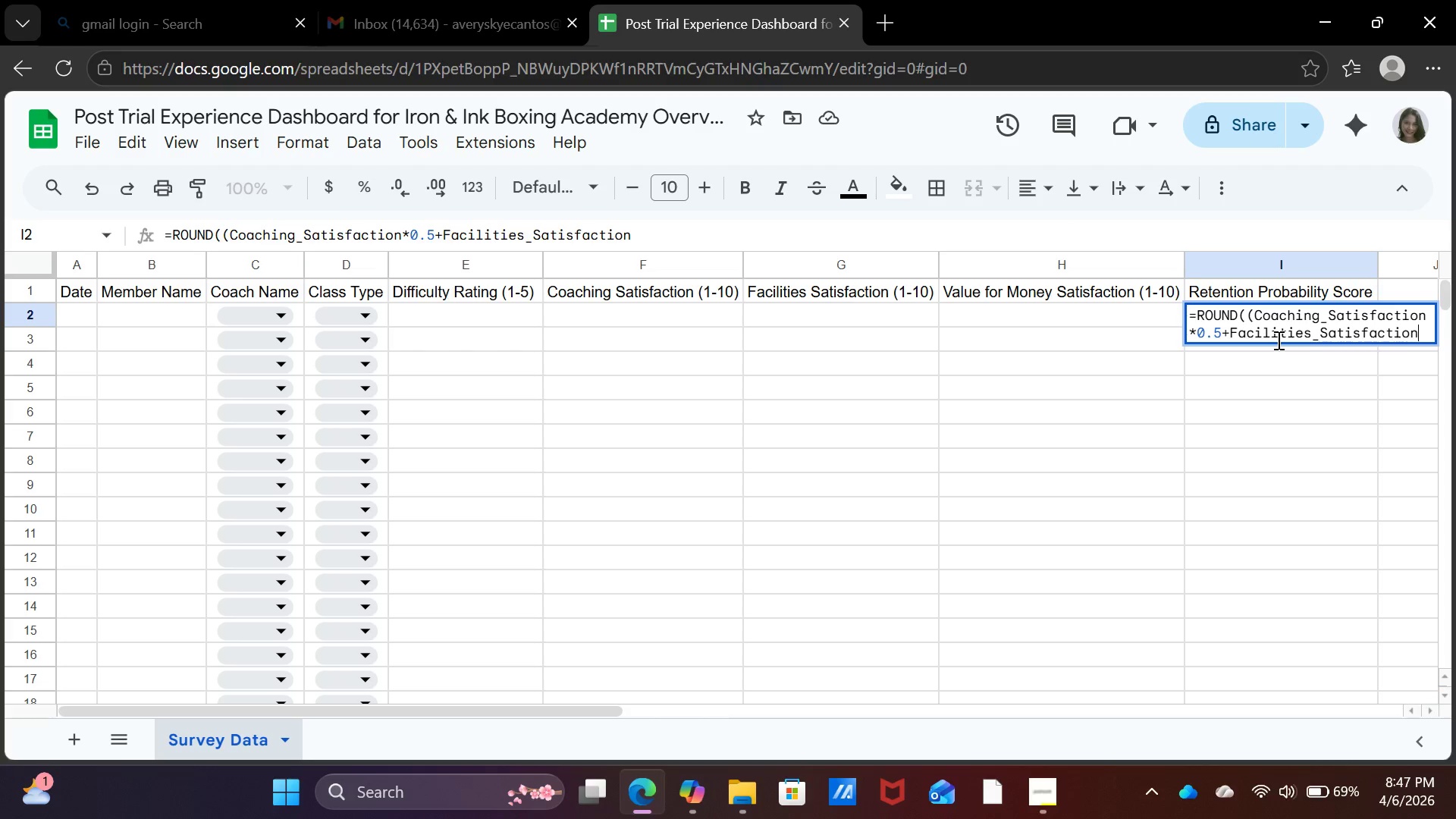 
type(*0.25)
 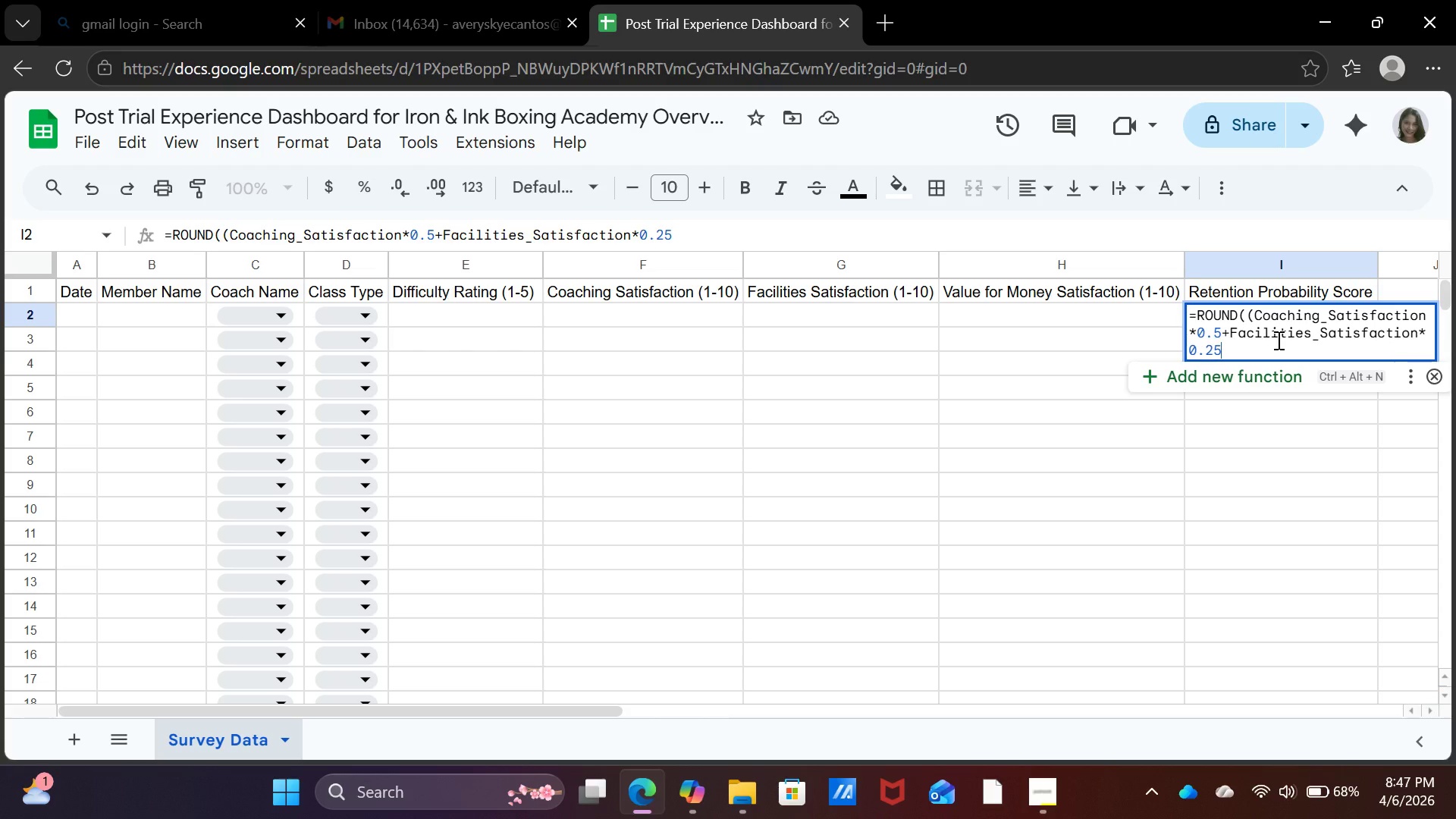 
type(+Value_)
 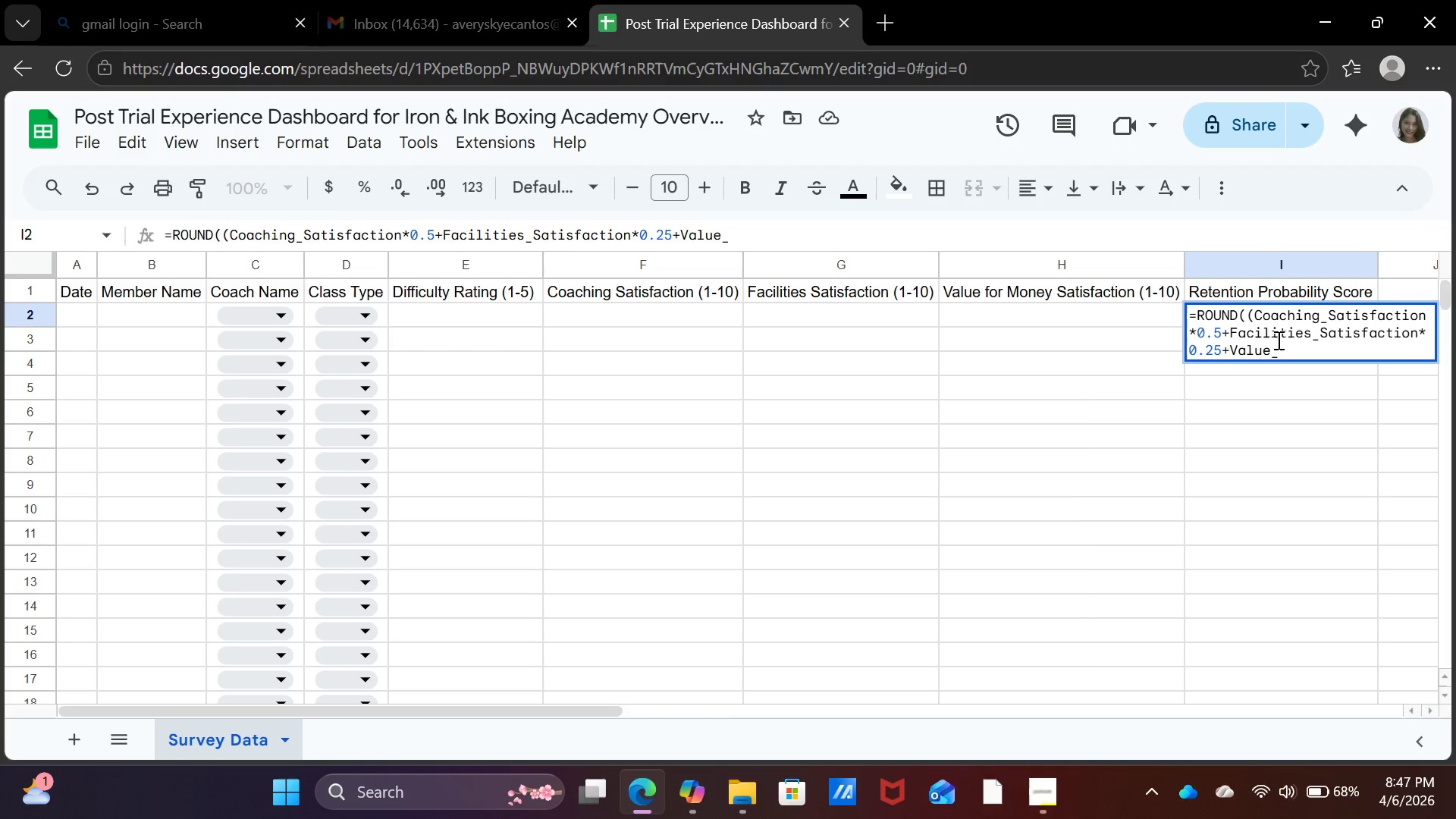 
wait(11.25)
 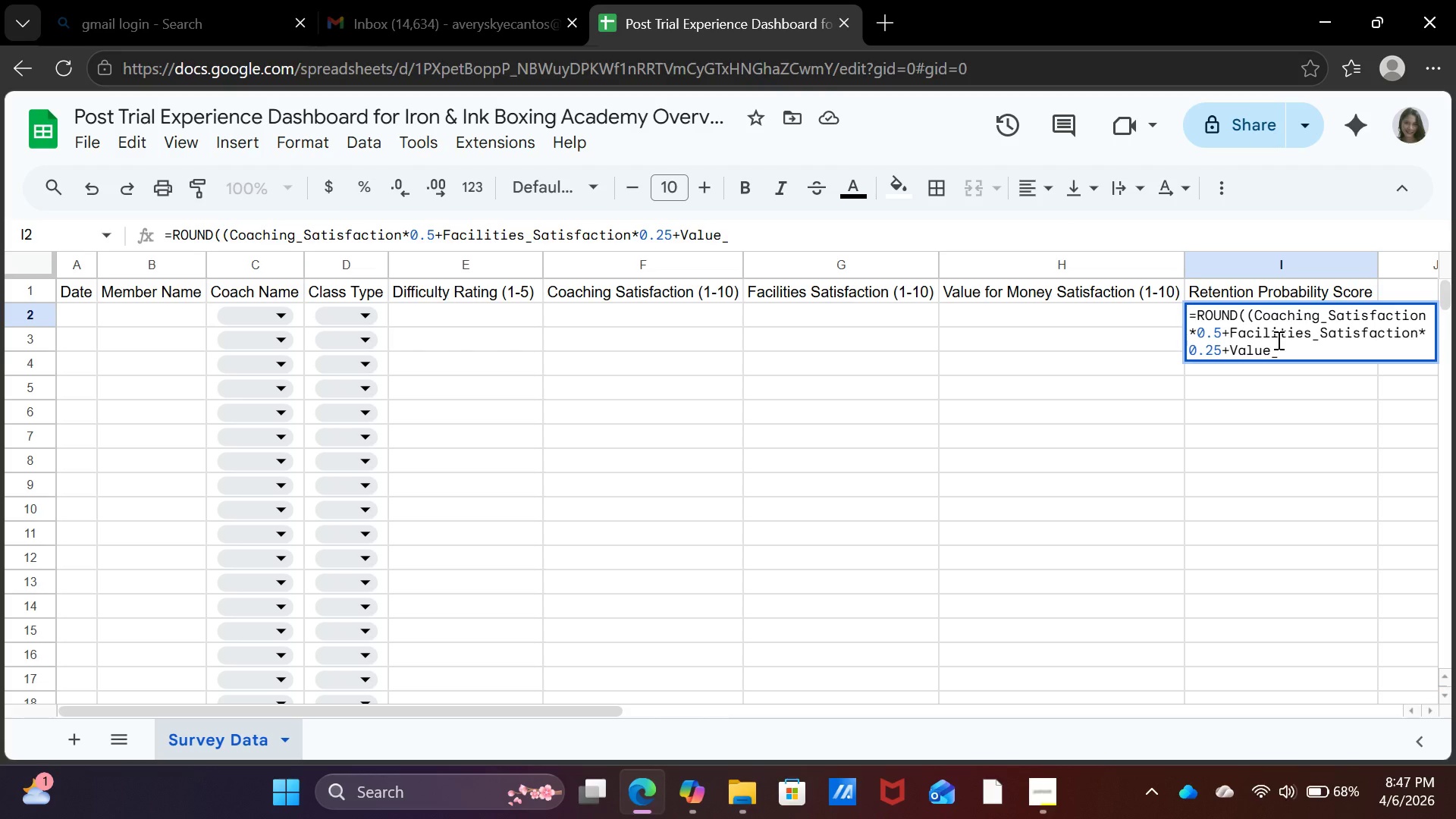 
type(for_Money)
 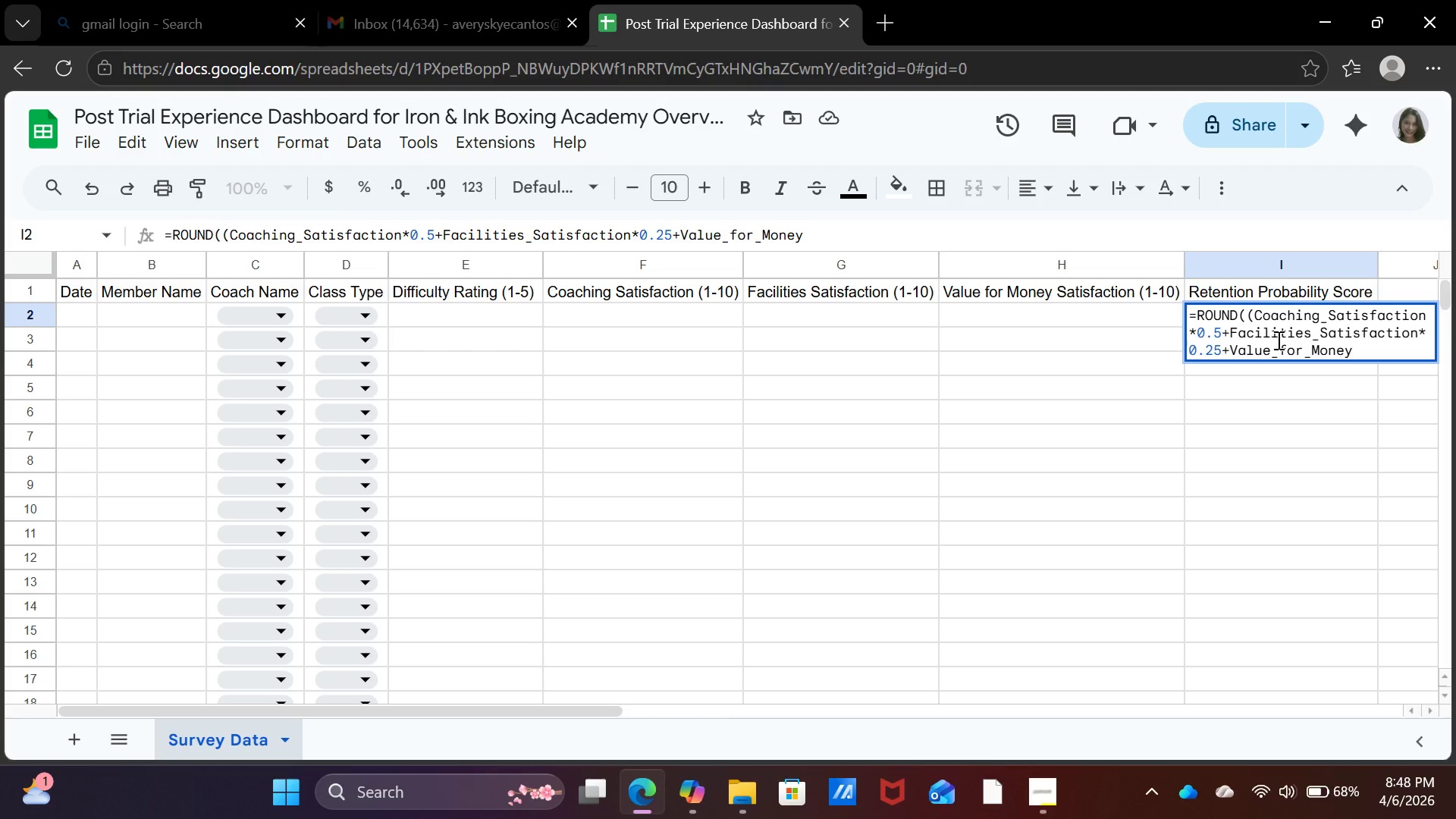 
type(_Satisfaction)
 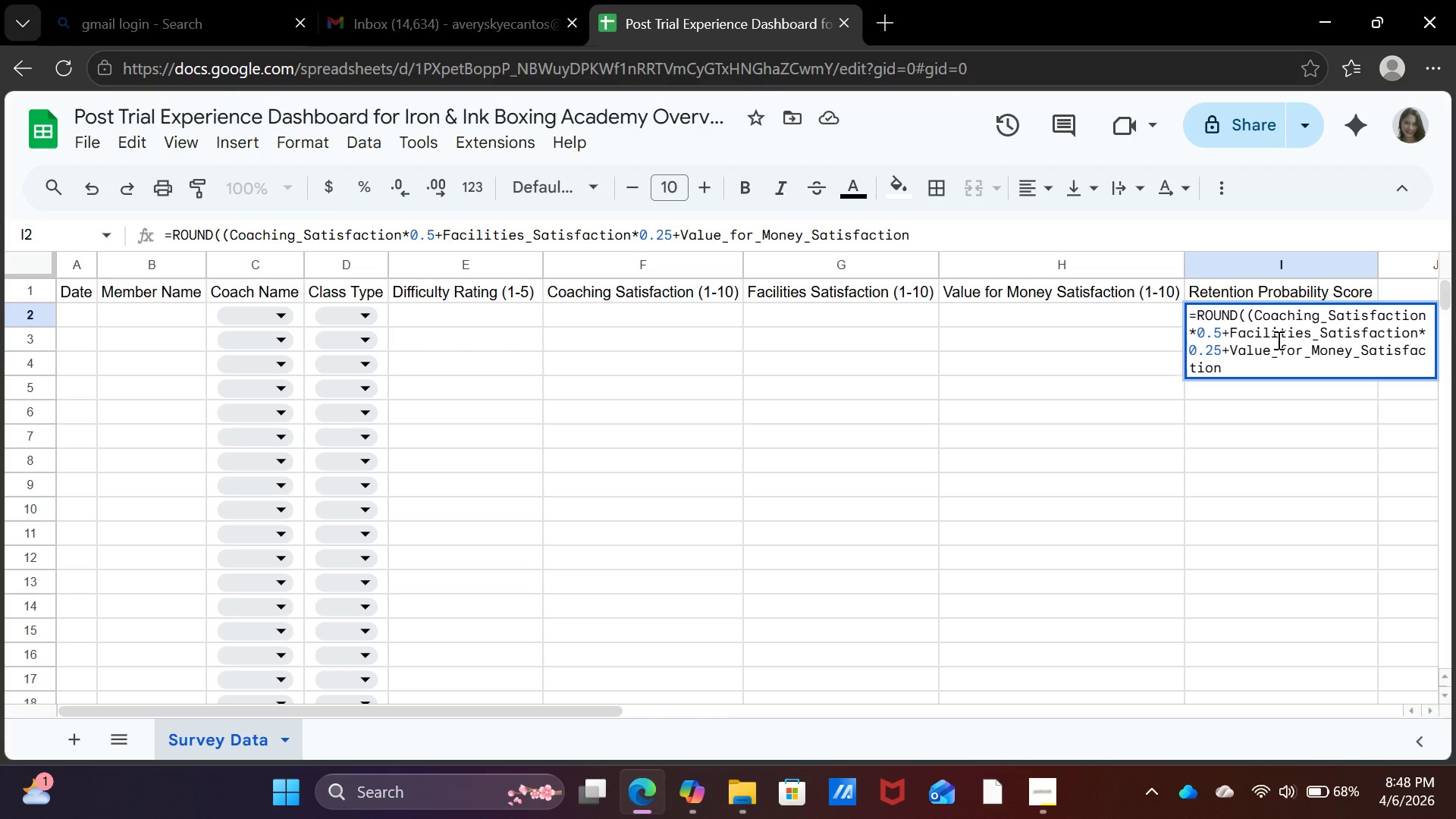 
type(*0.25)
 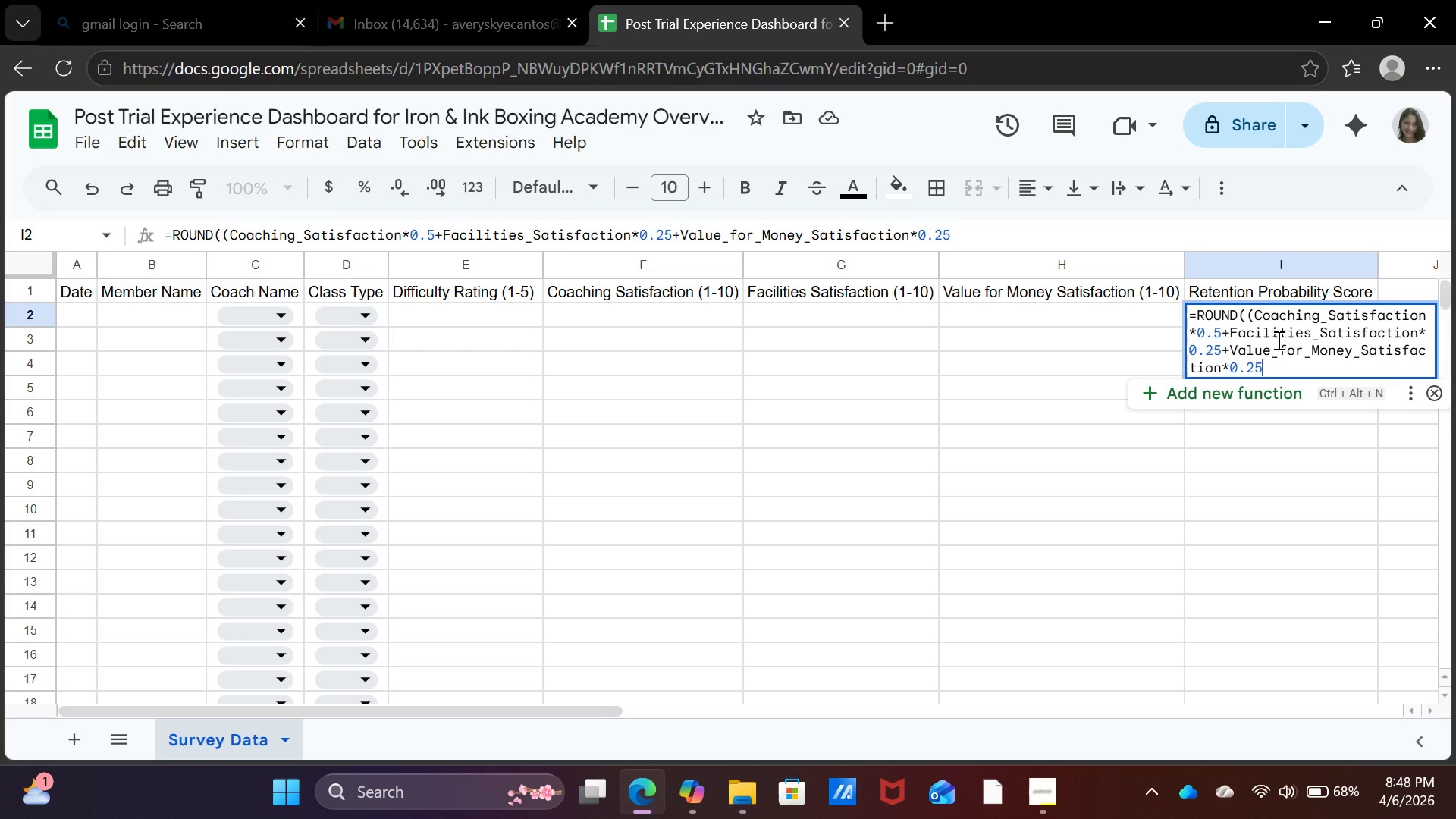 
type(),2))
 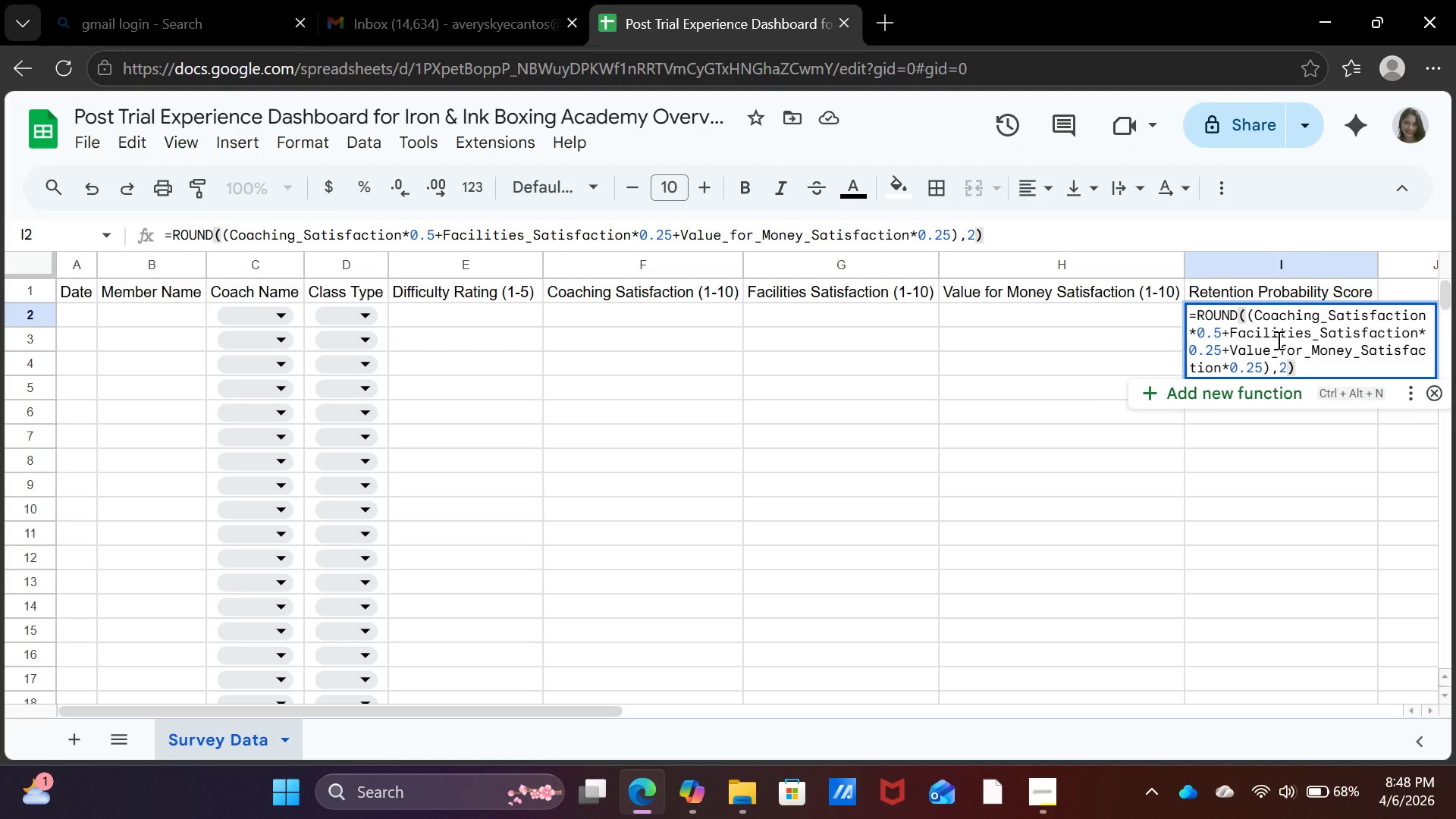 
key(Enter)
 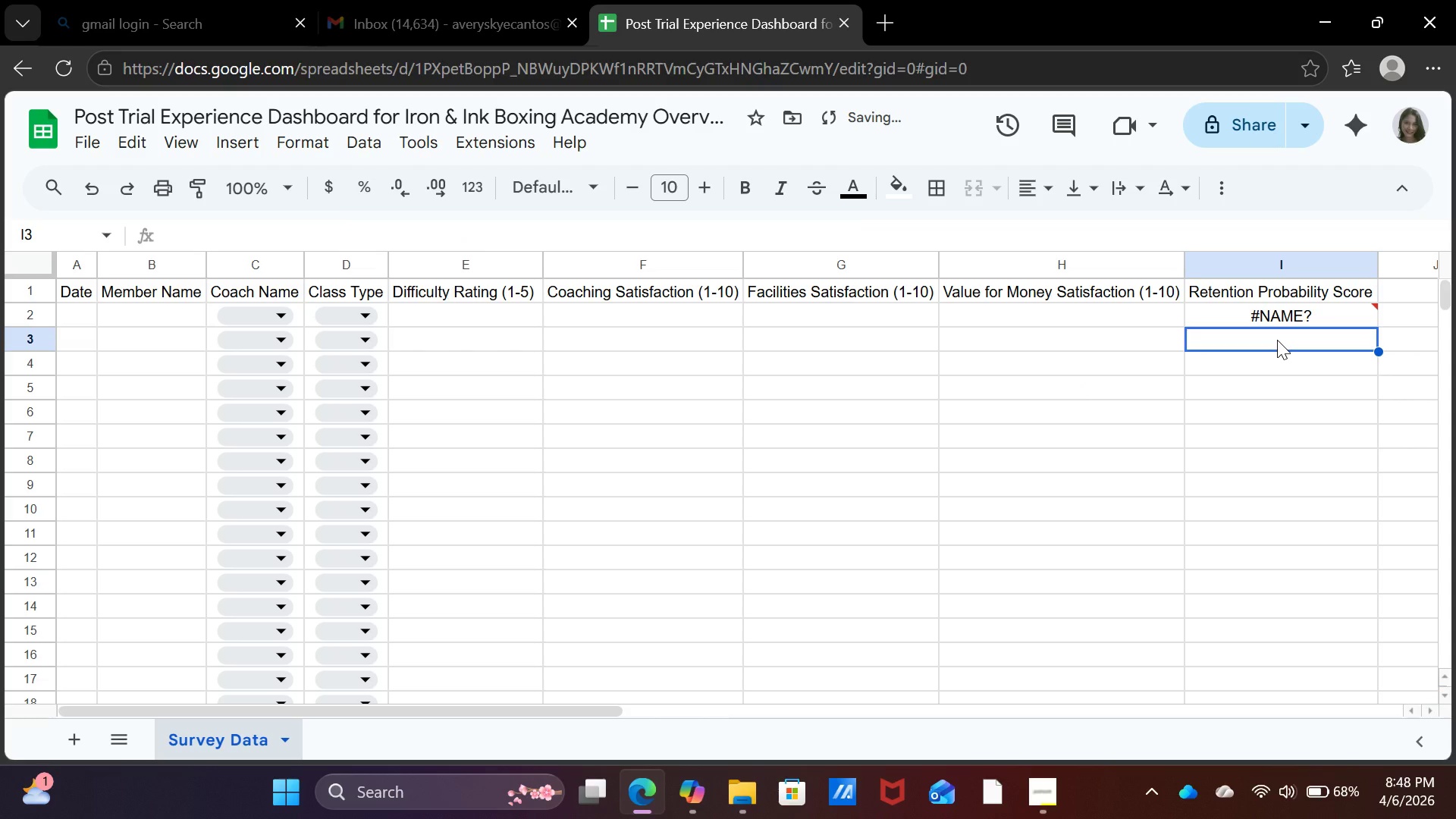 
key(ArrowUp)
 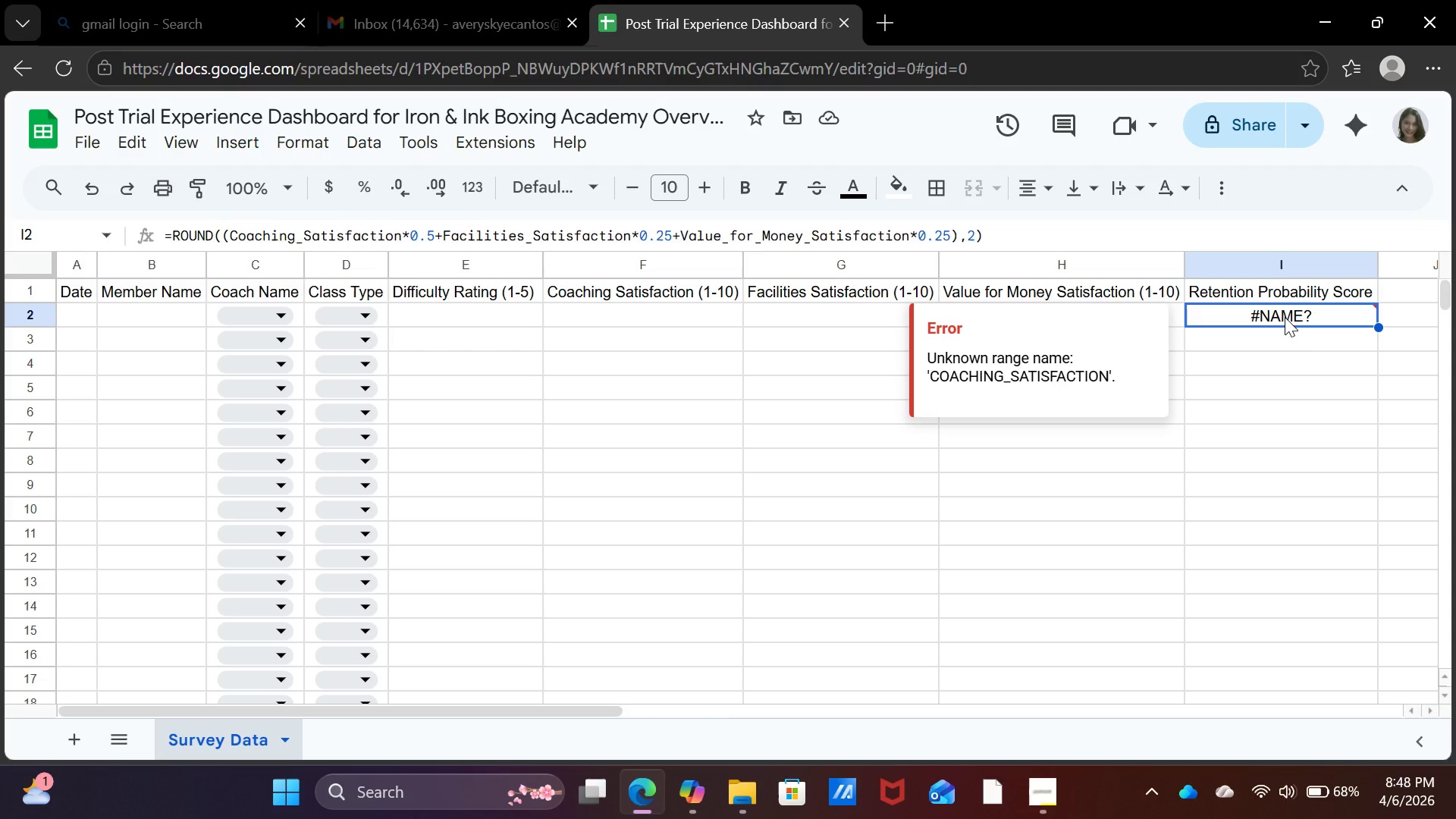 
wait(11.72)
 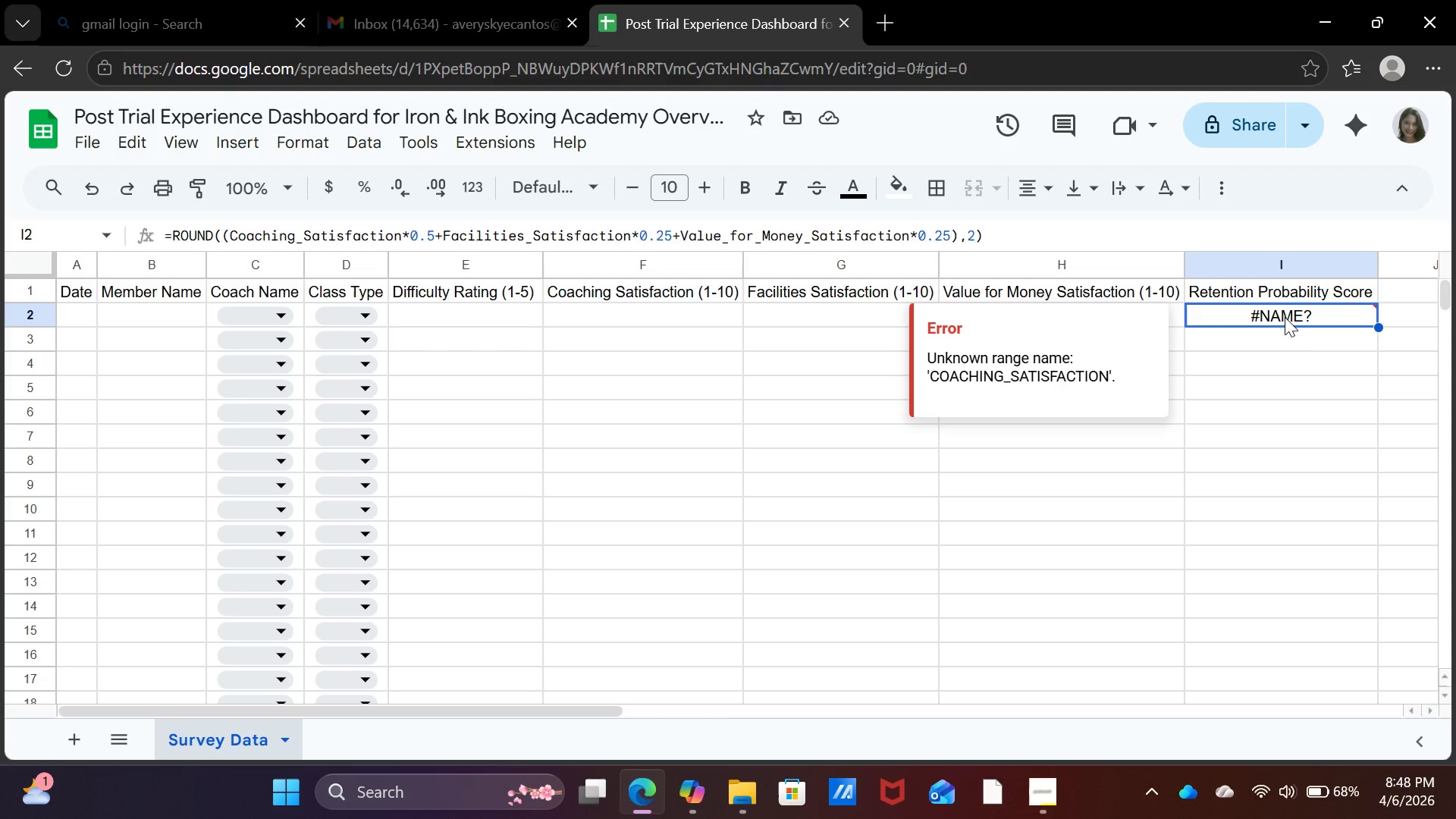 
double_click([1285, 317])
 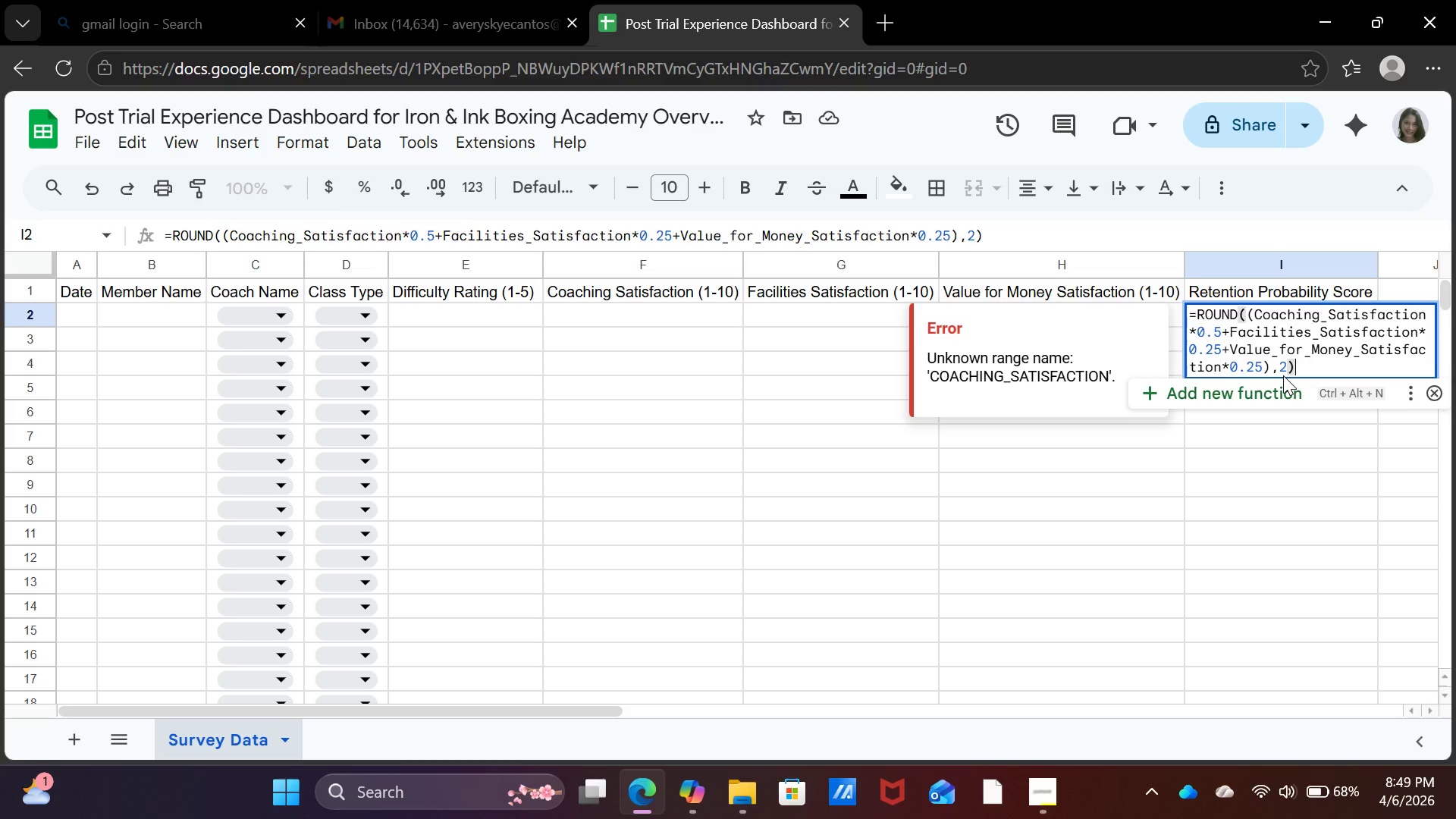 
wait(17.12)
 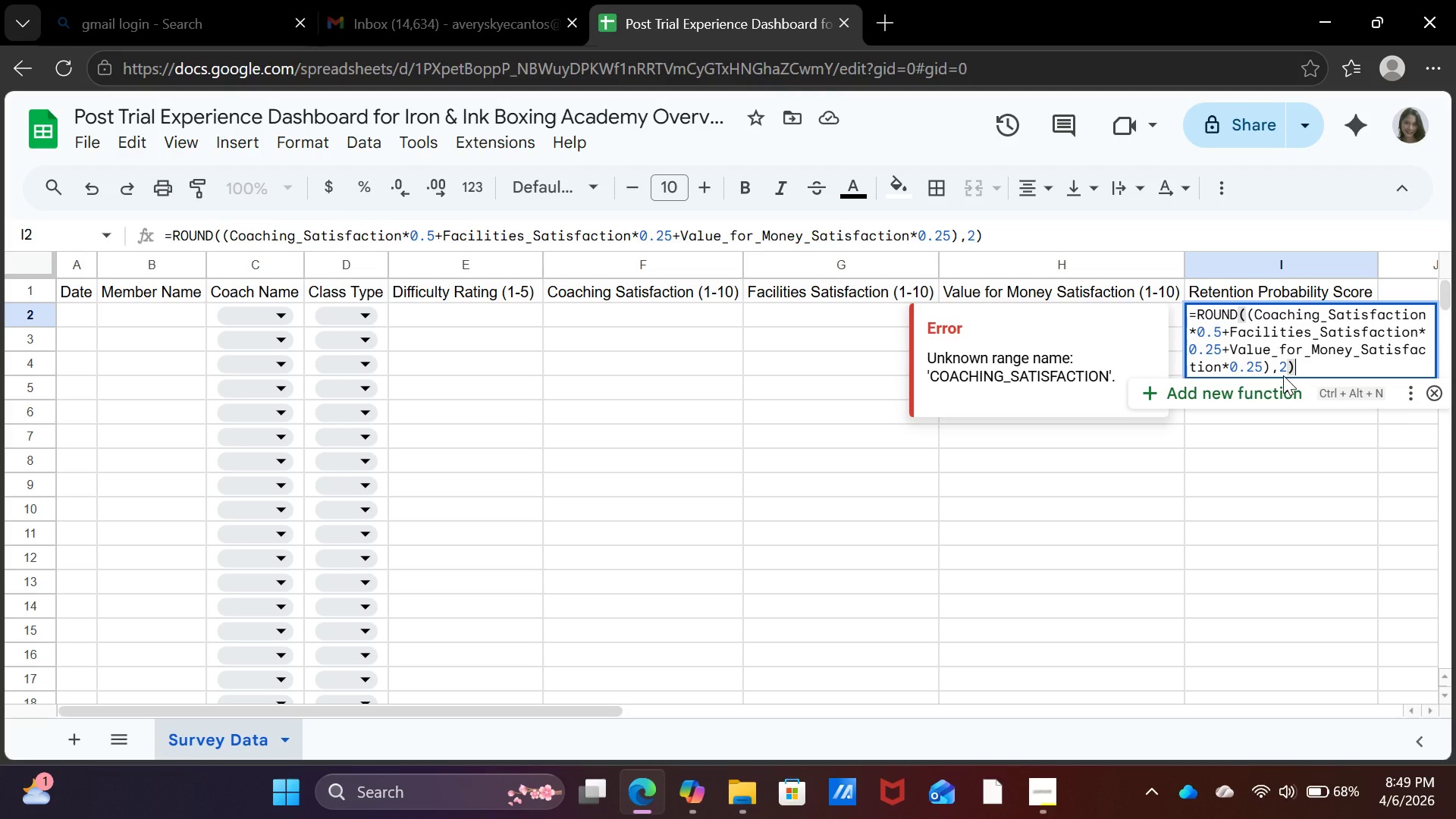 
left_click([1346, 340])
 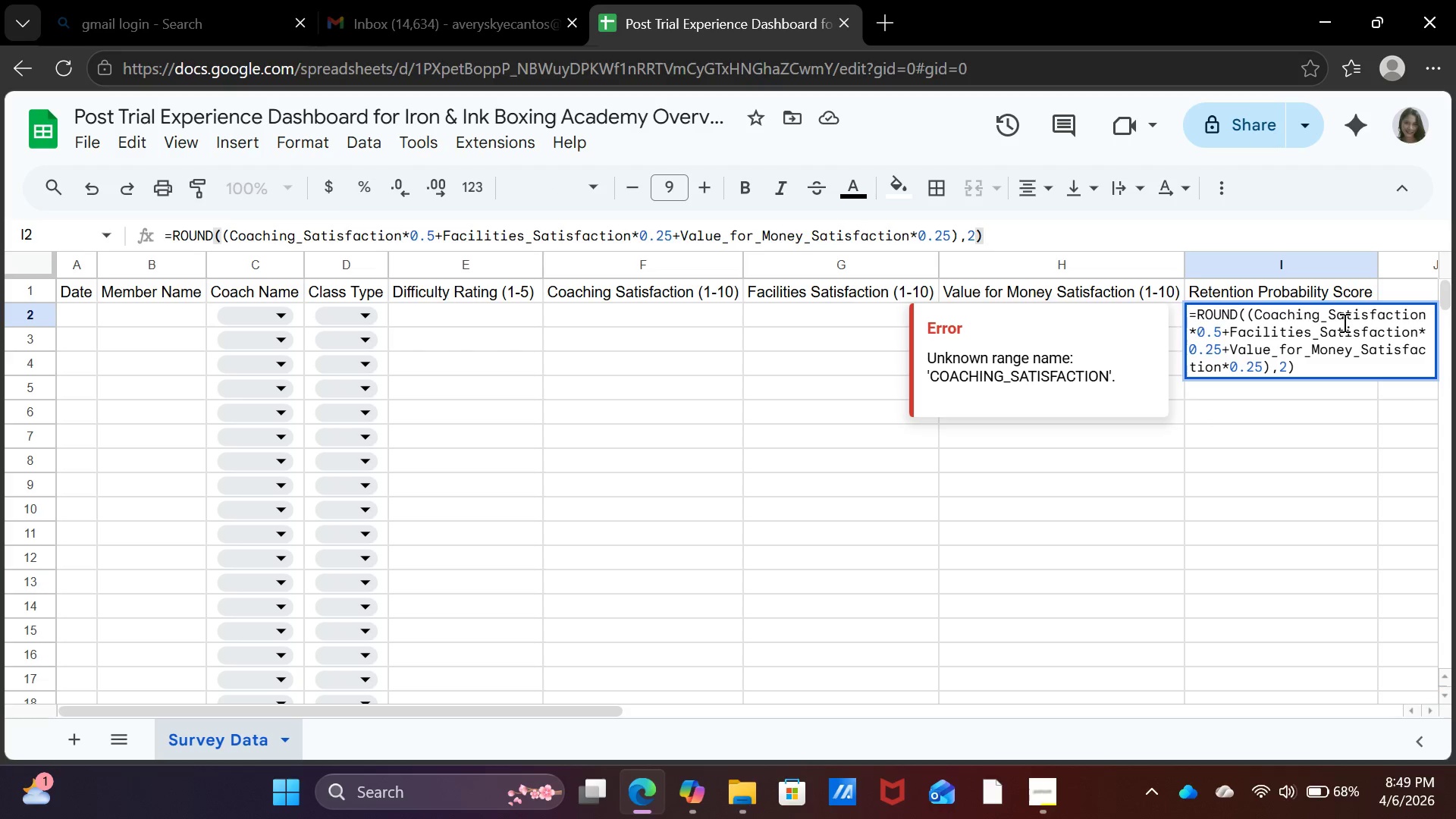 
left_click([1343, 322])
 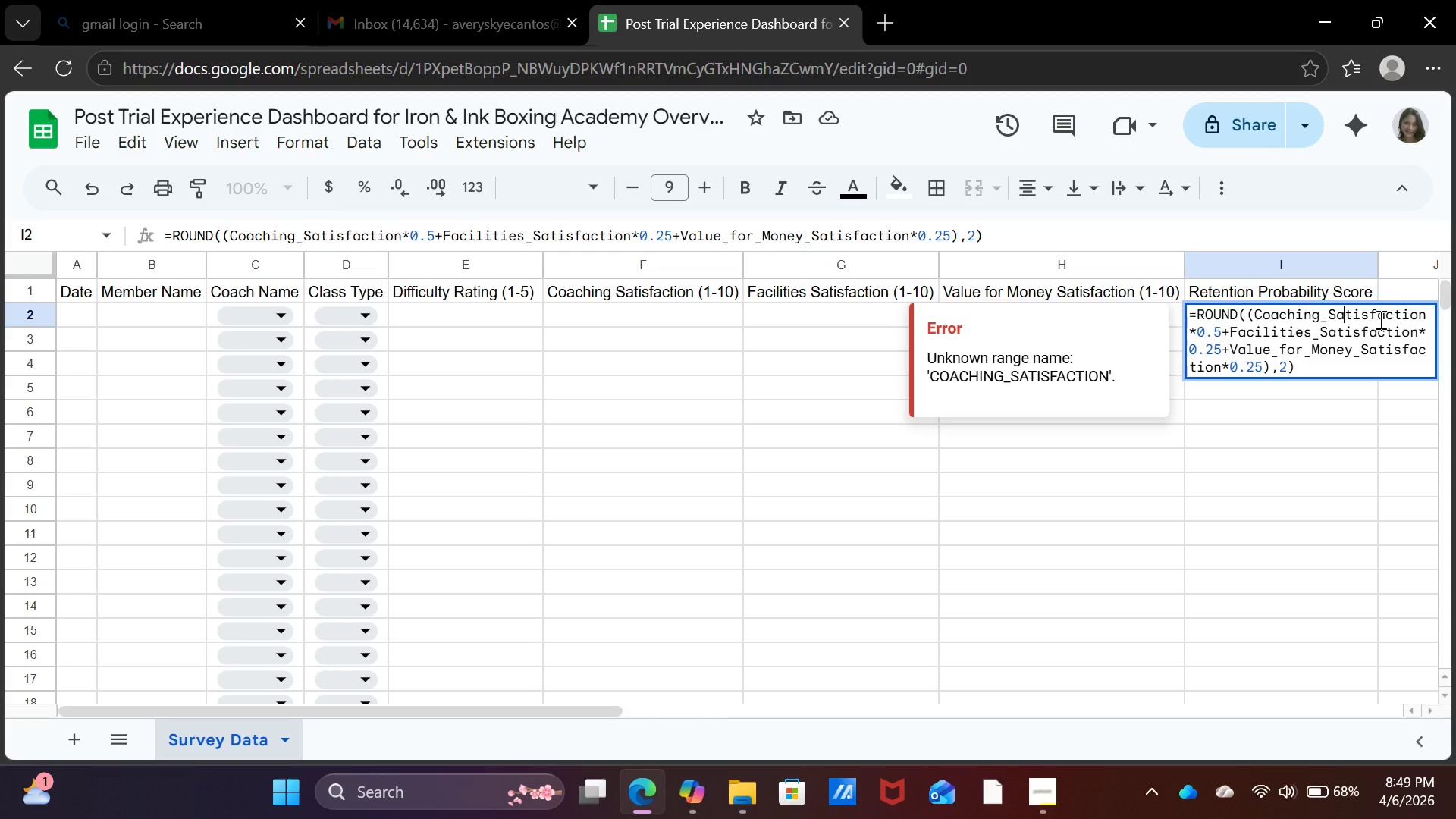 
wait(6.11)
 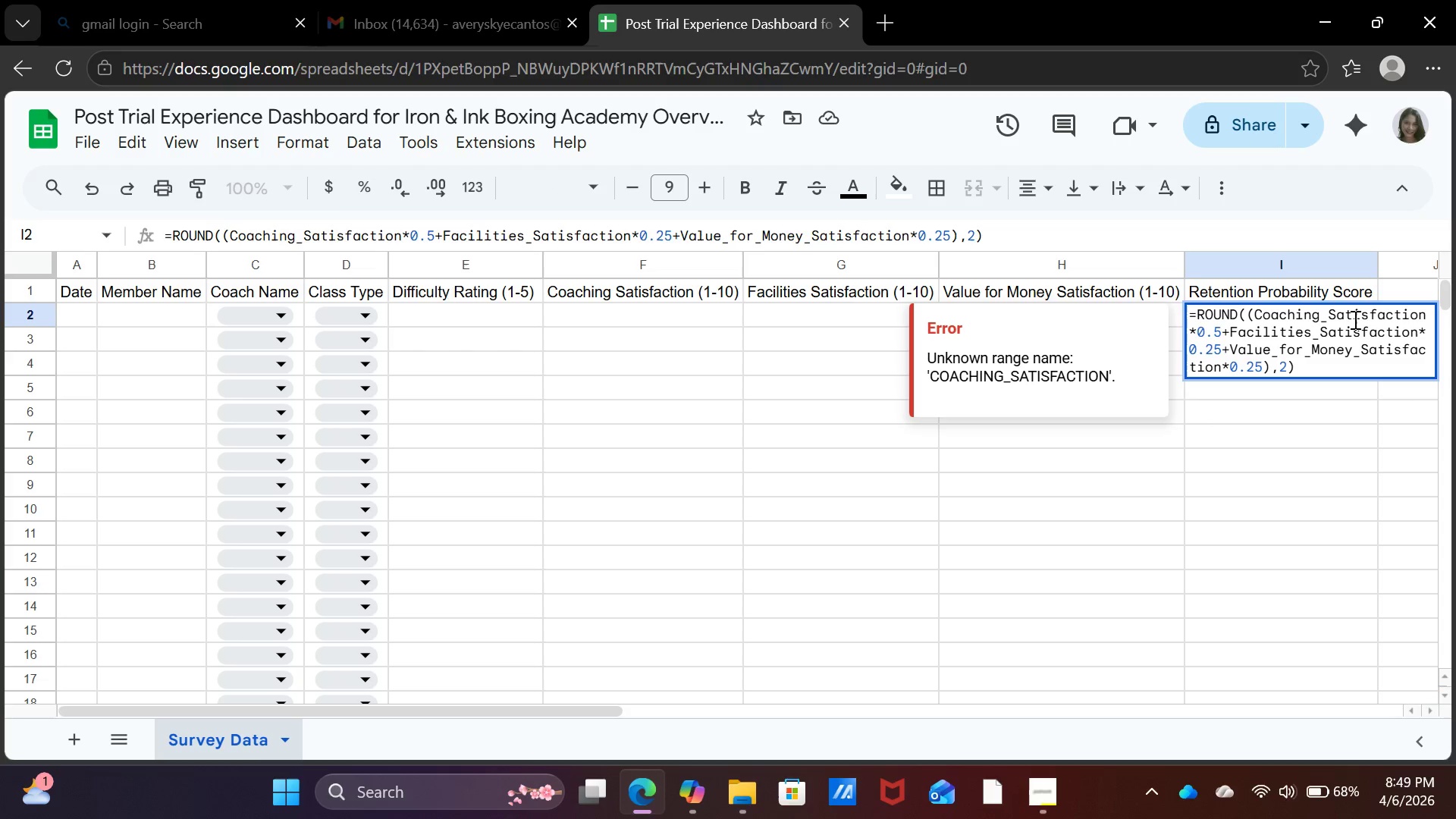 
left_click([1426, 314])
 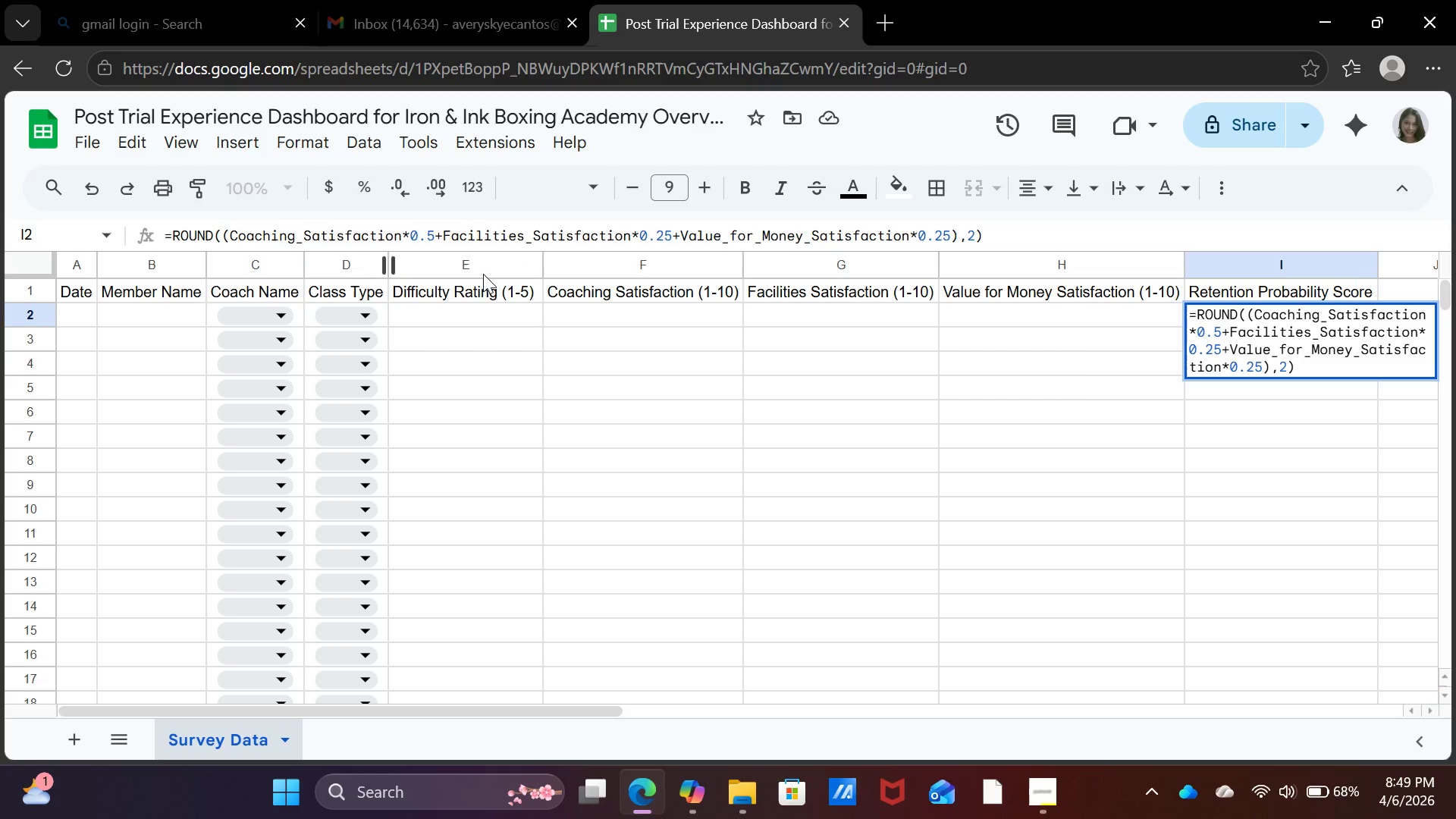 
type( (1)
 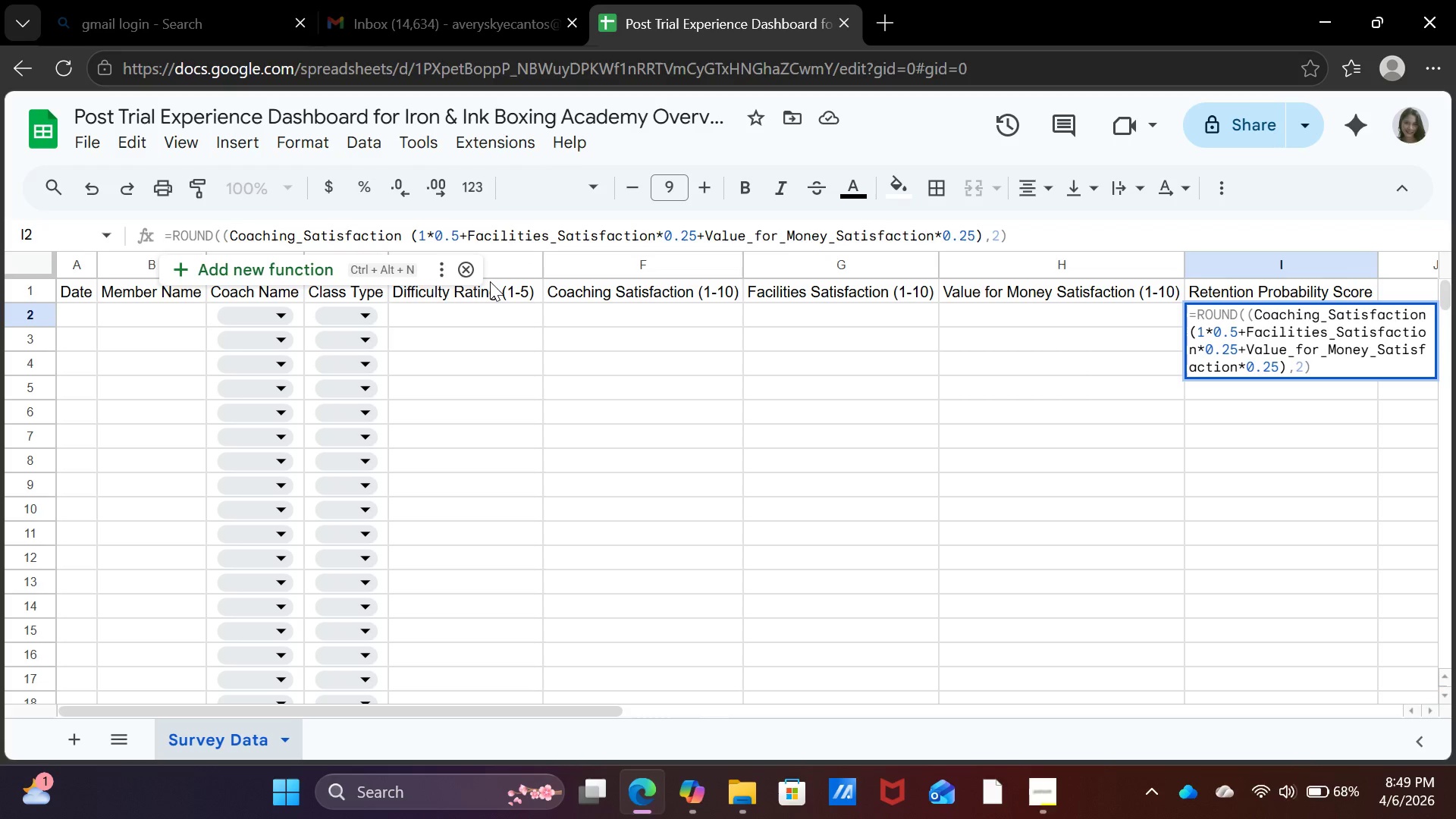 
type(-10))
 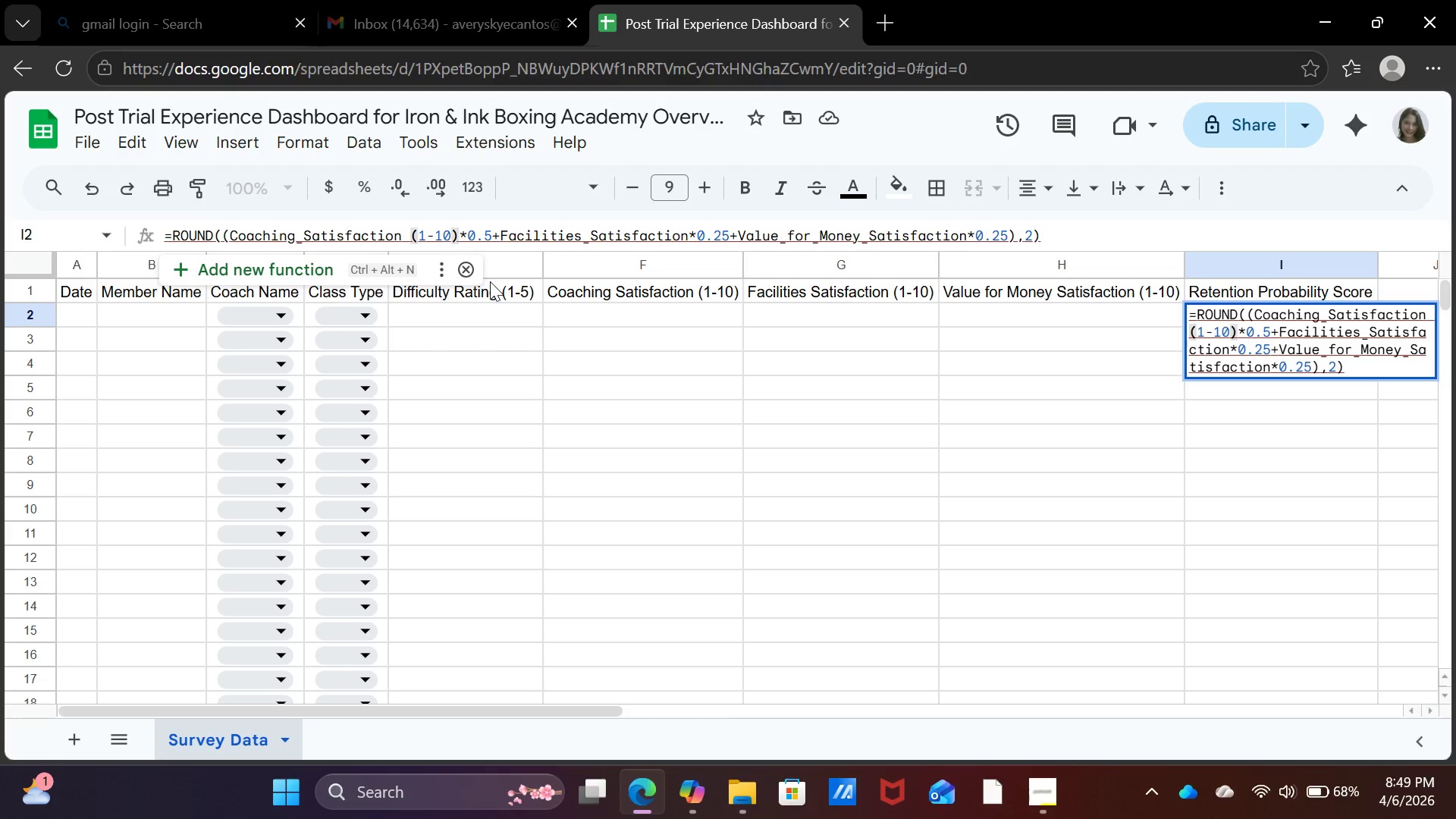 
wait(5.28)
 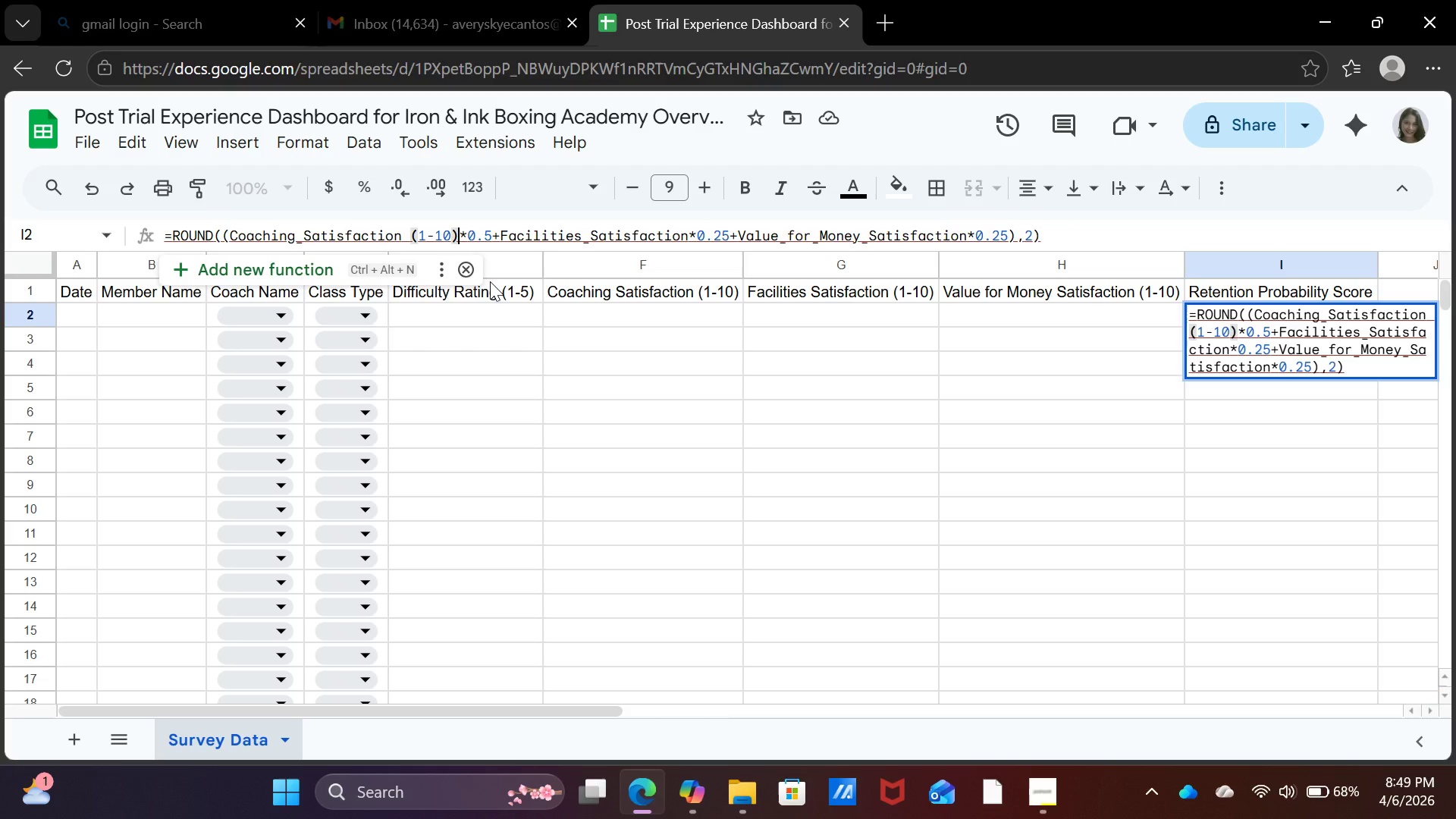 
left_click([491, 231])
 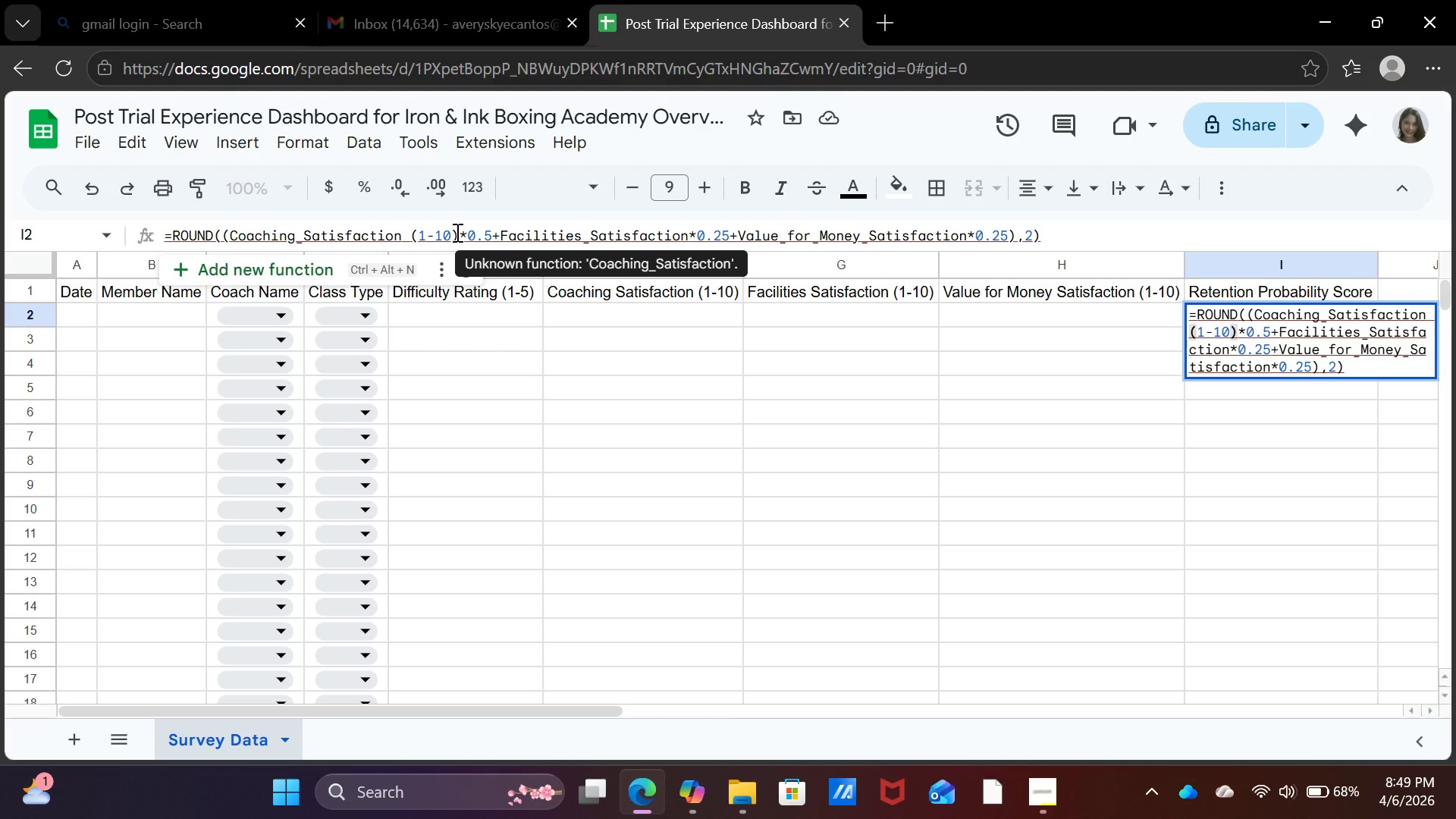 
left_click([456, 232])
 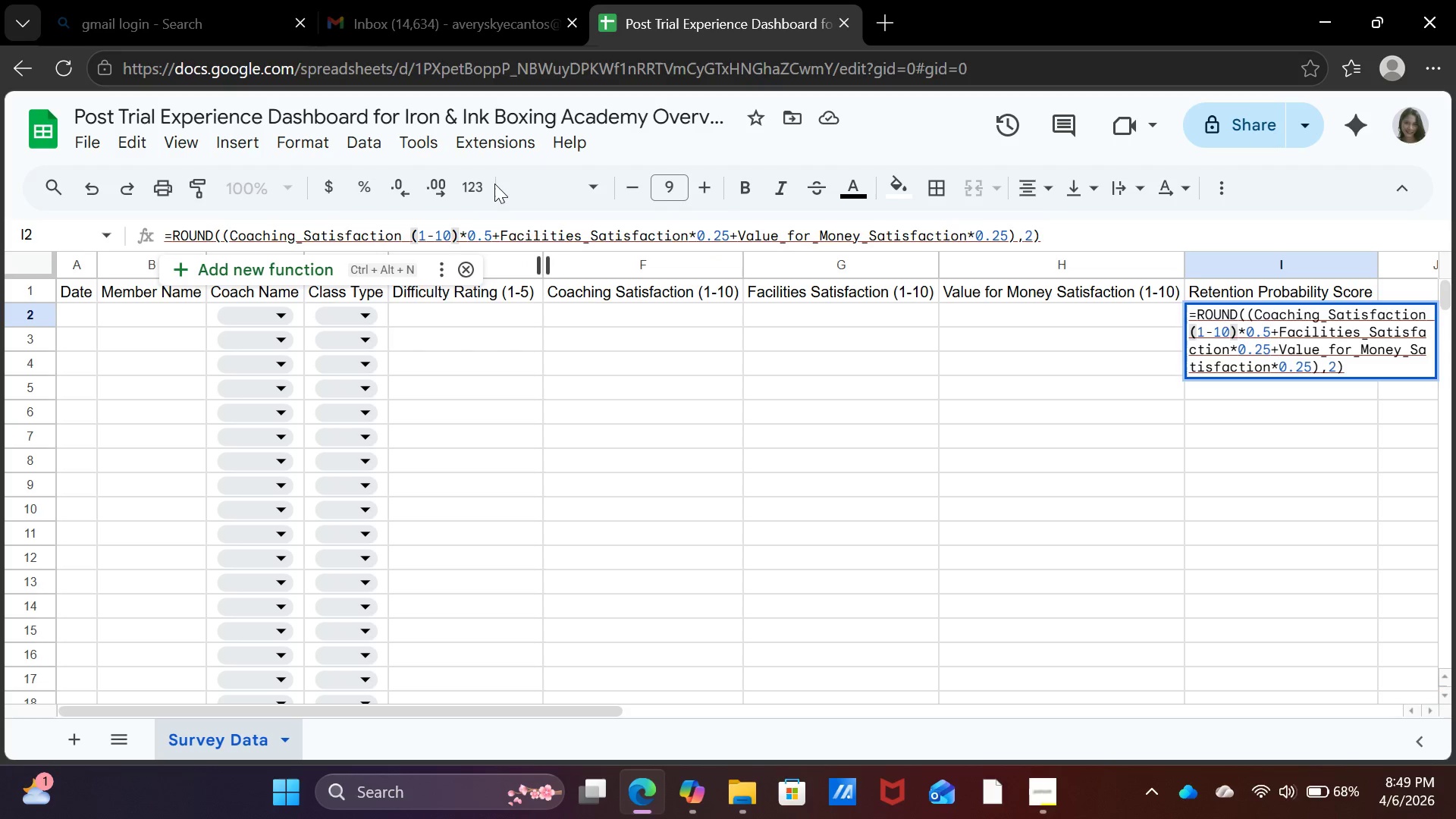 
key(Backspace)
 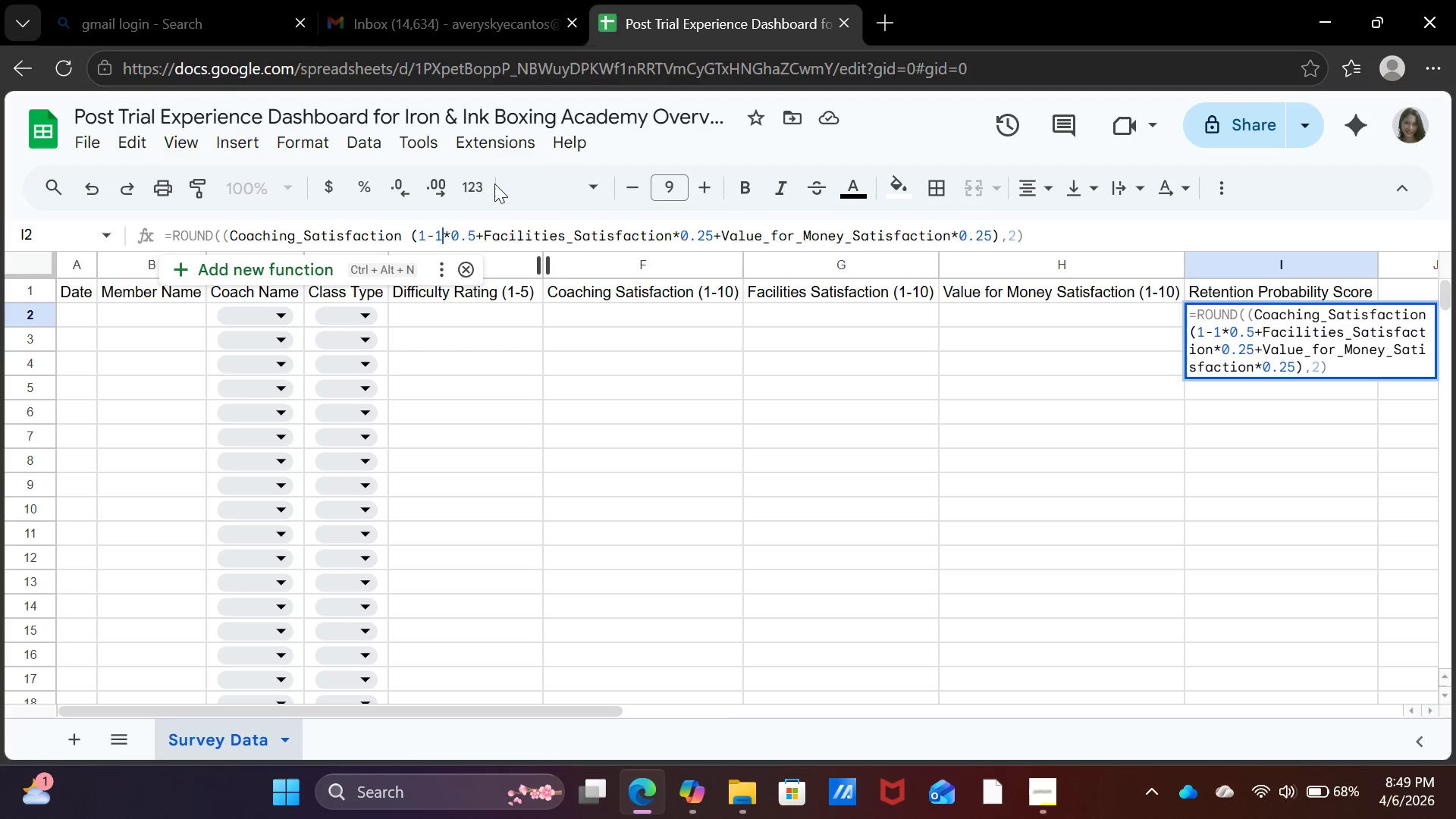 
key(Backspace)
 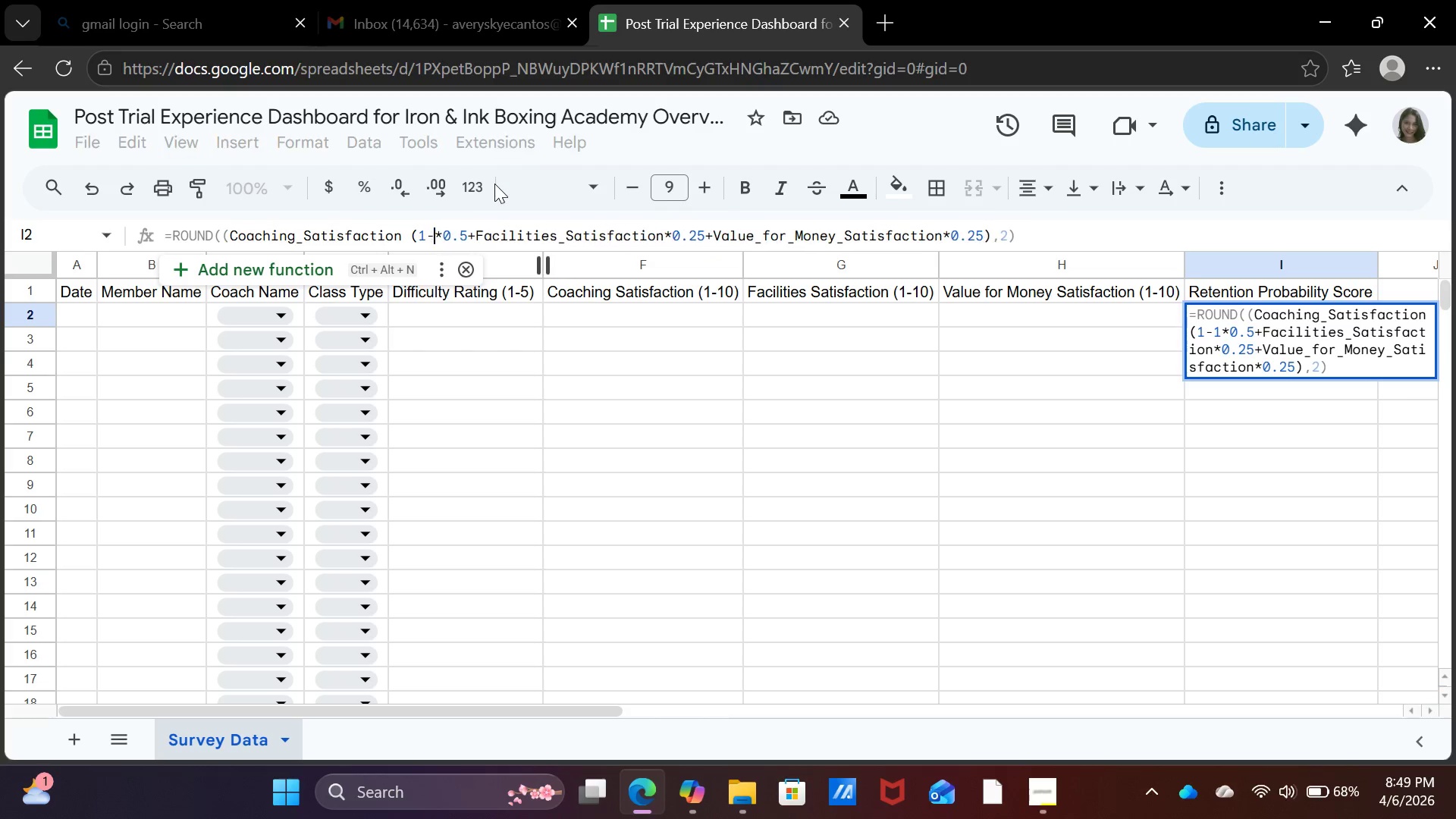 
key(Backspace)
 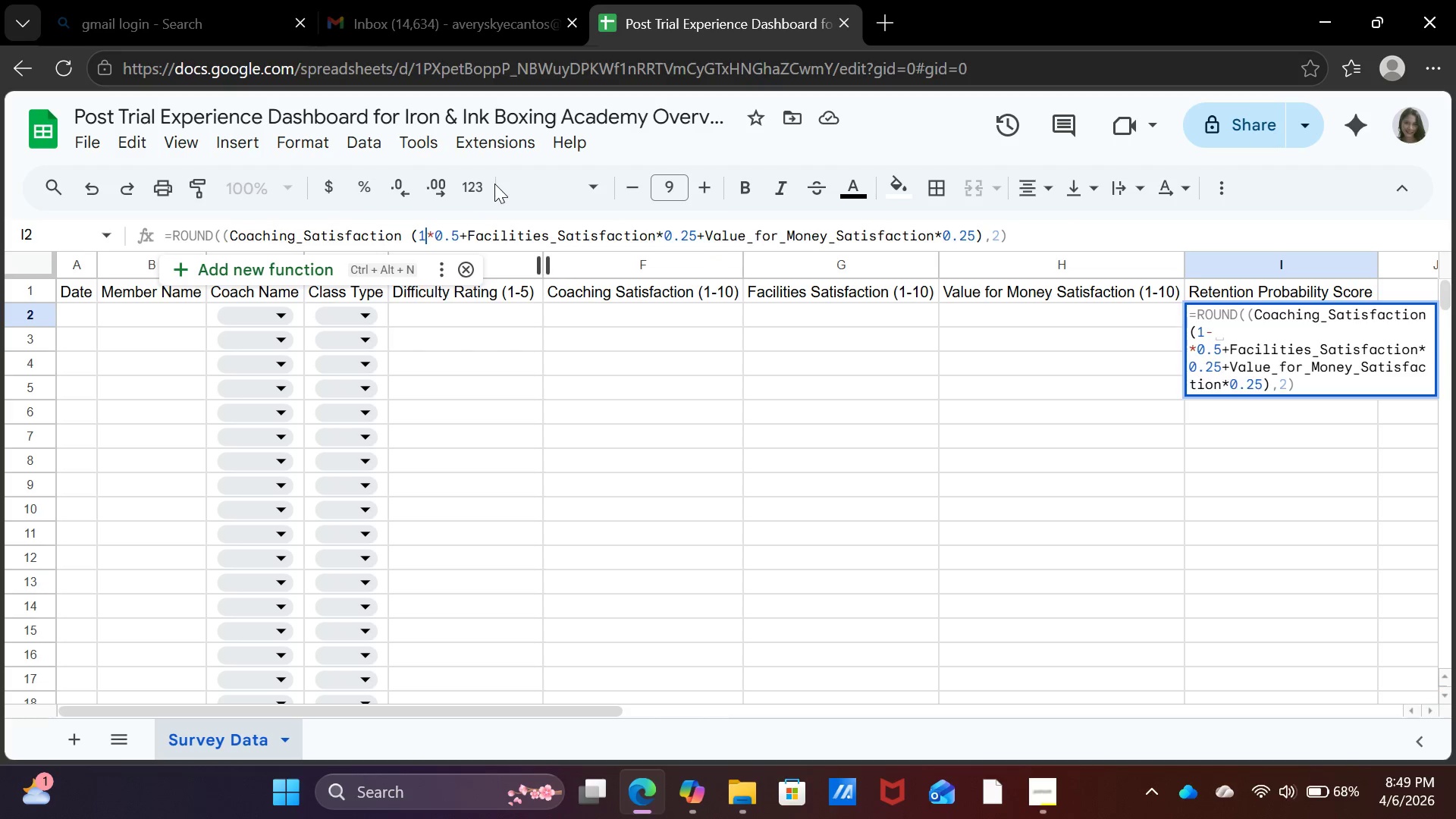 
key(Backspace)
 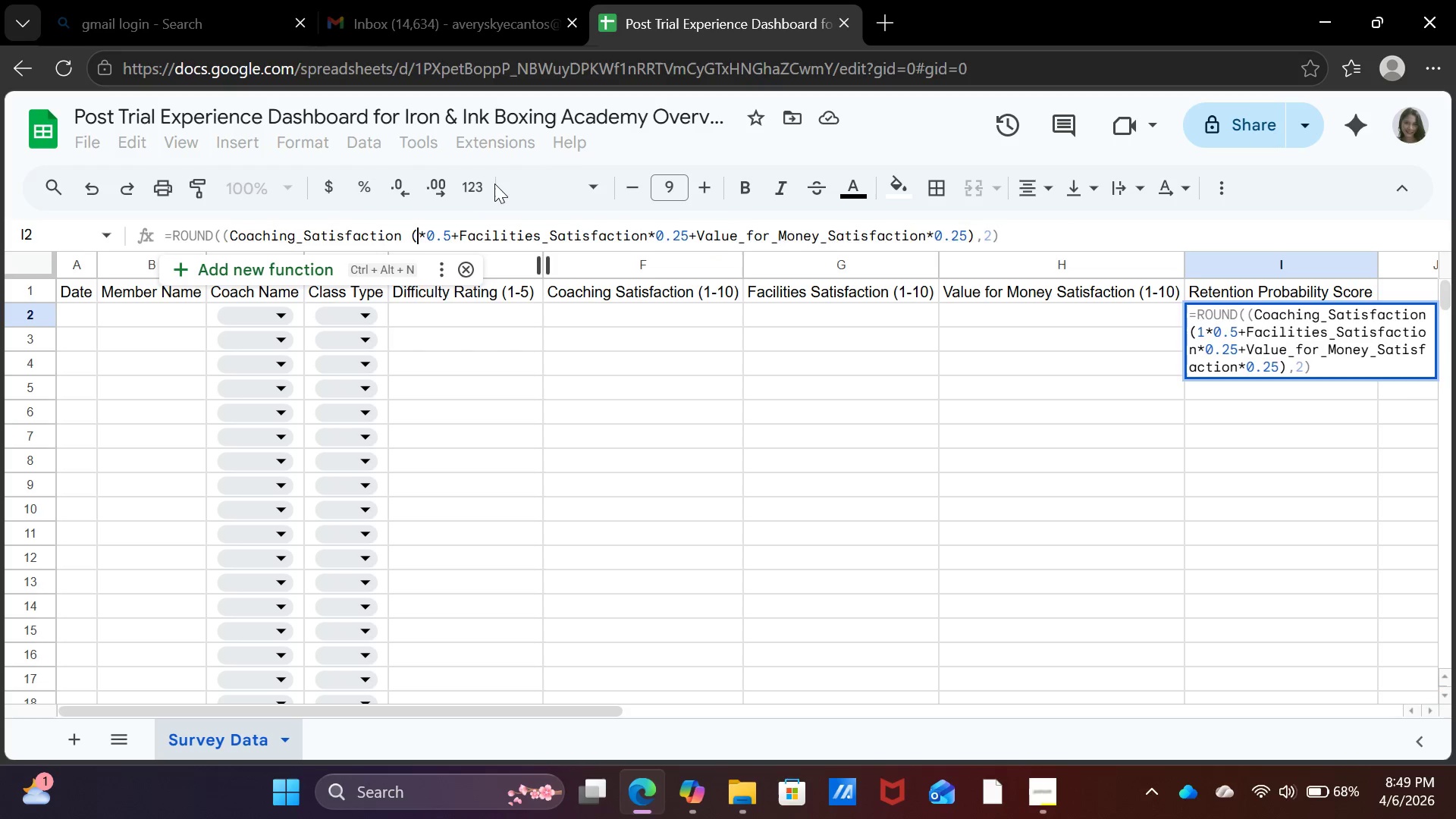 
key(Backspace)
 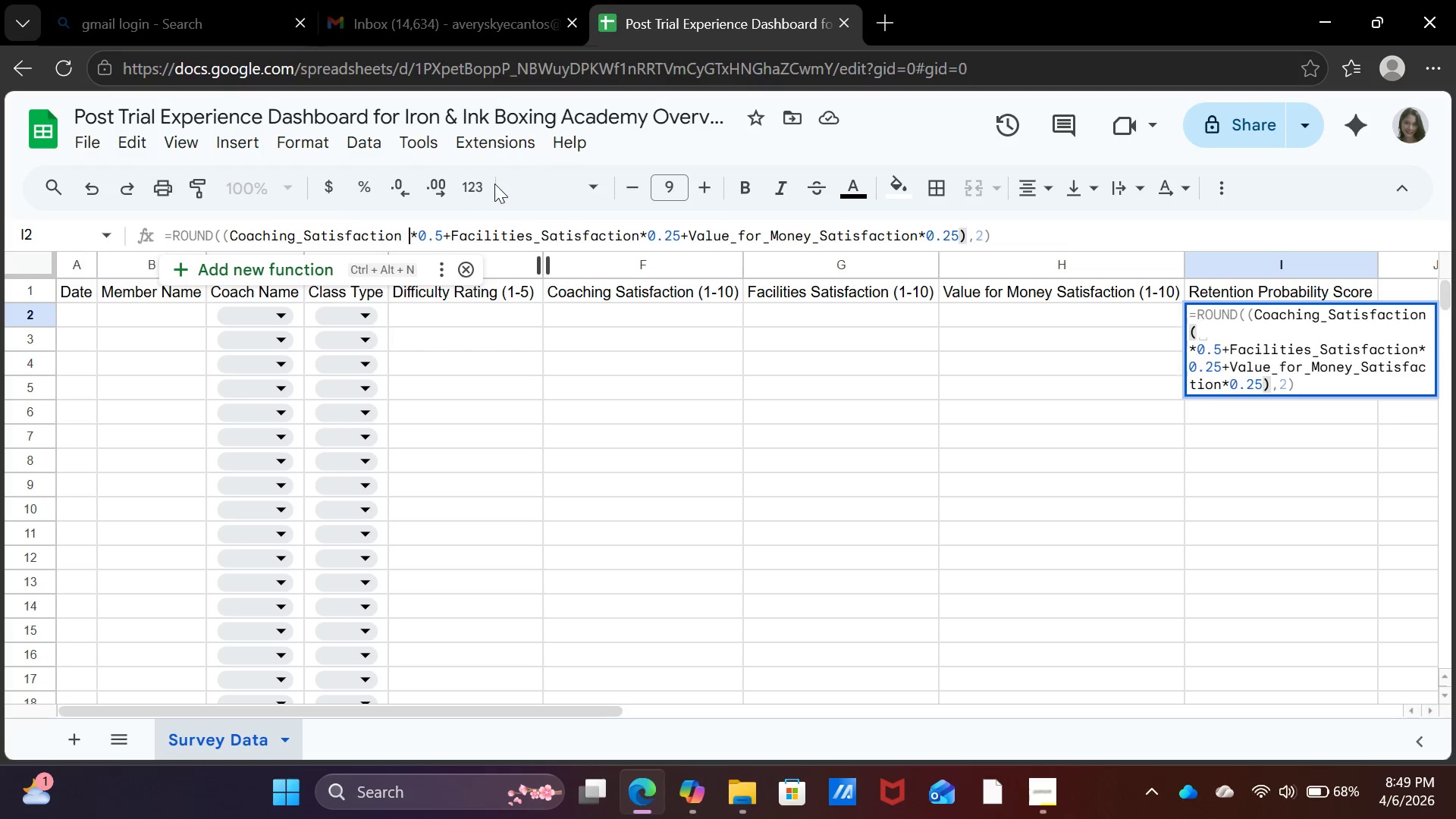 
key(Backspace)
 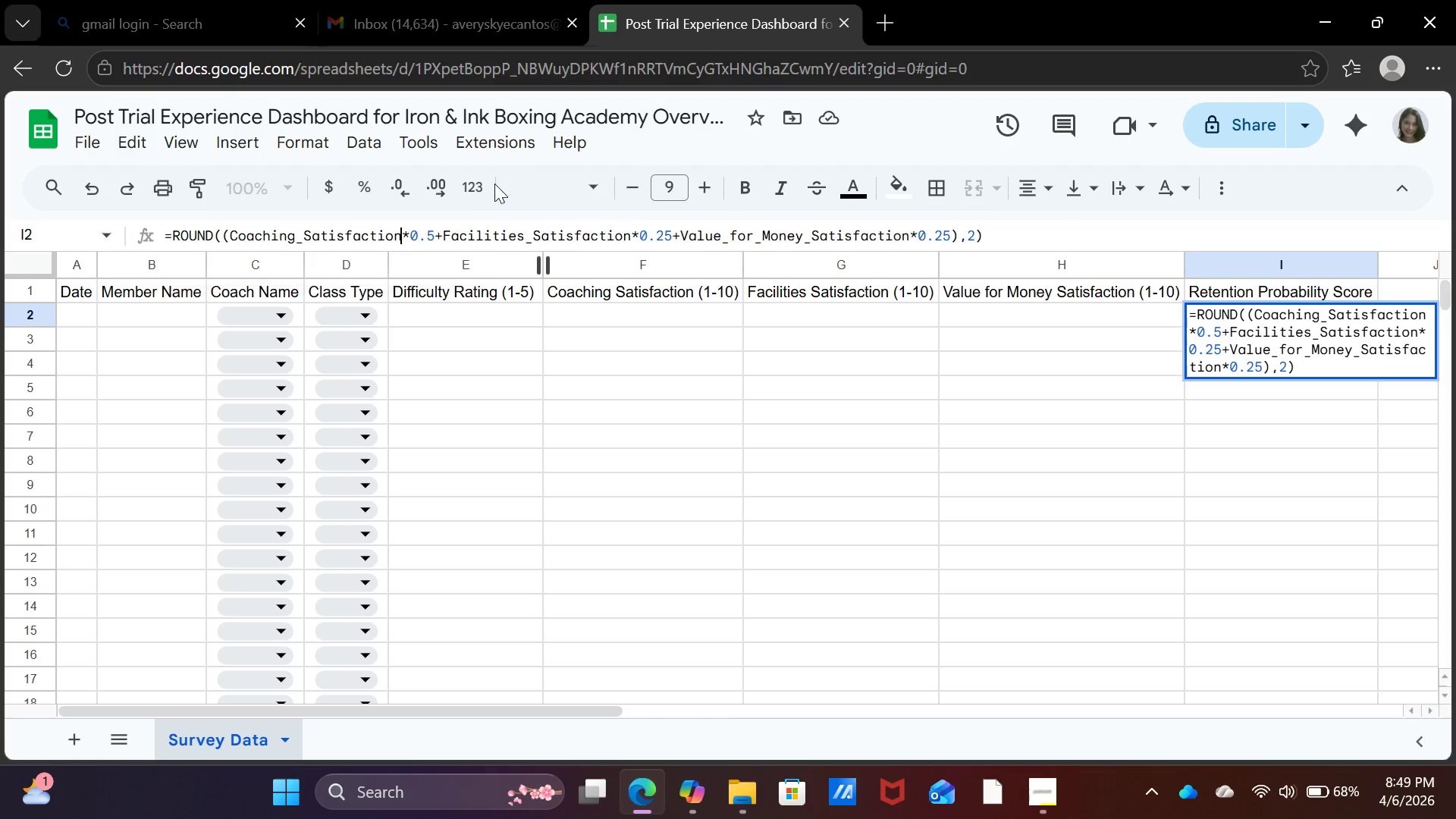 
key(Backspace)
 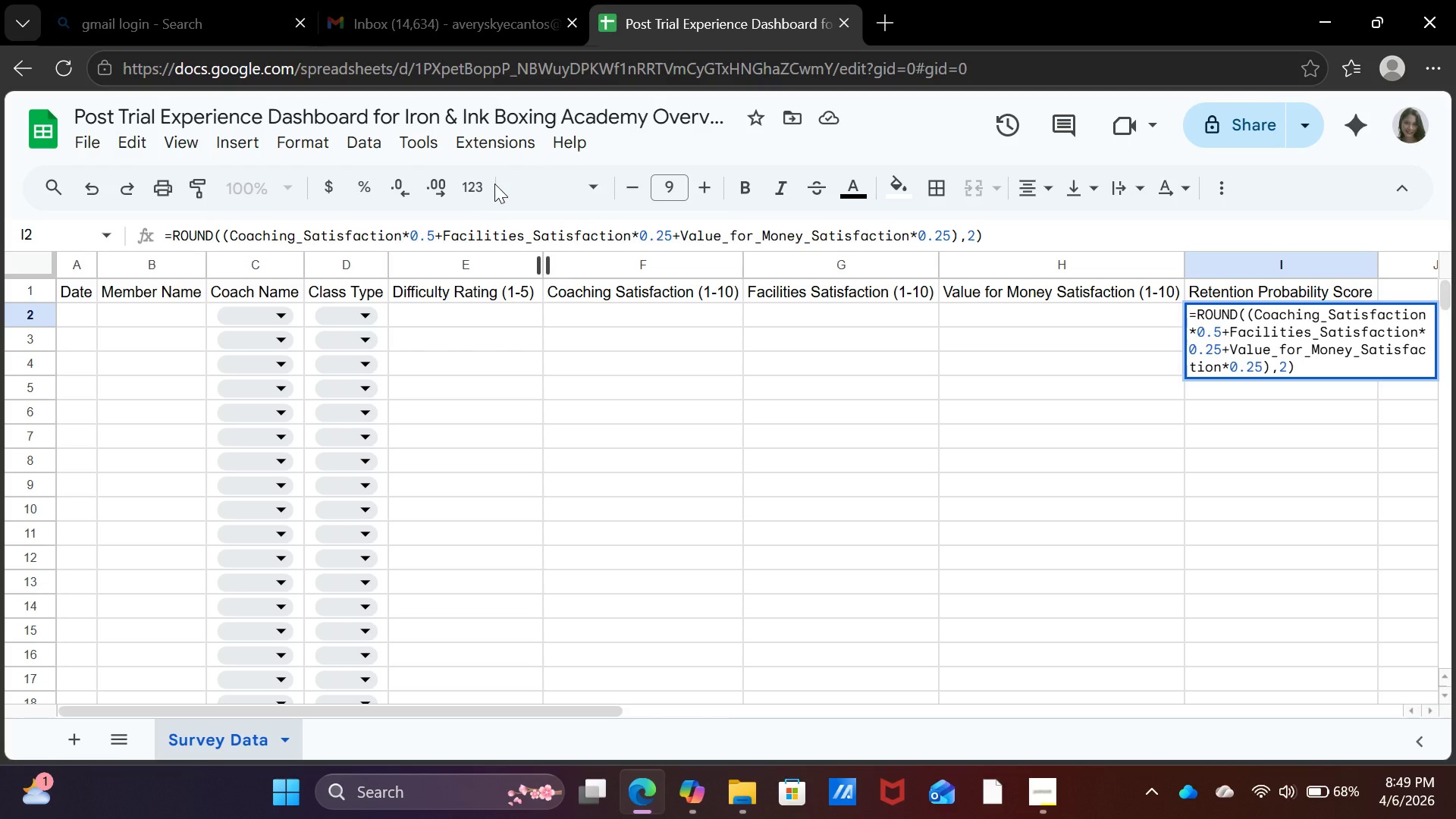 
key(Enter)
 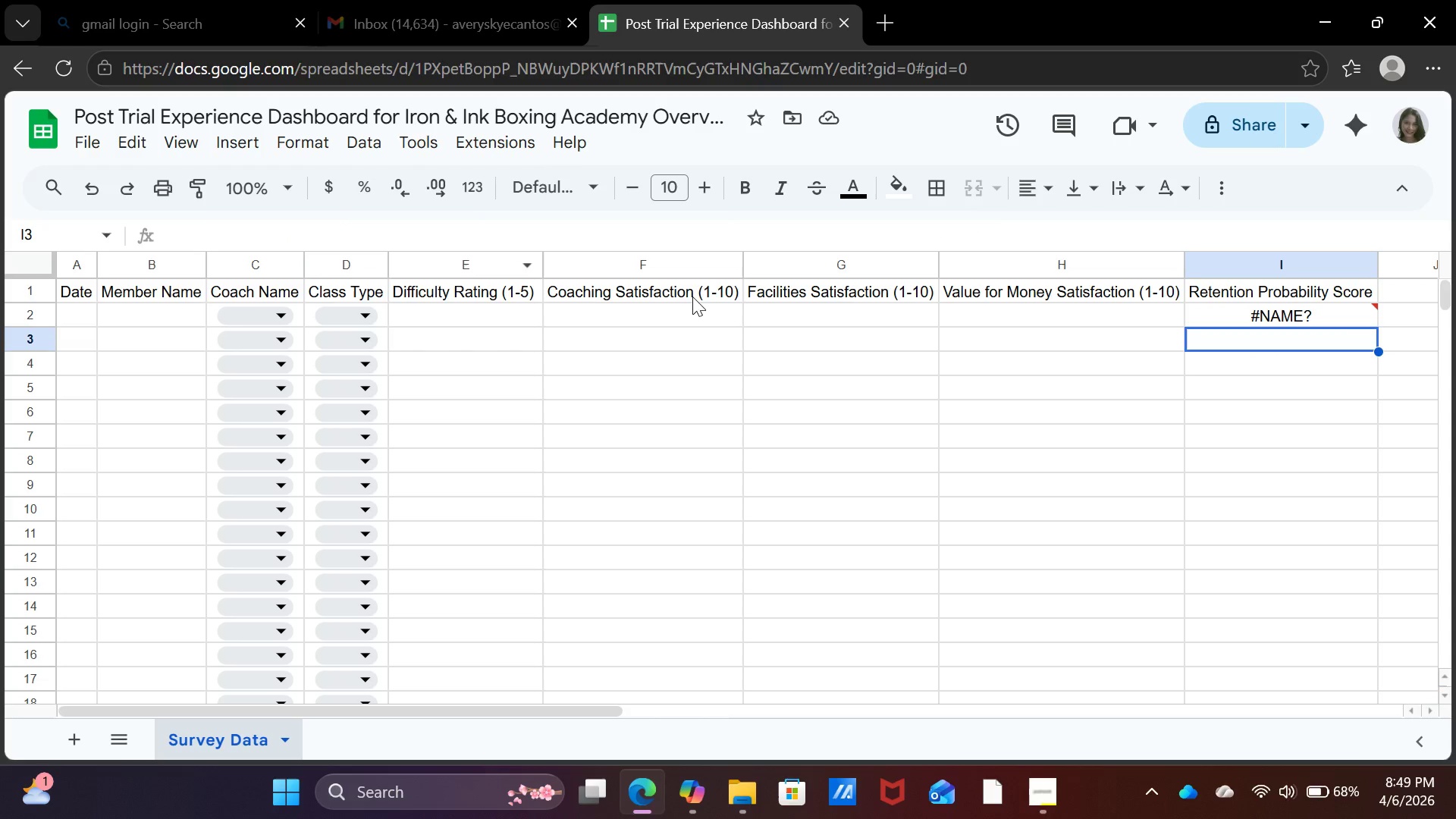 
left_click([692, 297])
 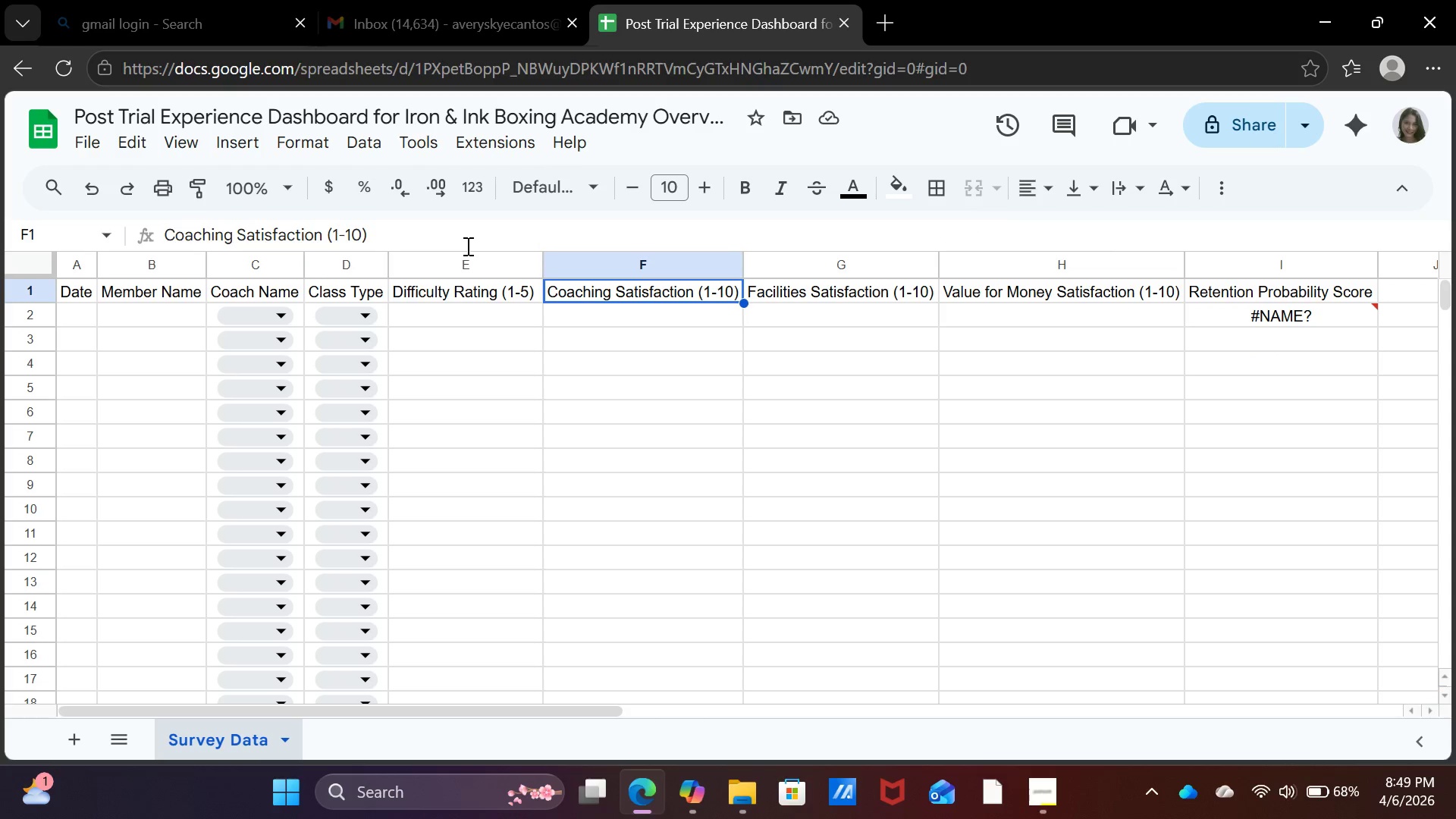 
left_click([466, 246])
 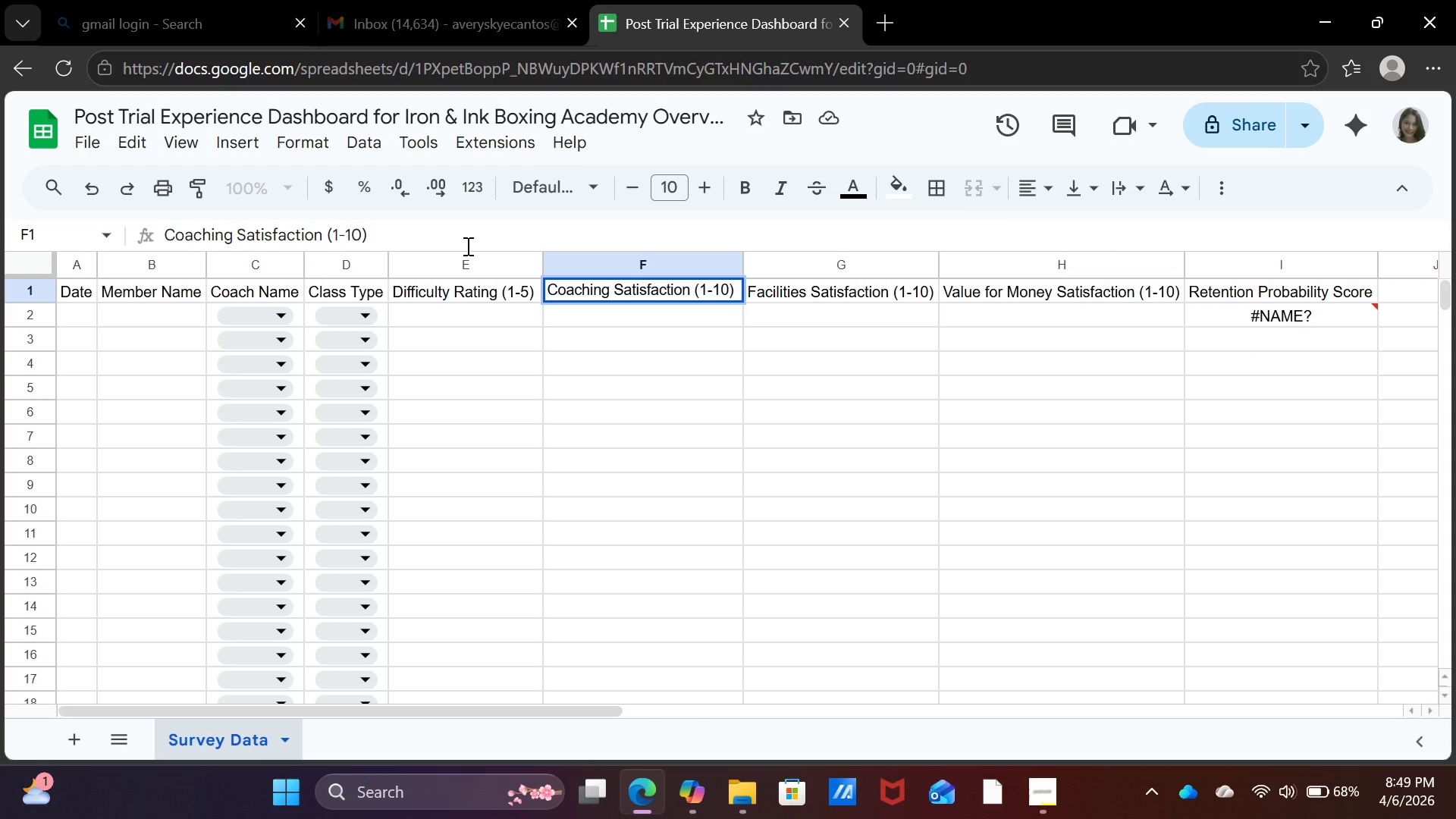 
key(Backspace)
 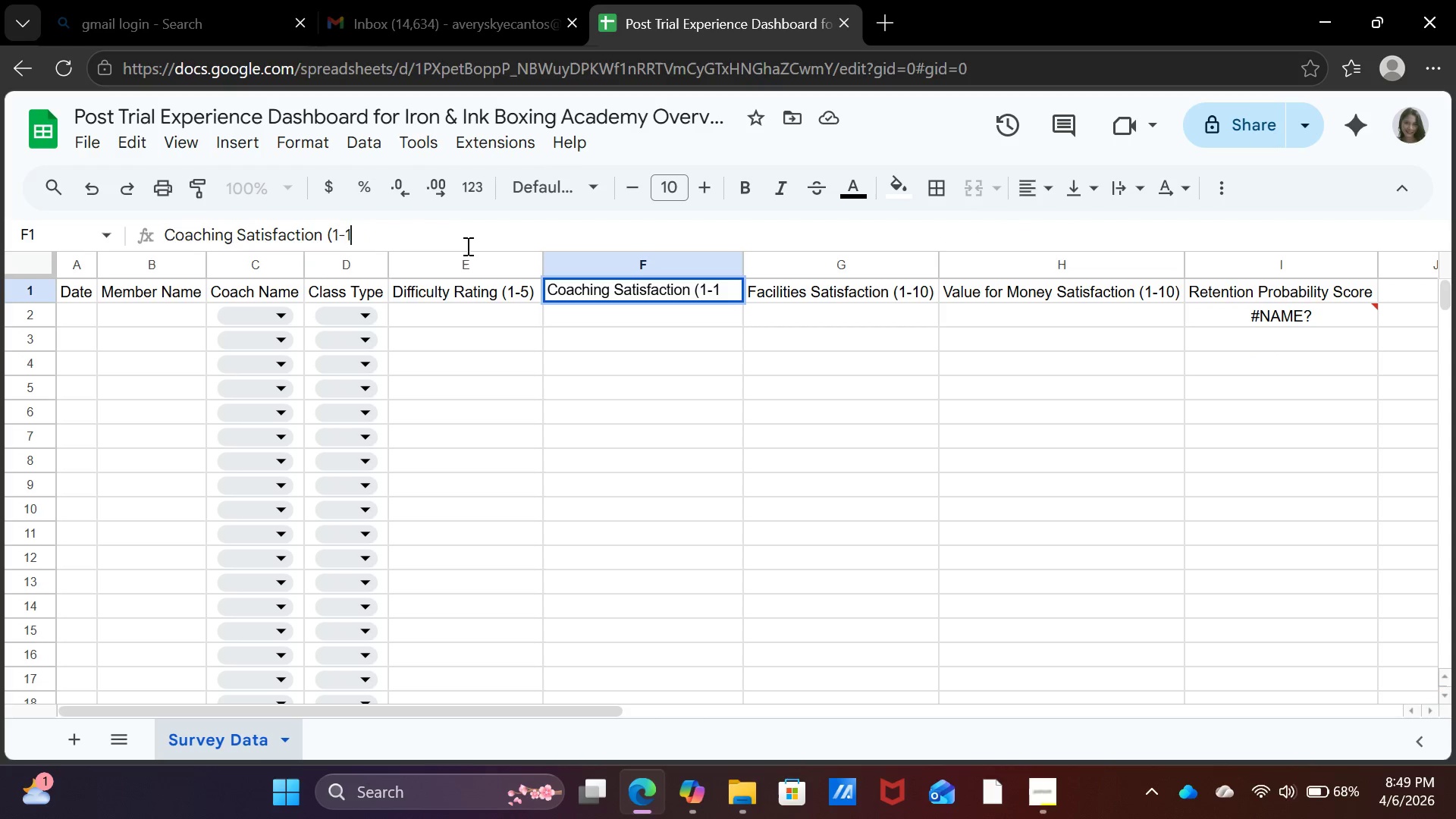 
key(Backspace)
 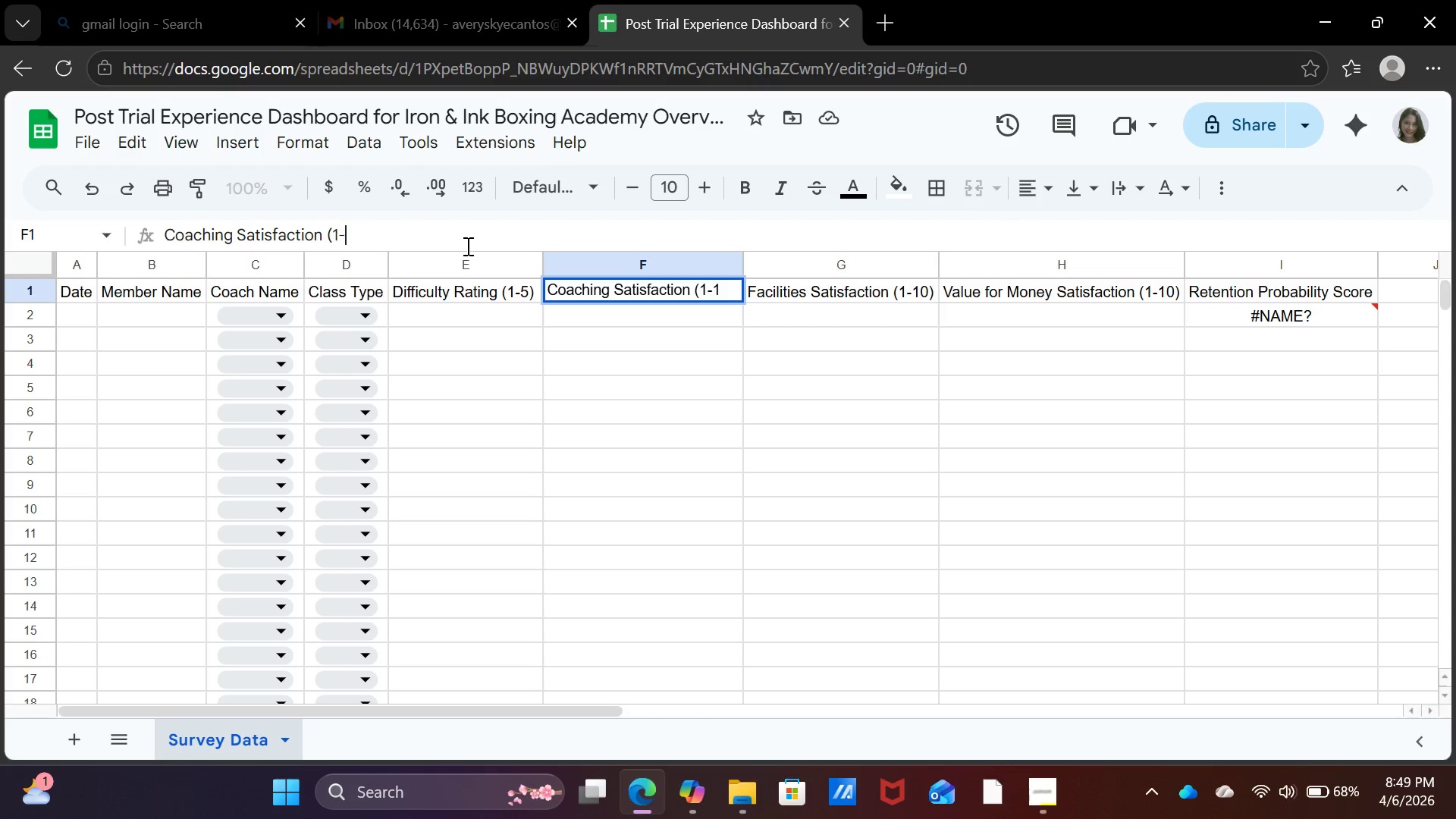 
key(Backspace)
 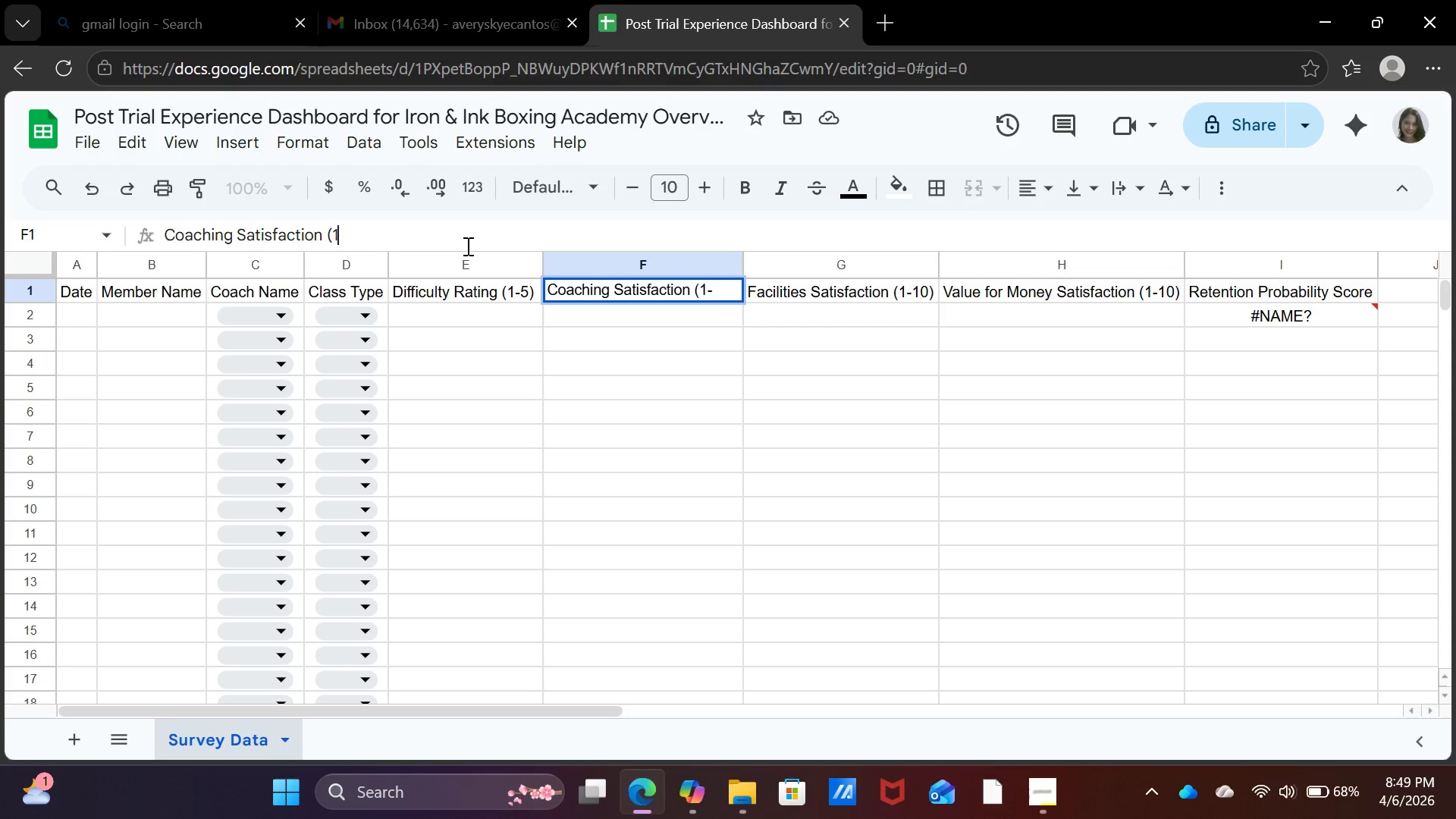 
key(Backspace)
 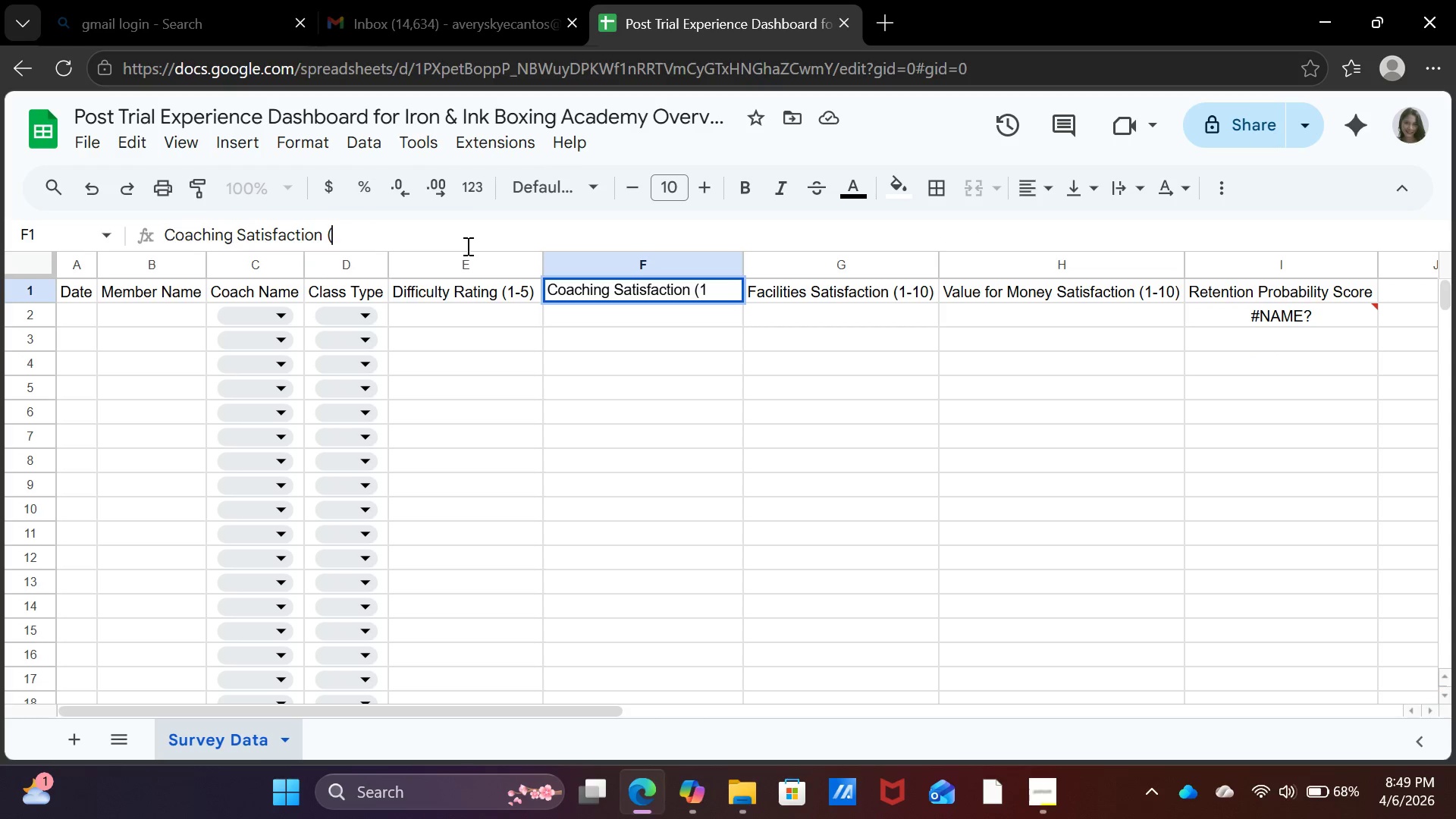 
key(Backspace)
 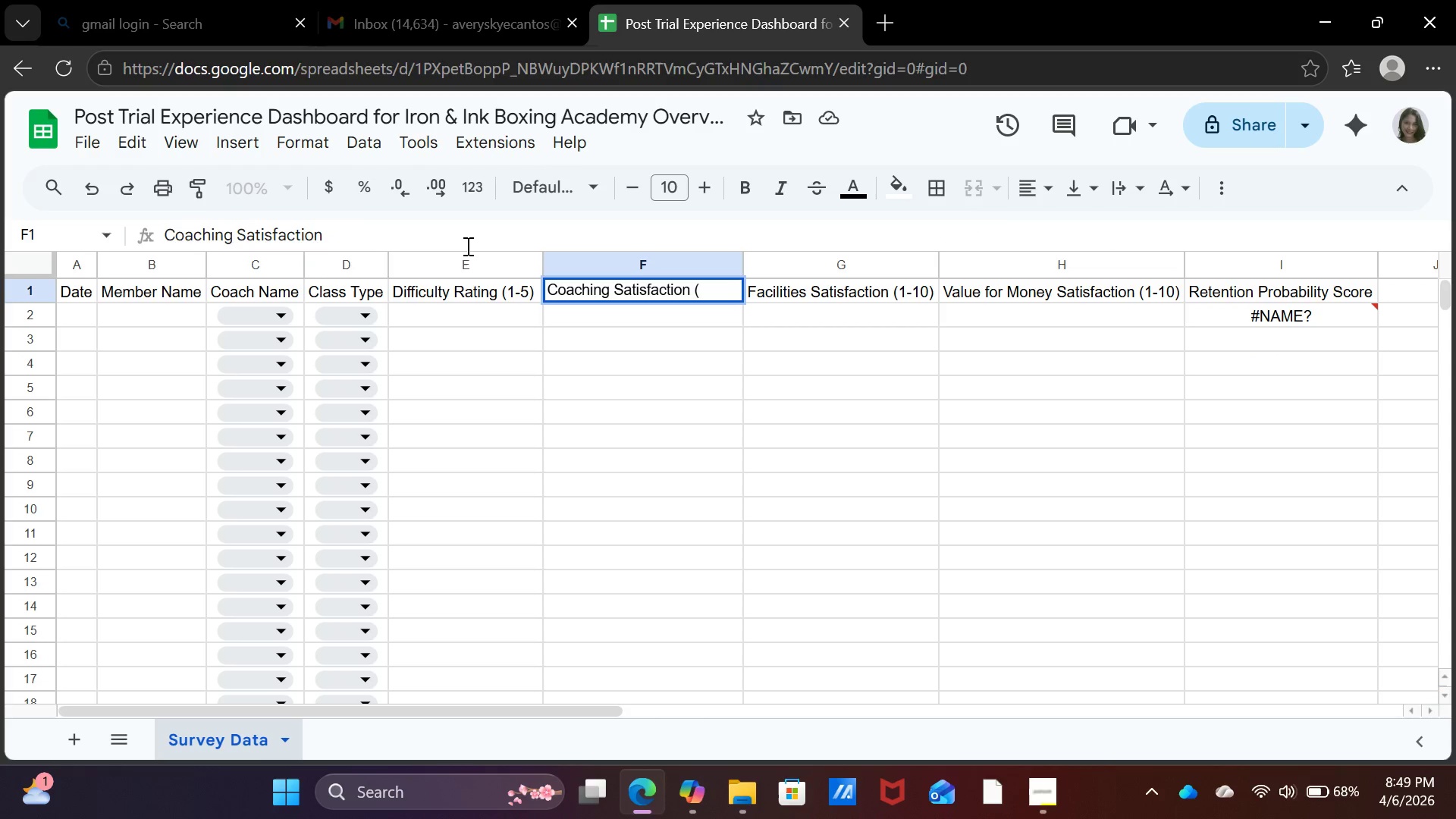 
key(Backspace)
 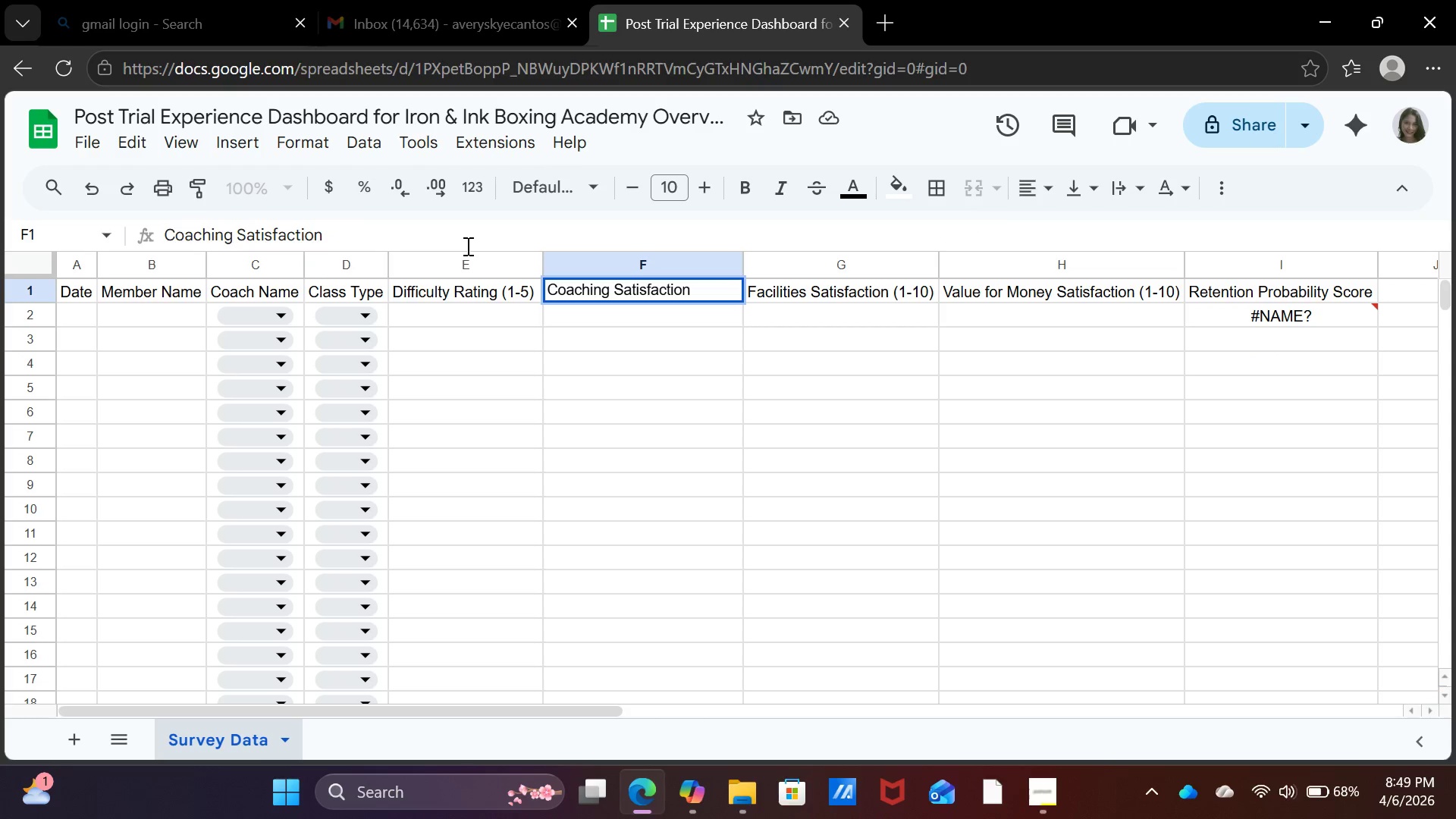 
key(Backspace)
 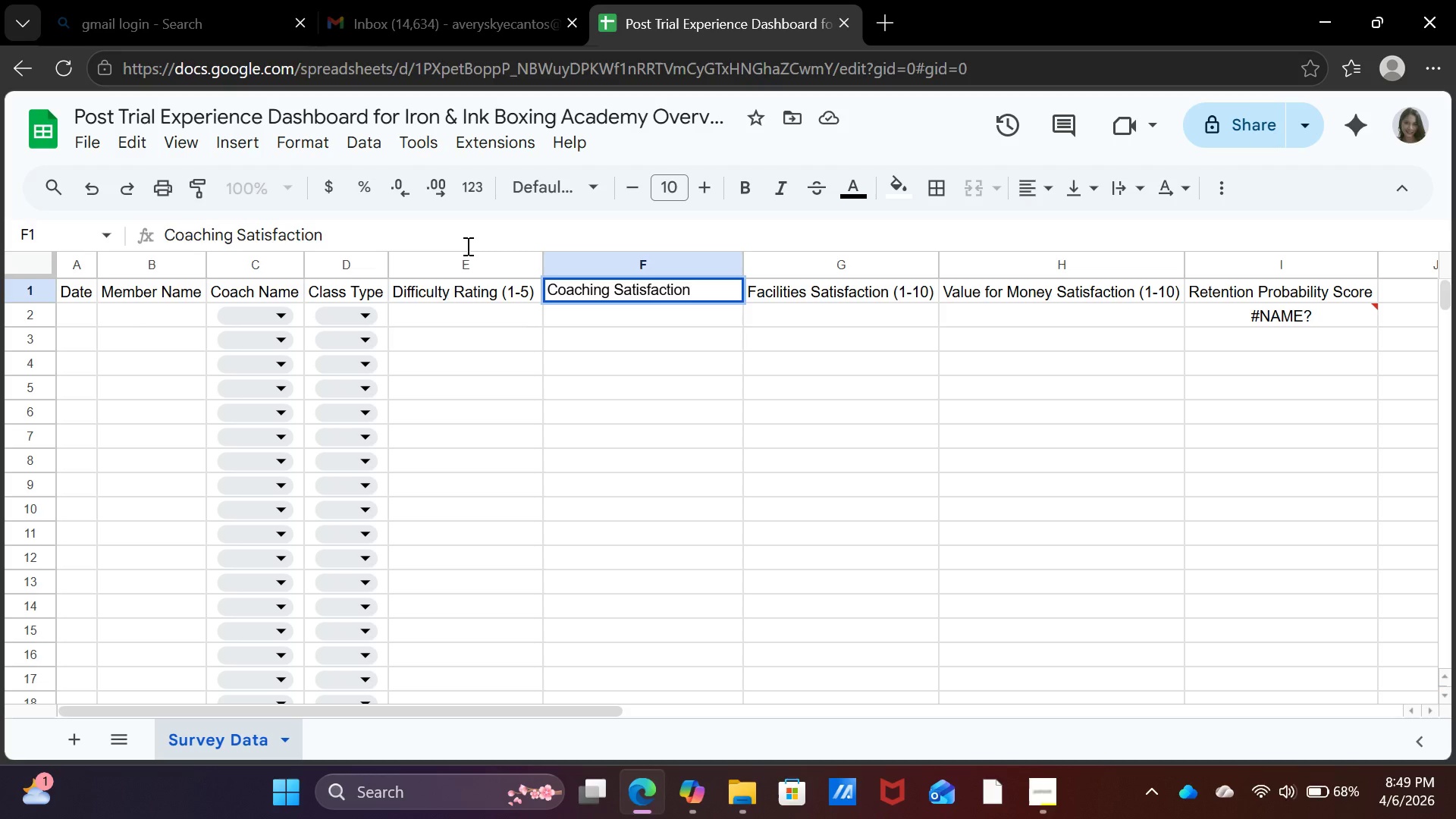 
key(Enter)
 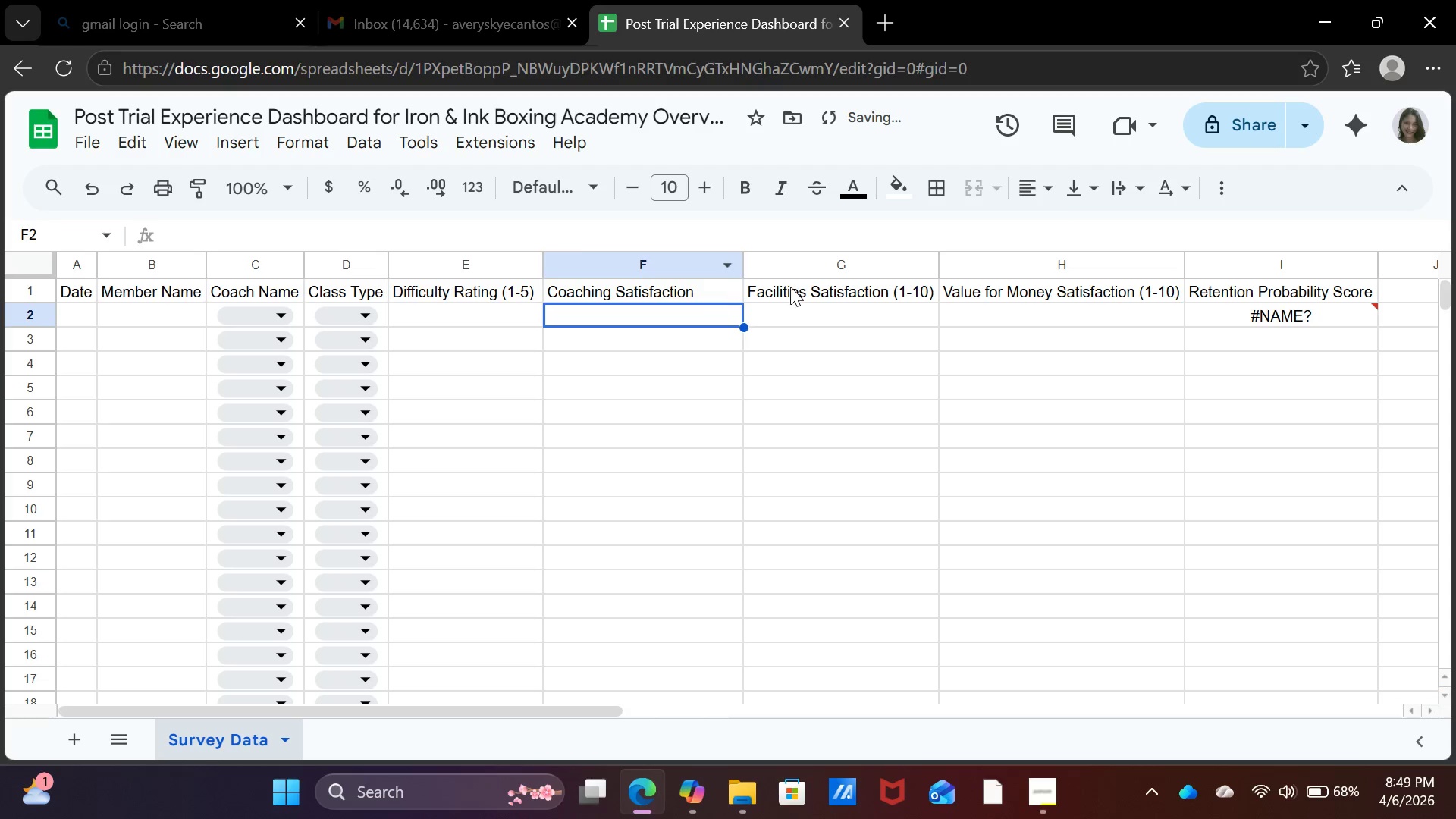 
left_click([850, 288])
 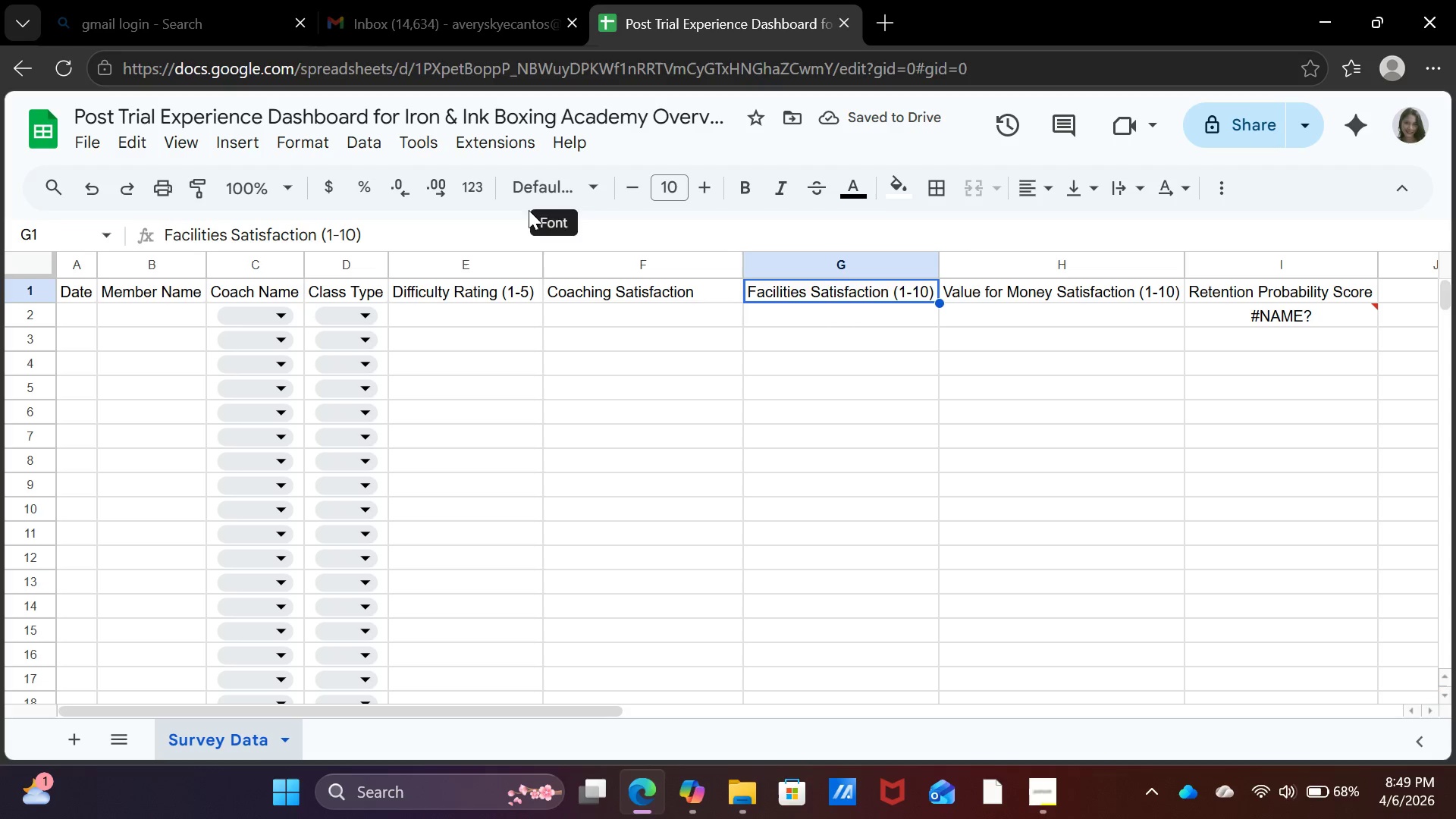 
left_click([522, 228])
 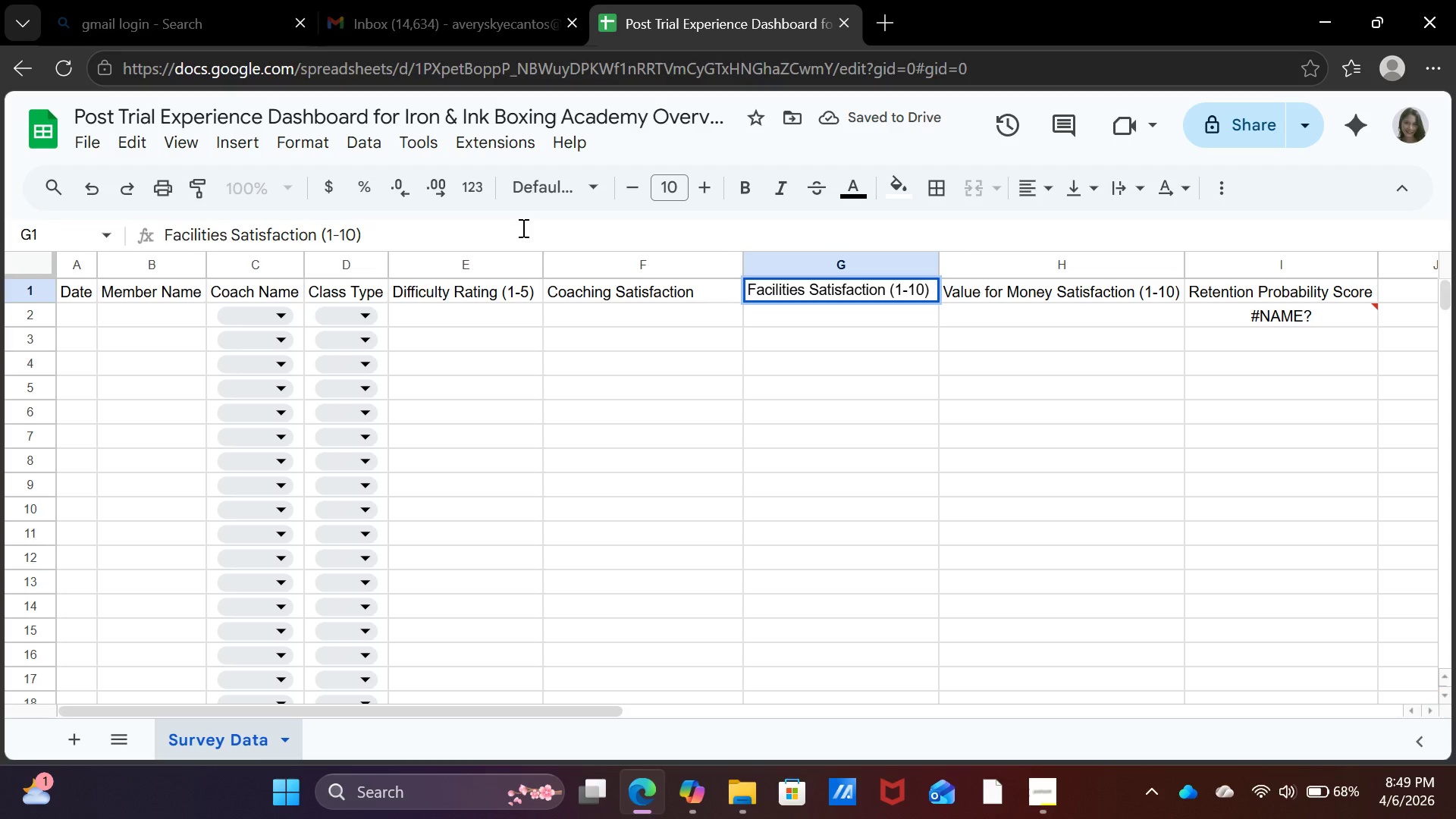 
key(Backspace)
 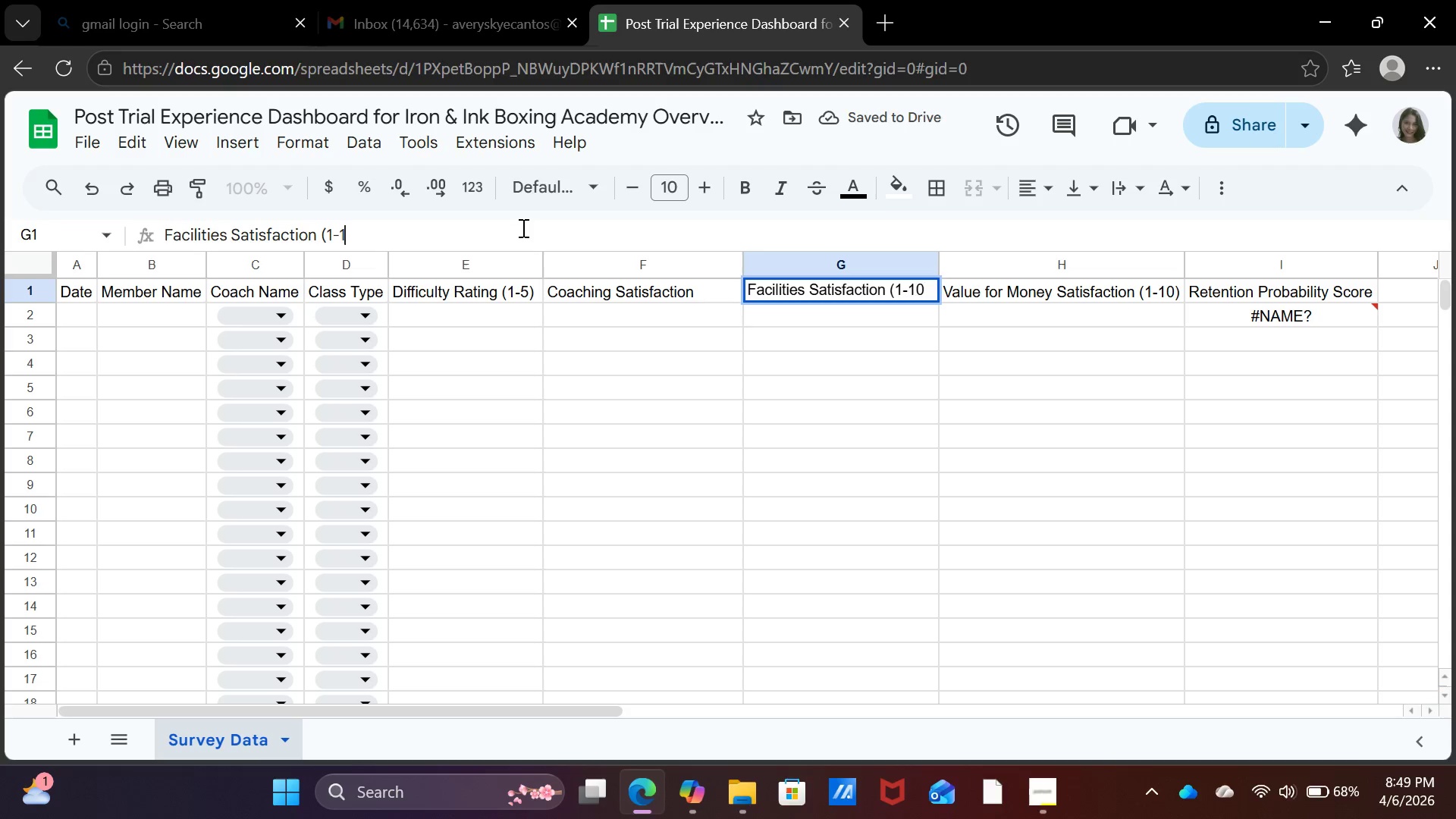 
key(Backspace)
 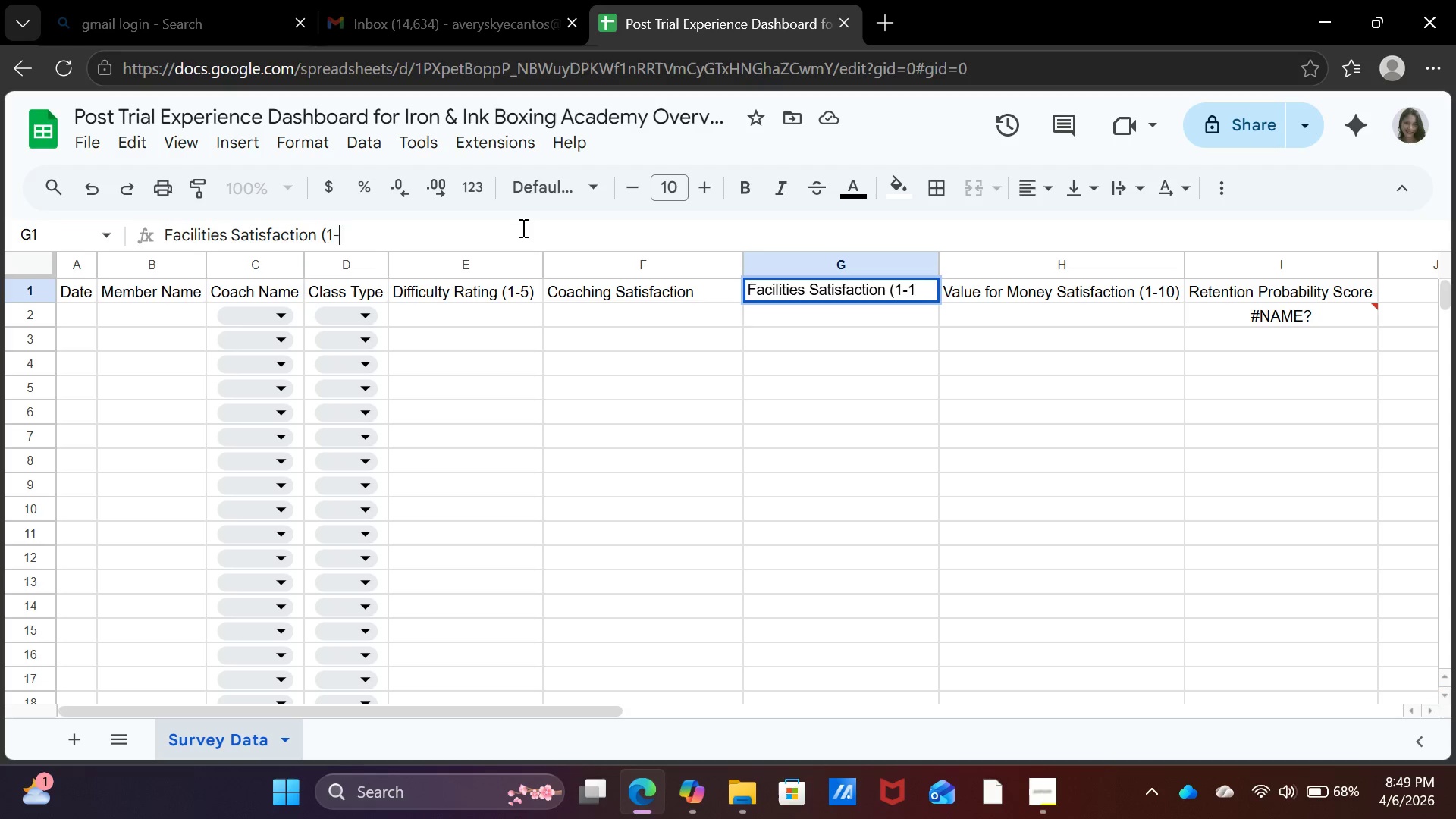 
key(Backspace)
 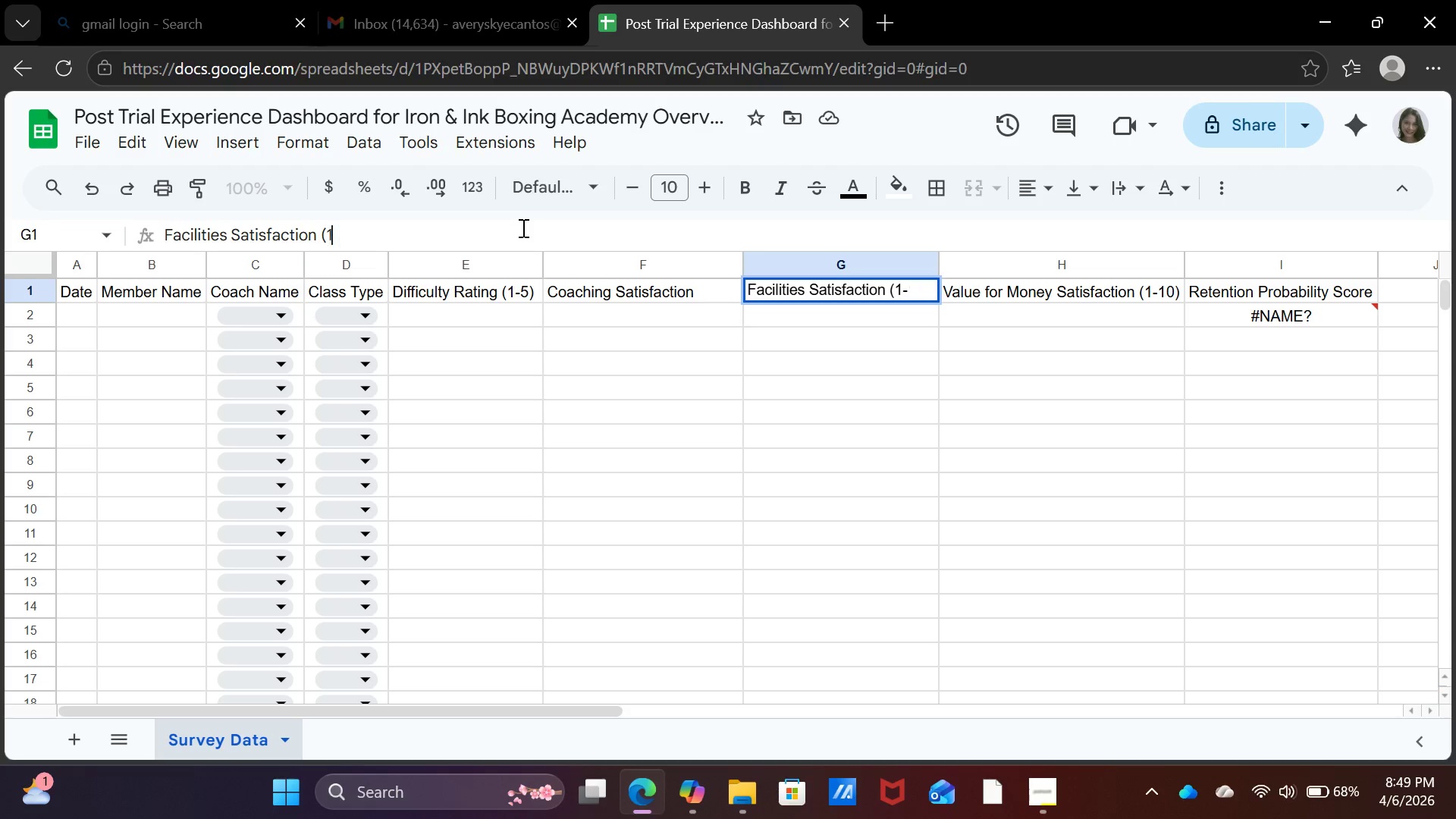 
key(Backspace)
 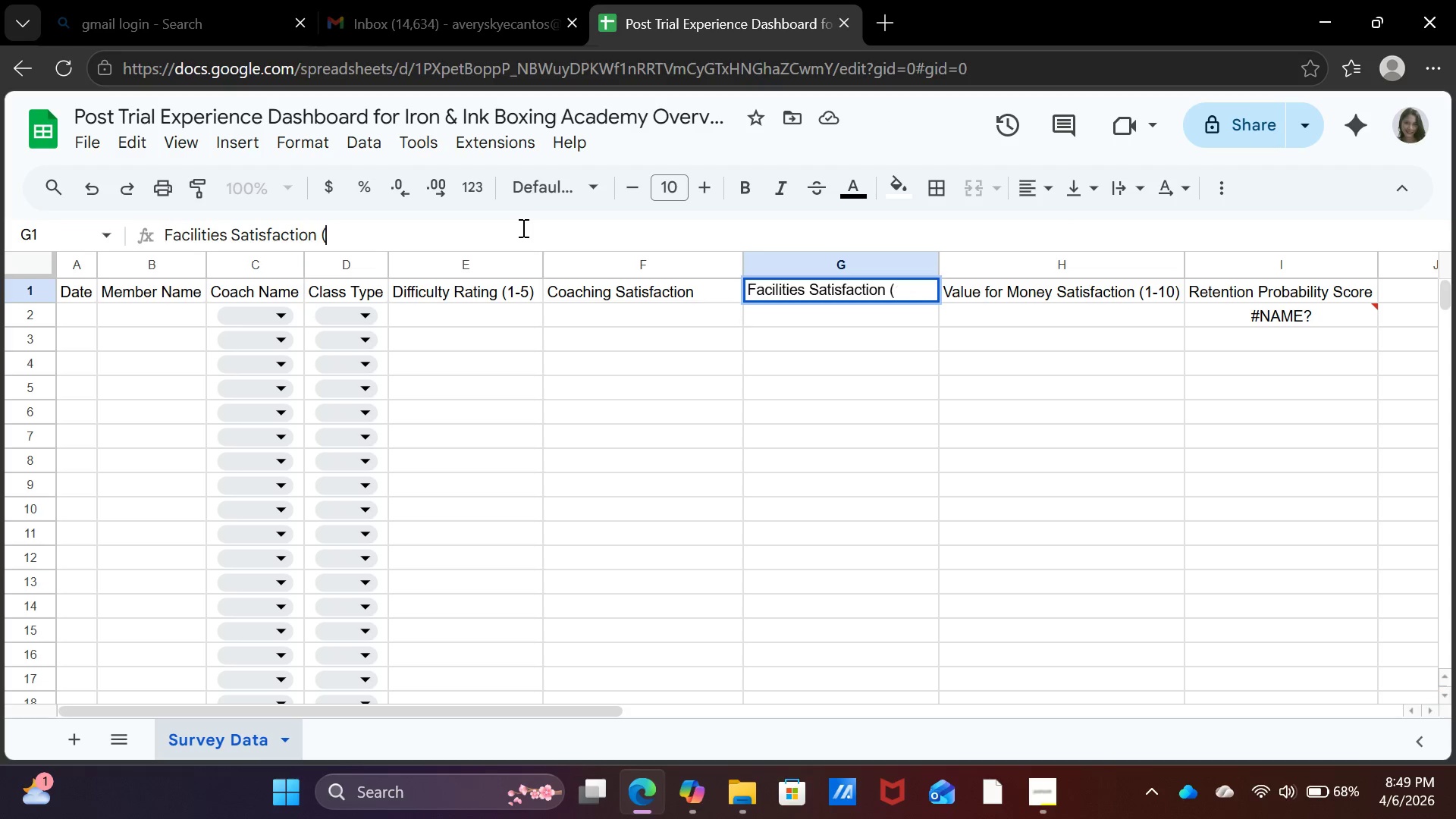 
key(Backspace)
 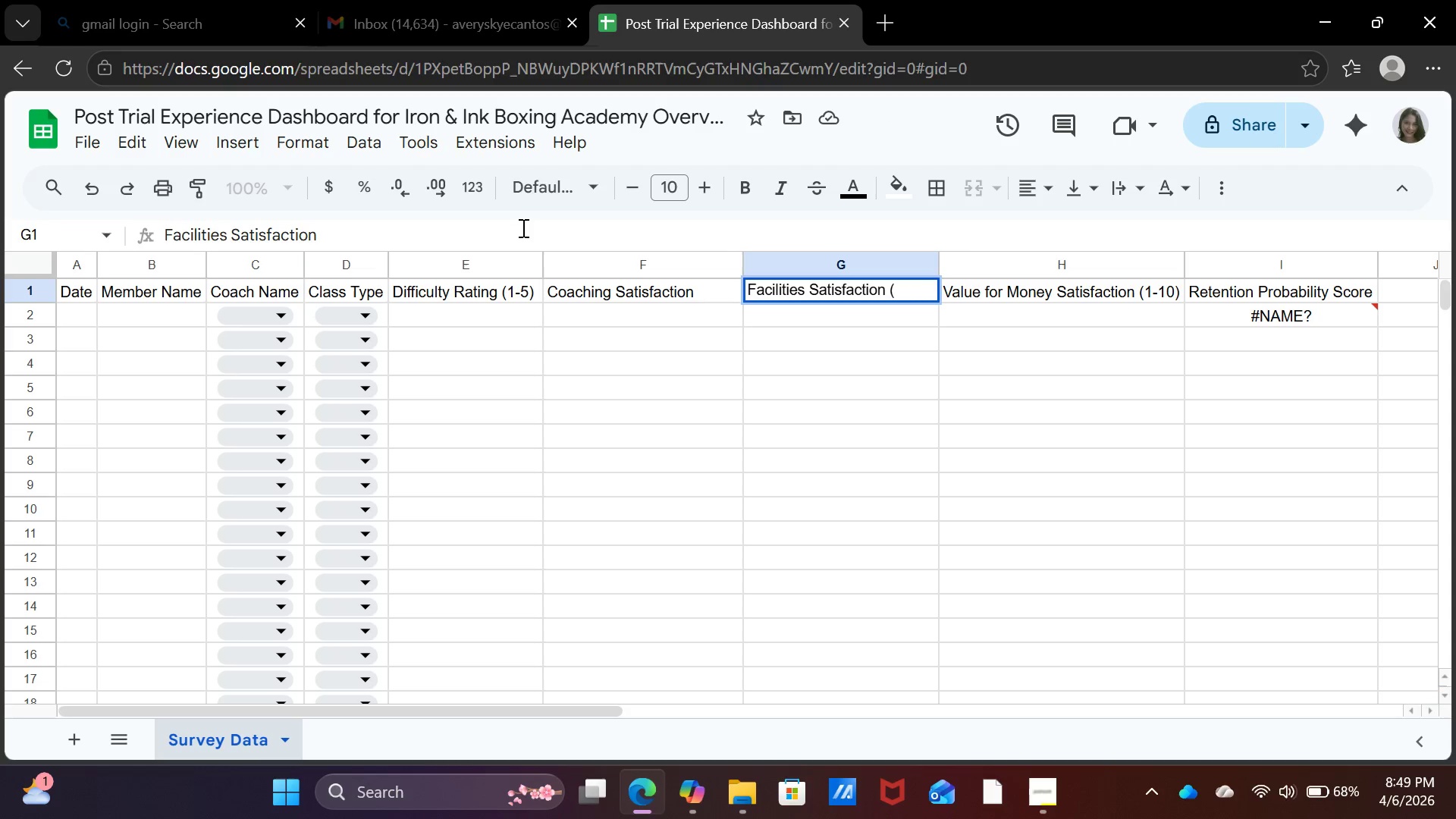 
key(Backspace)
 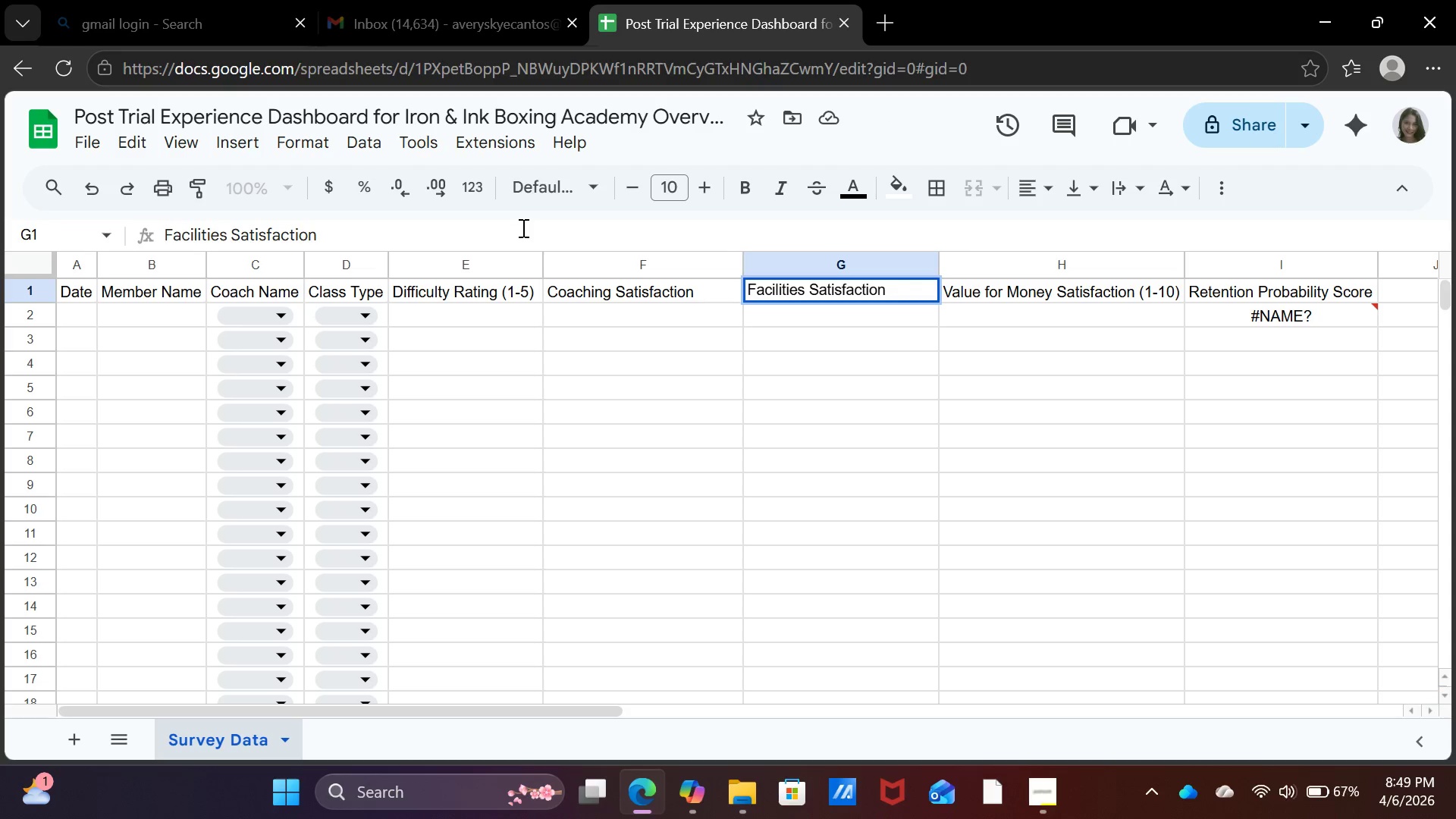 
key(Backspace)
 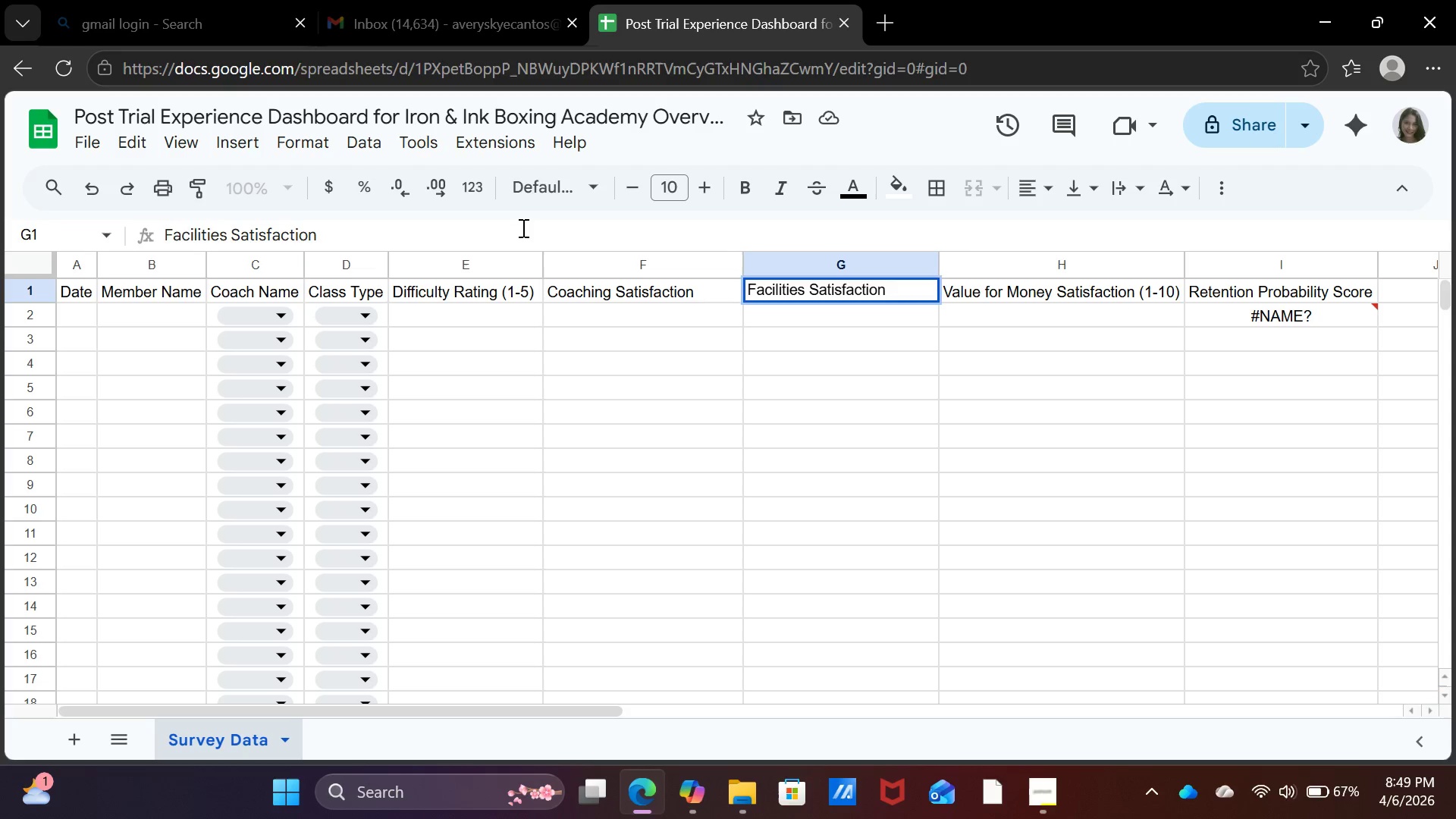 
key(Enter)
 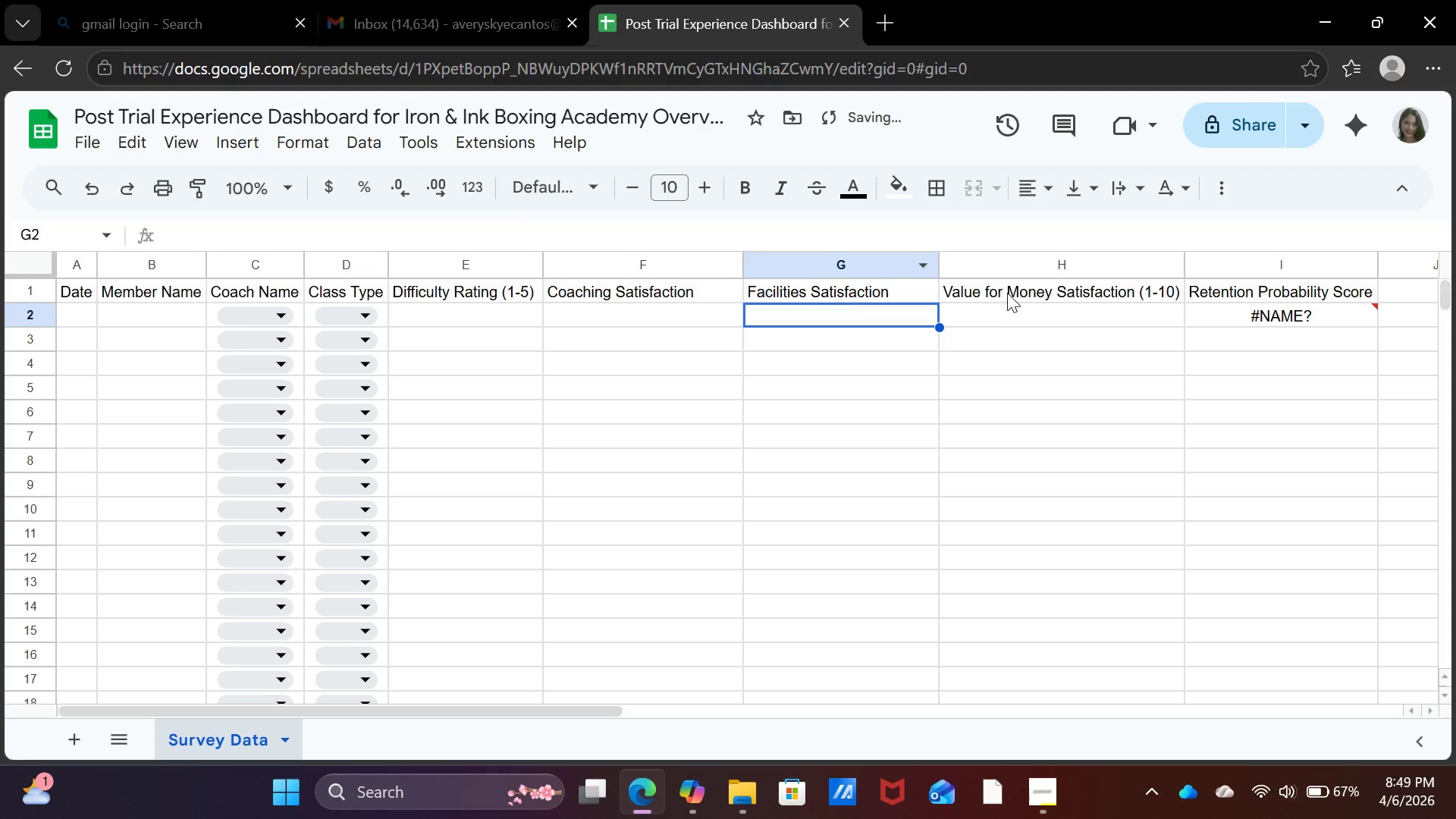 
left_click([1020, 279])
 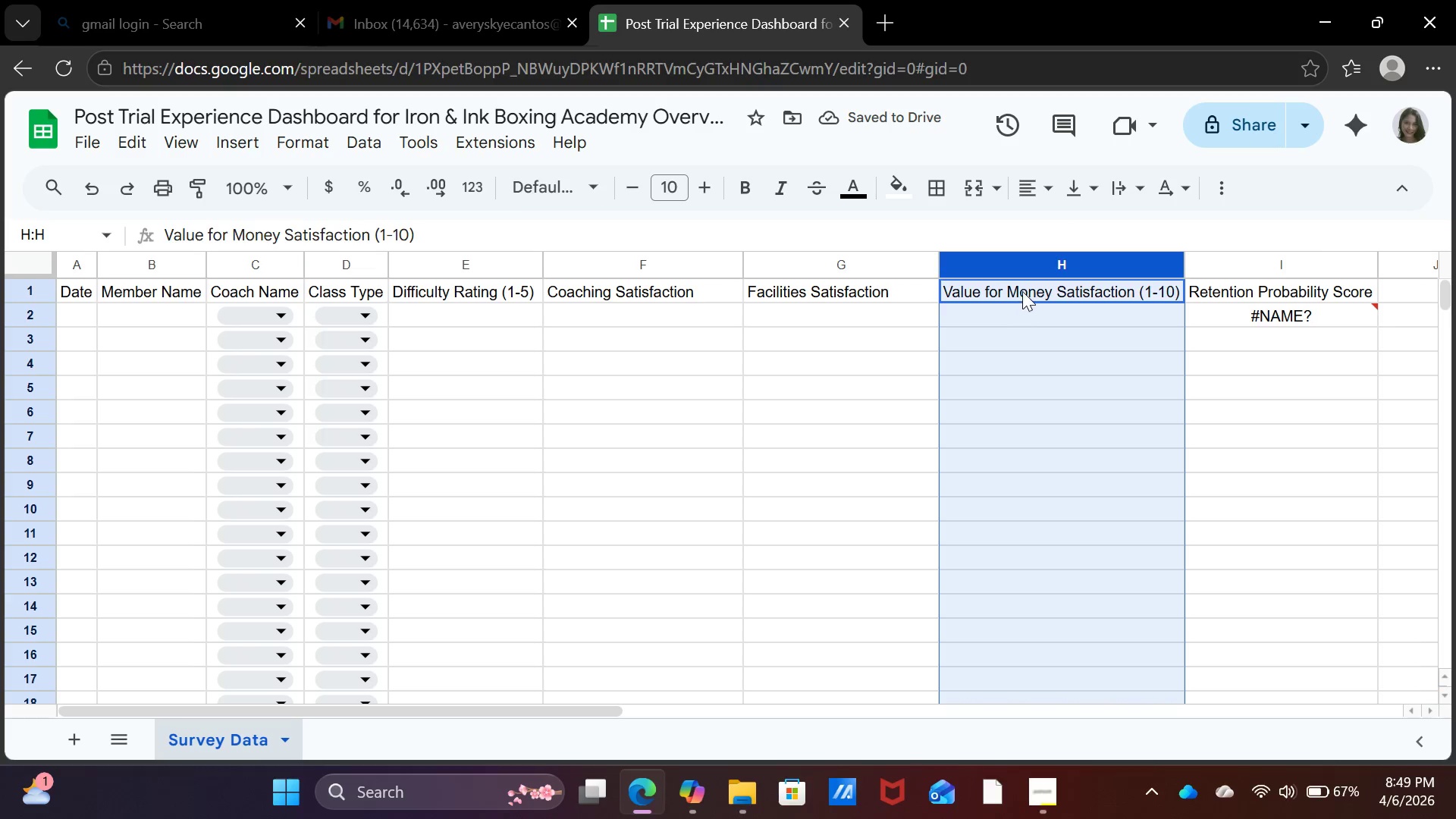 
left_click([1024, 287])
 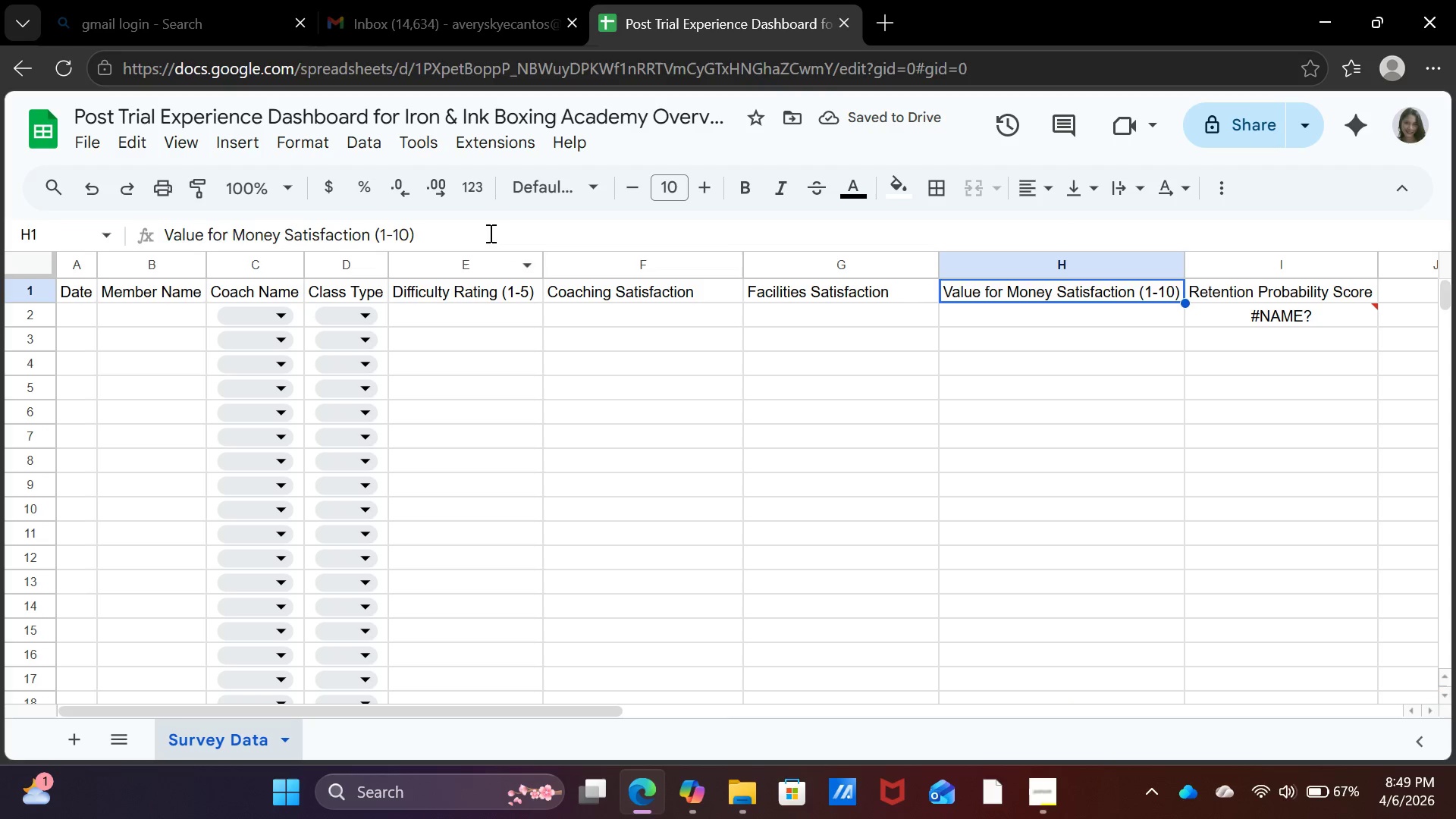 
left_click([489, 233])
 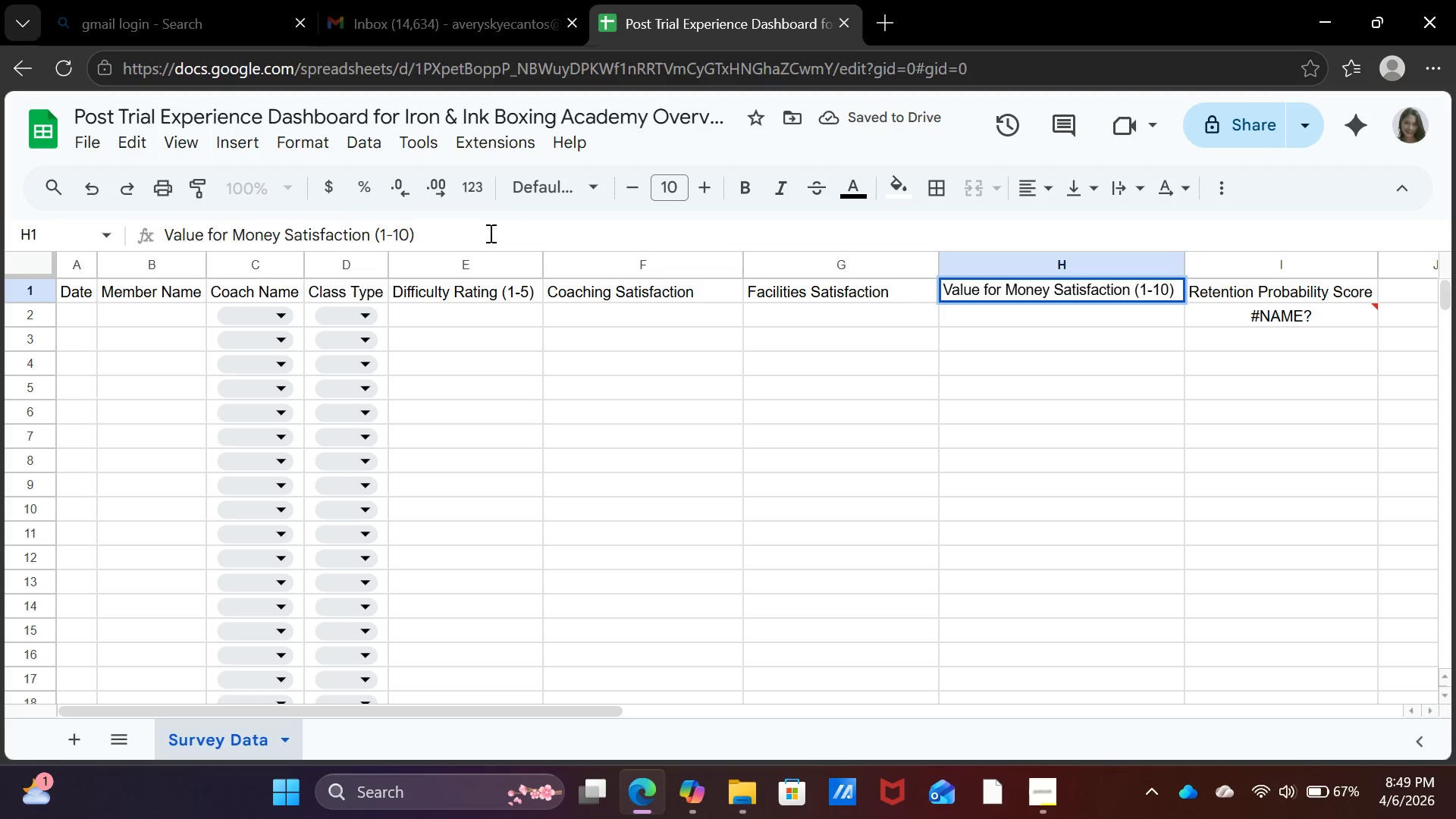 
key(Backspace)
 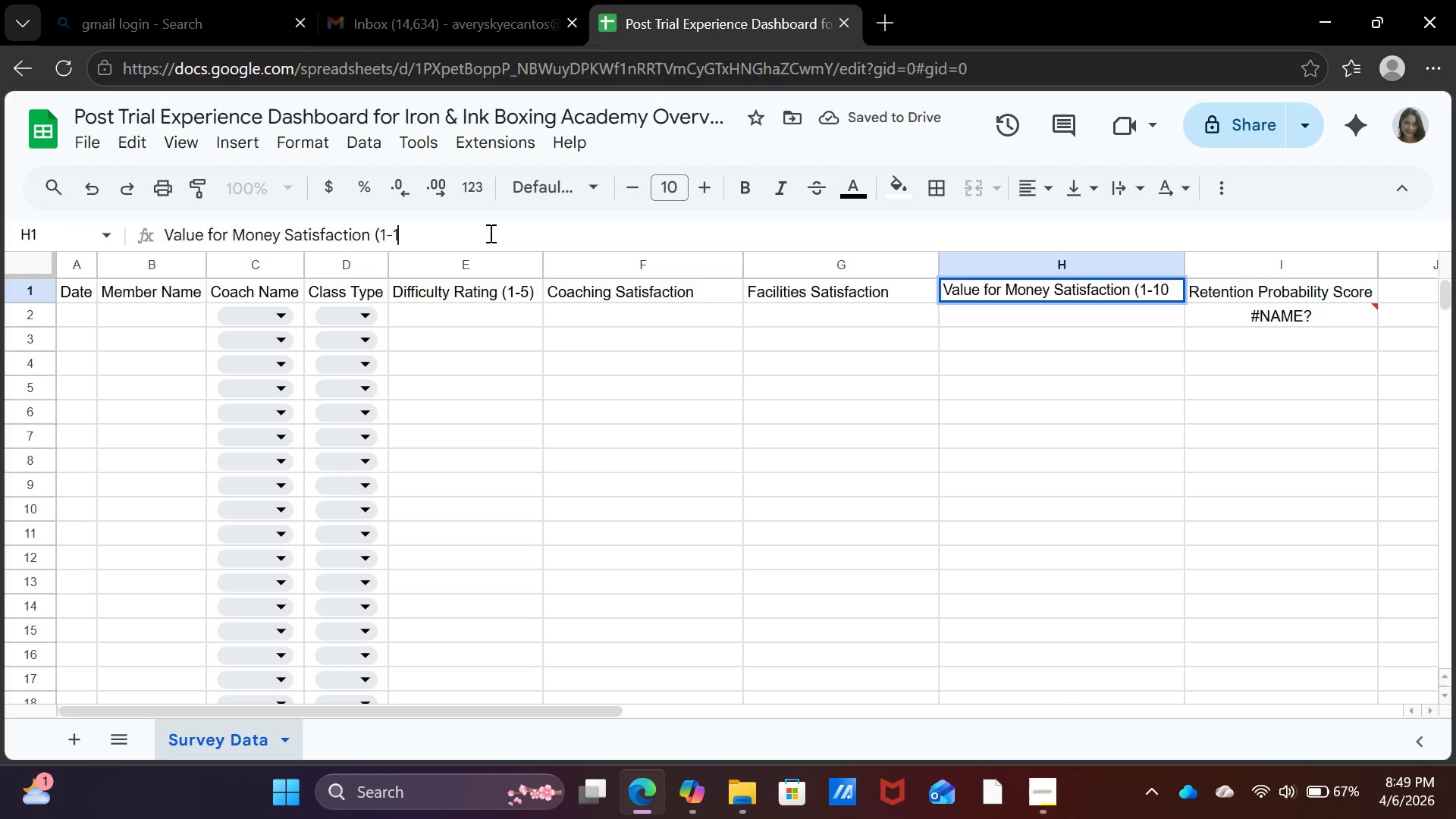 
key(Backspace)
 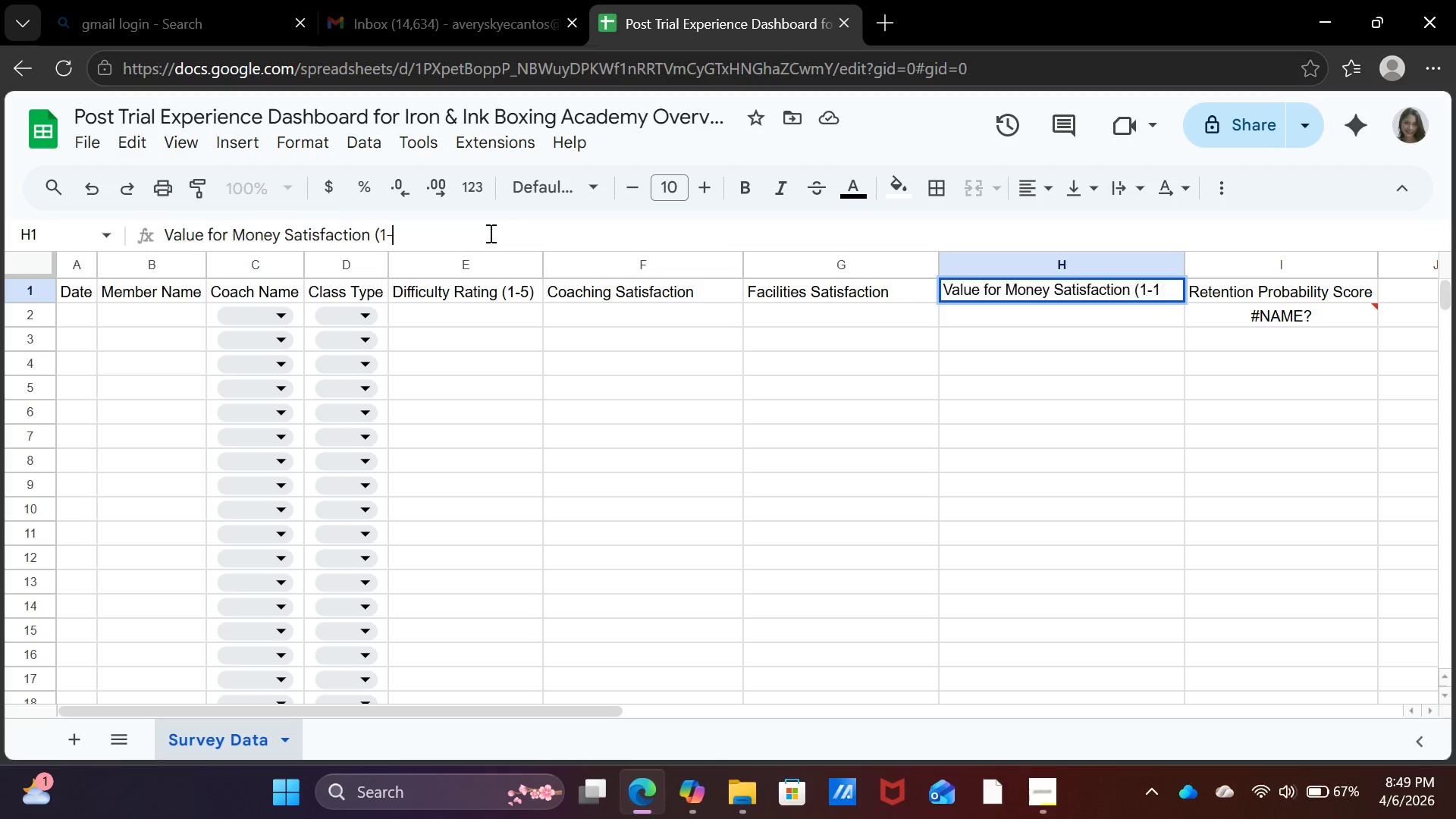 
key(Backspace)
 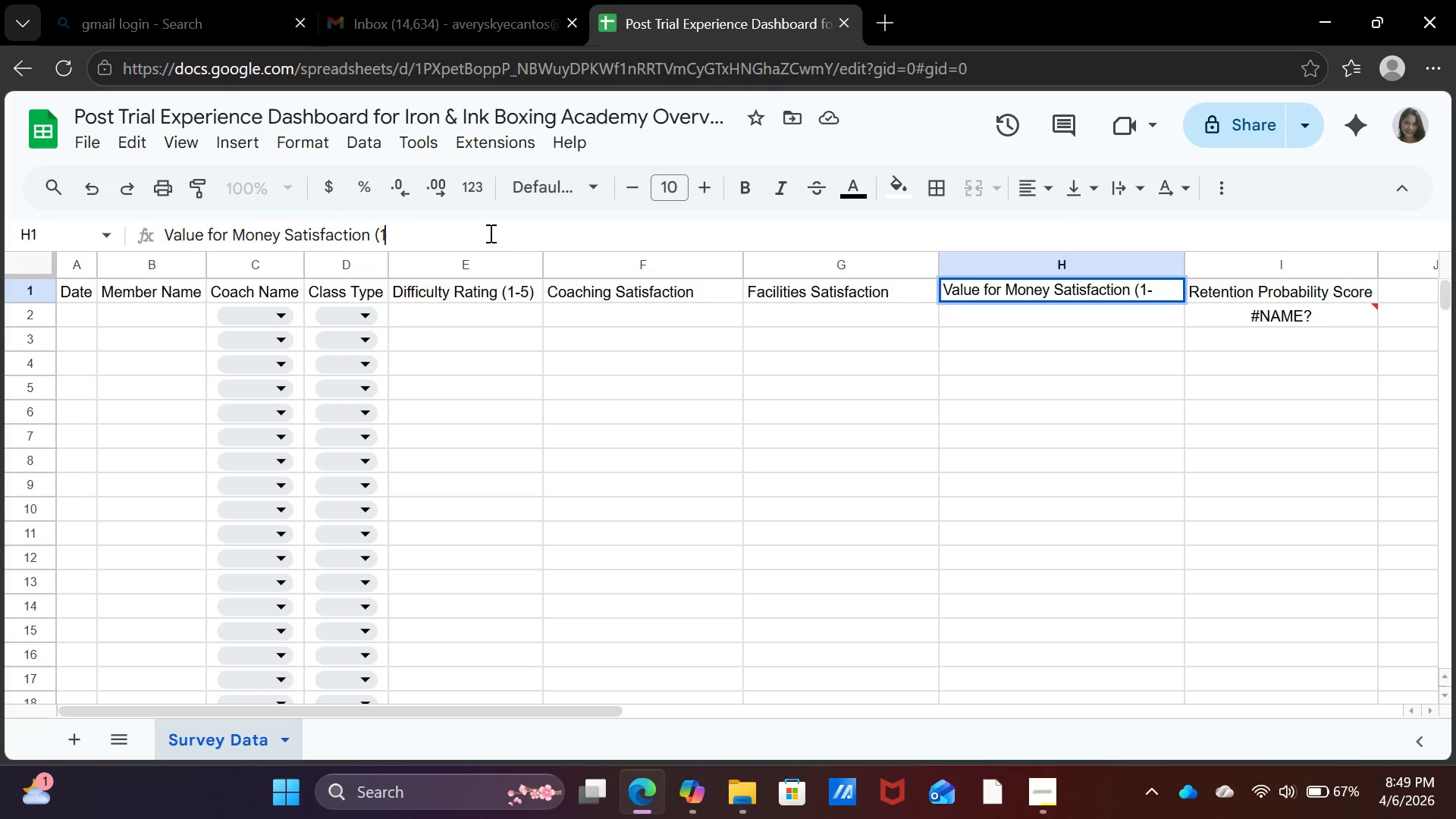 
key(Backspace)
 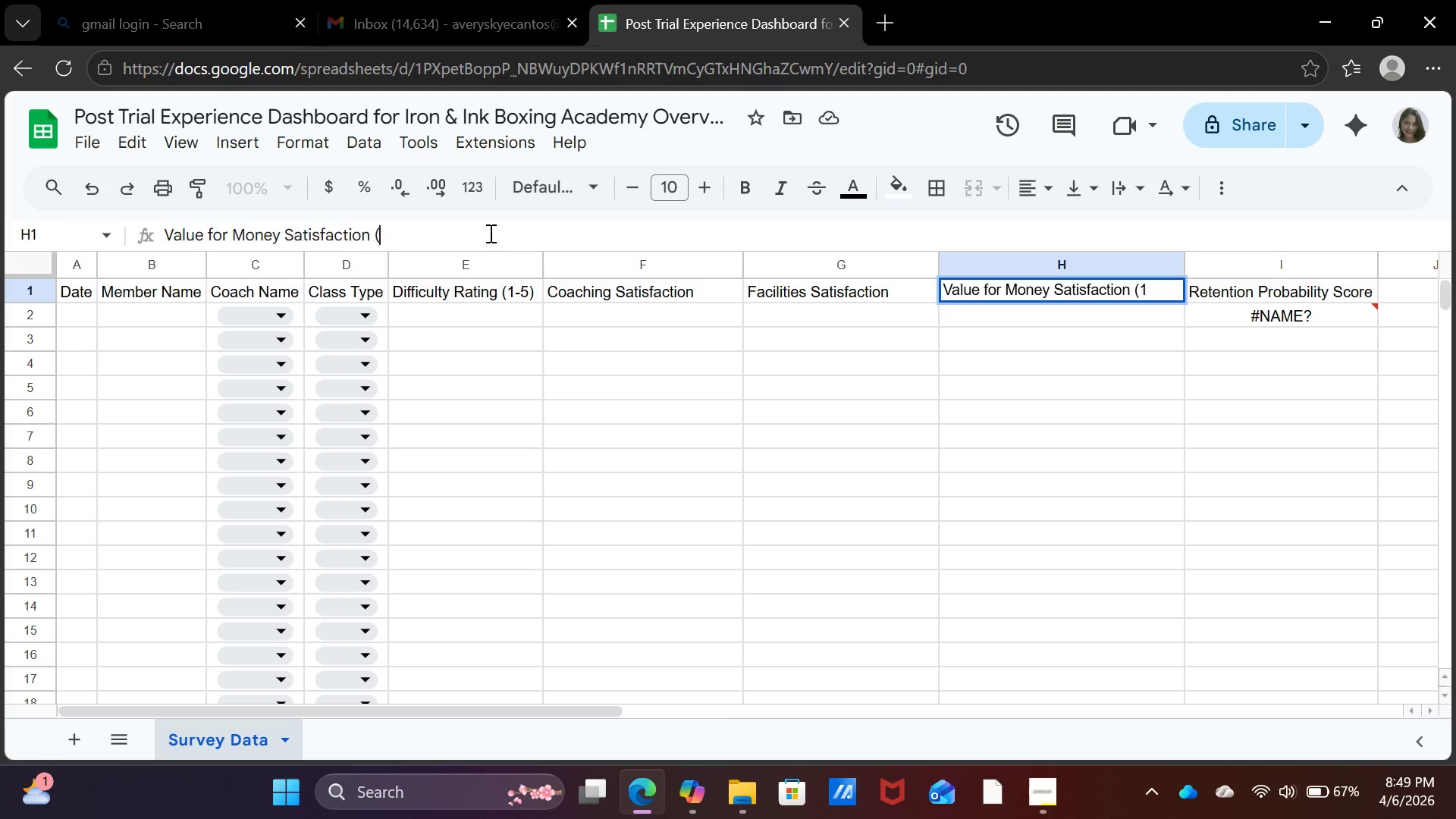 
key(Backspace)
 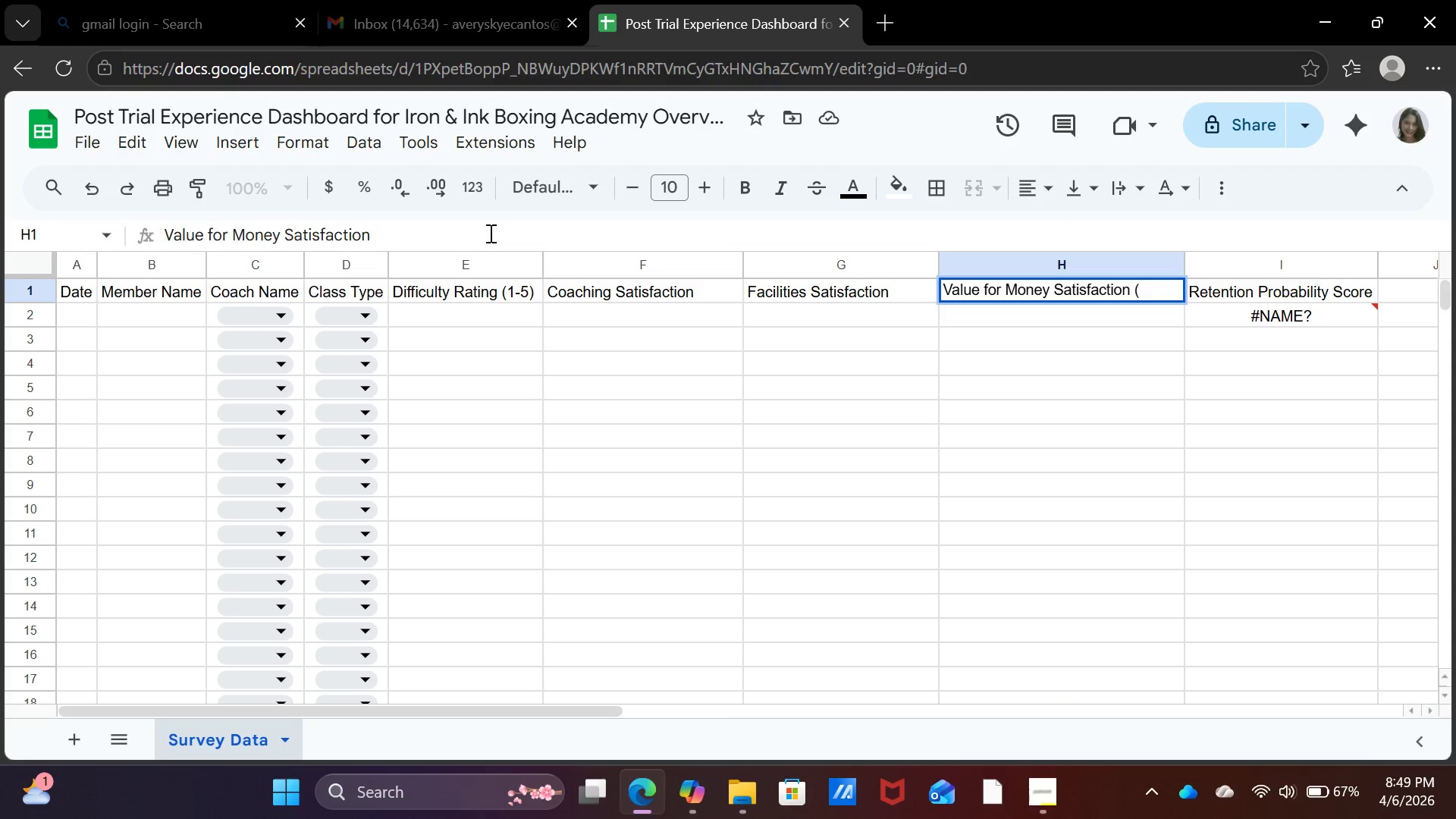 
key(Backspace)
 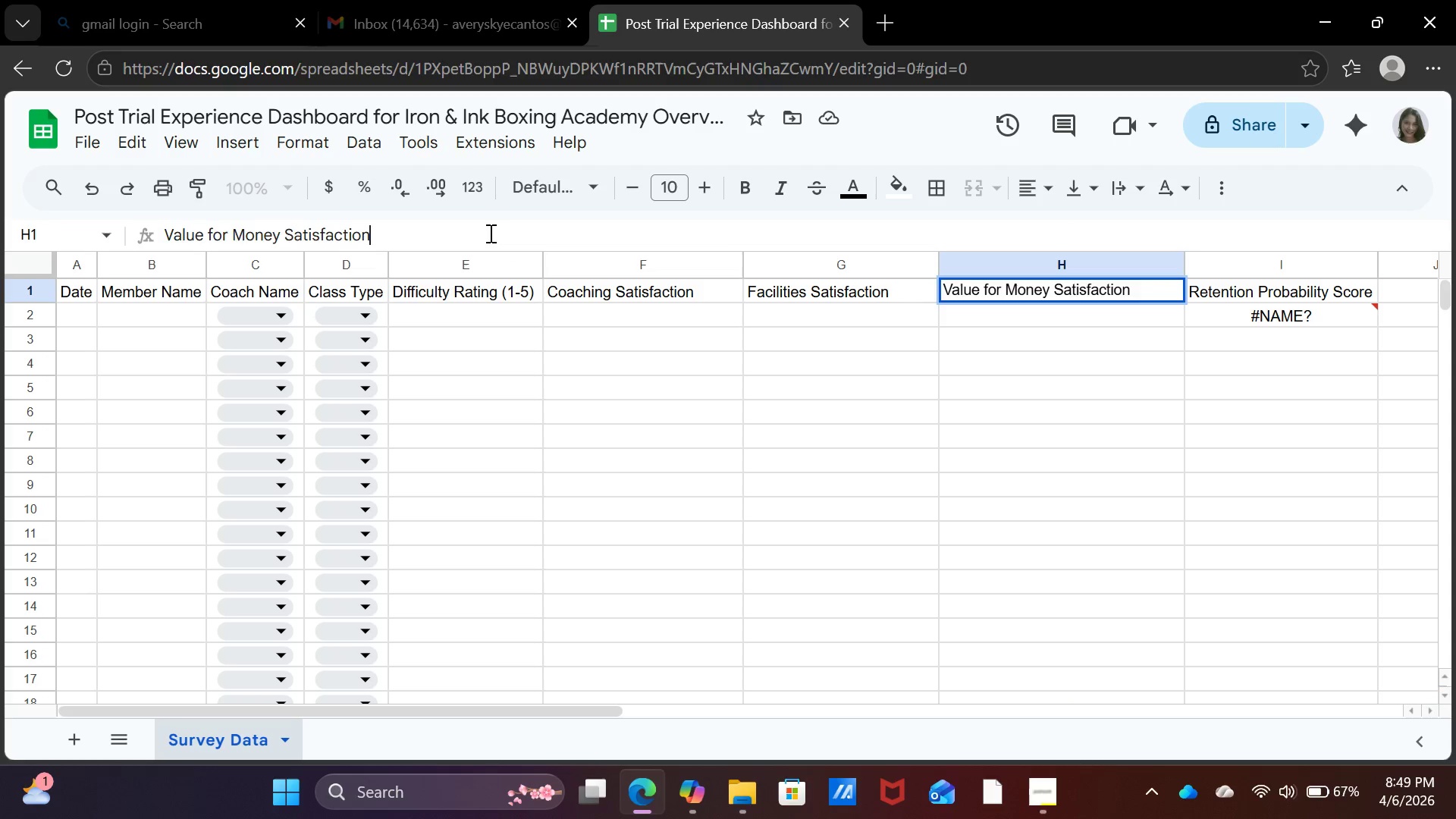 
key(Backspace)
 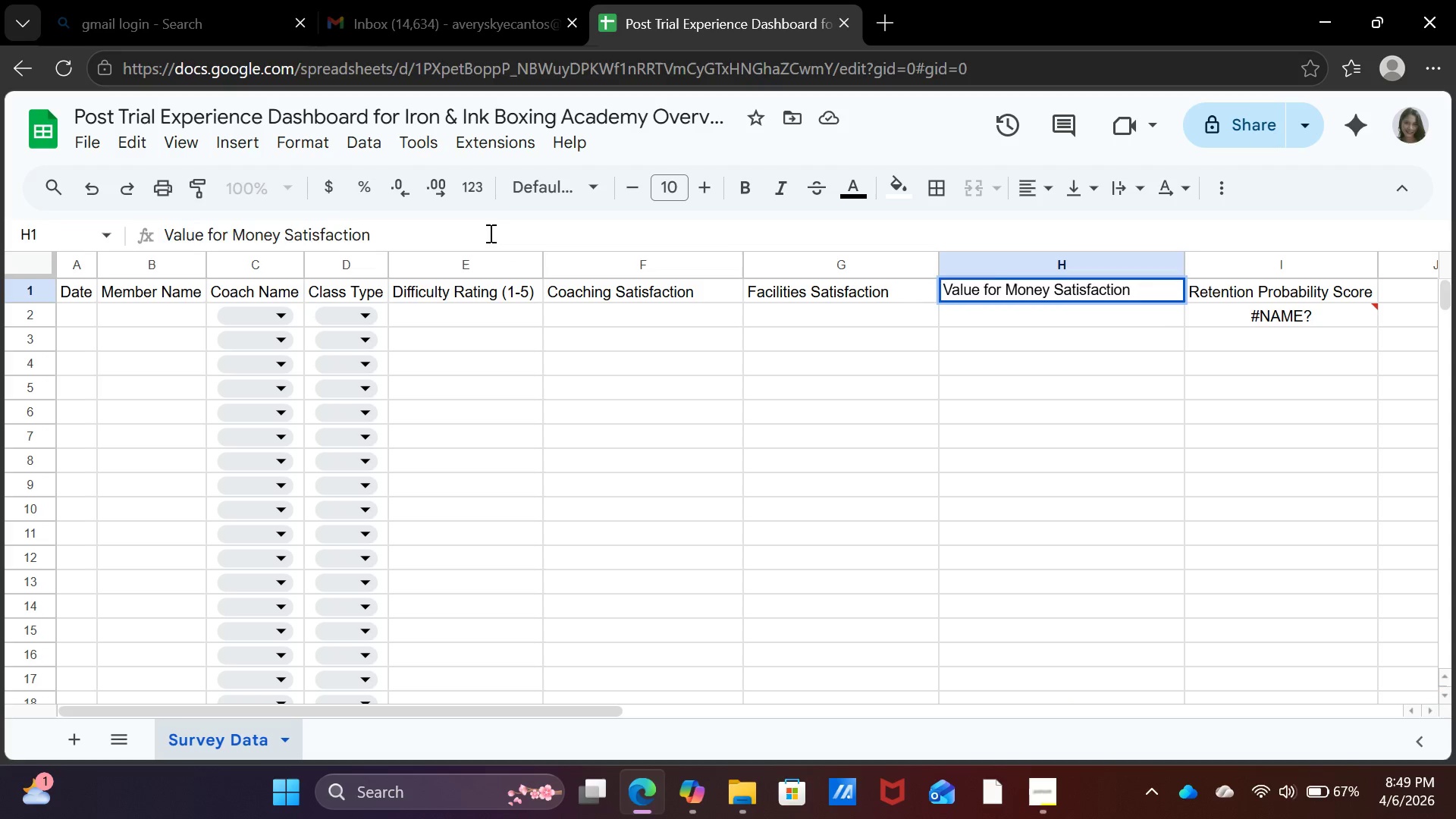 
key(Enter)
 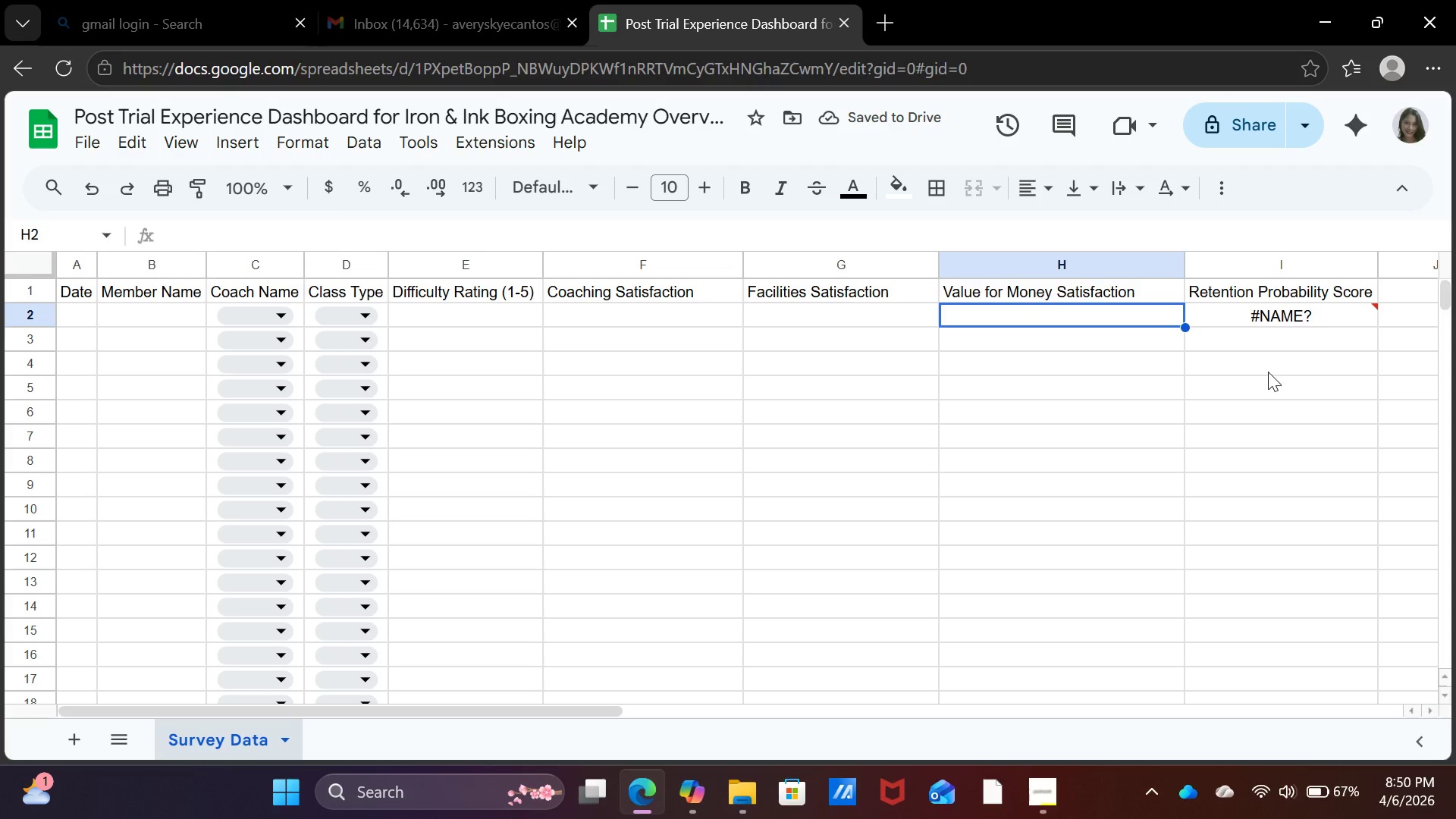 
double_click([1288, 319])
 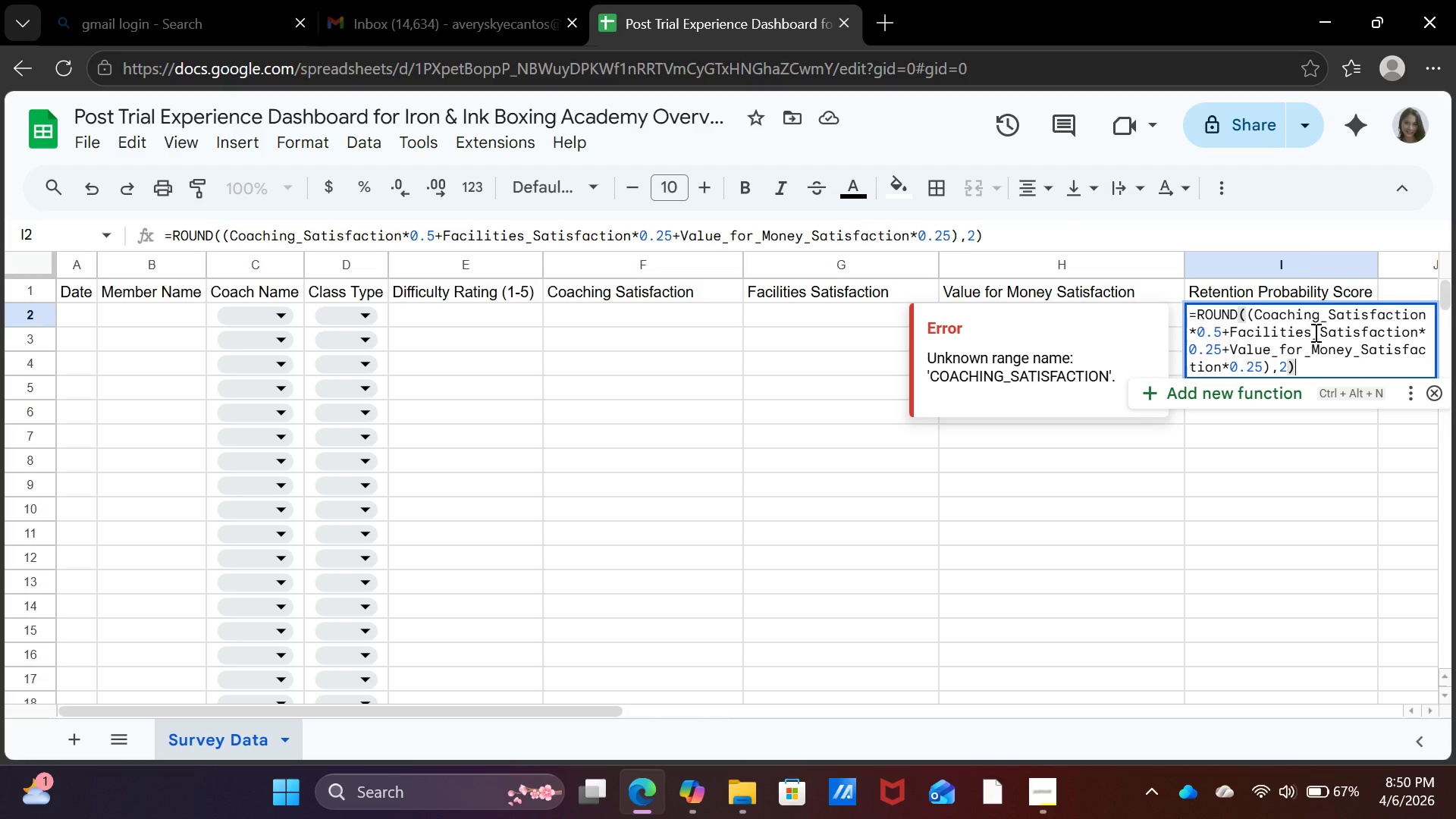 
left_click([1330, 308])
 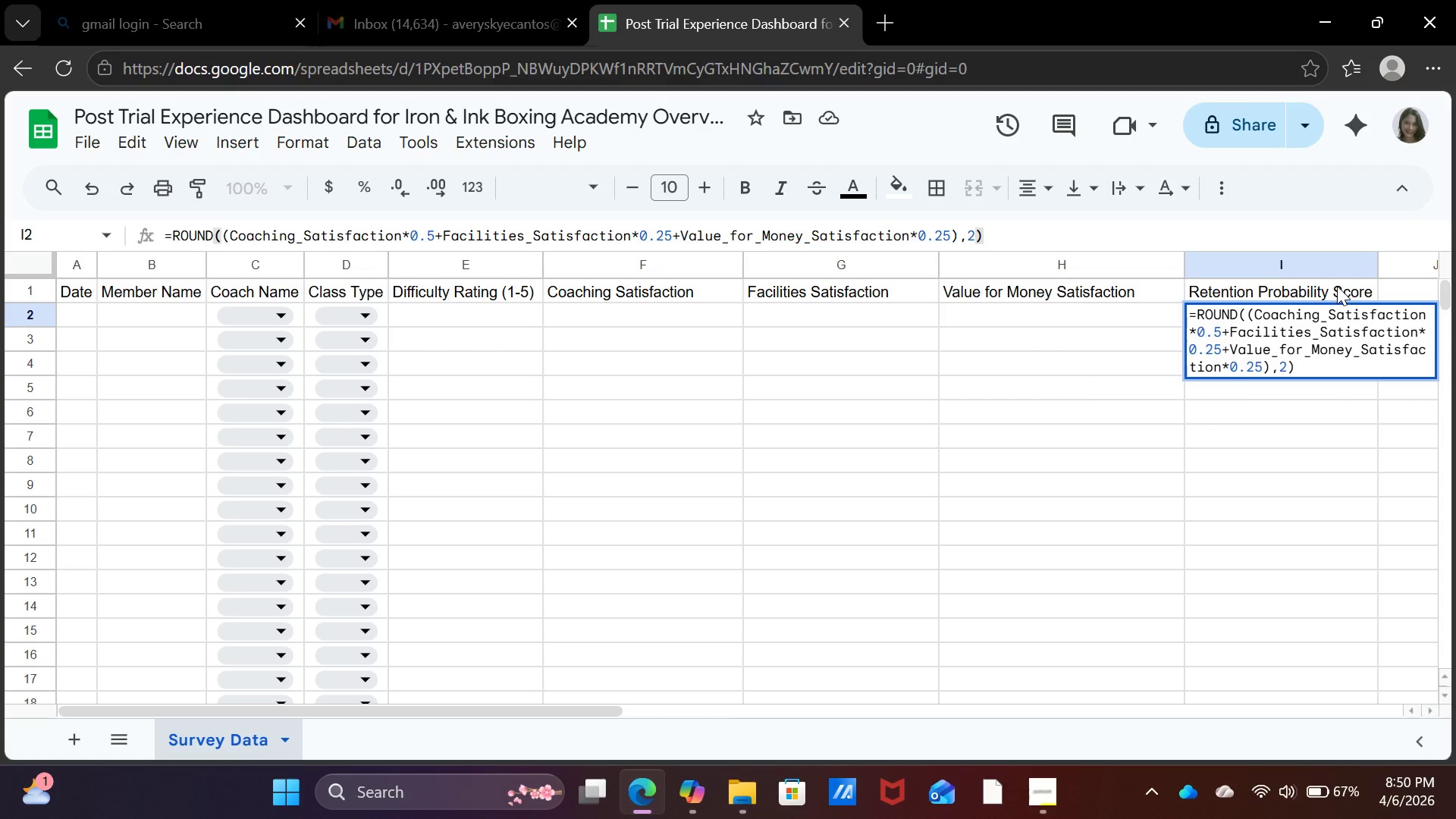 
key(Backspace)
 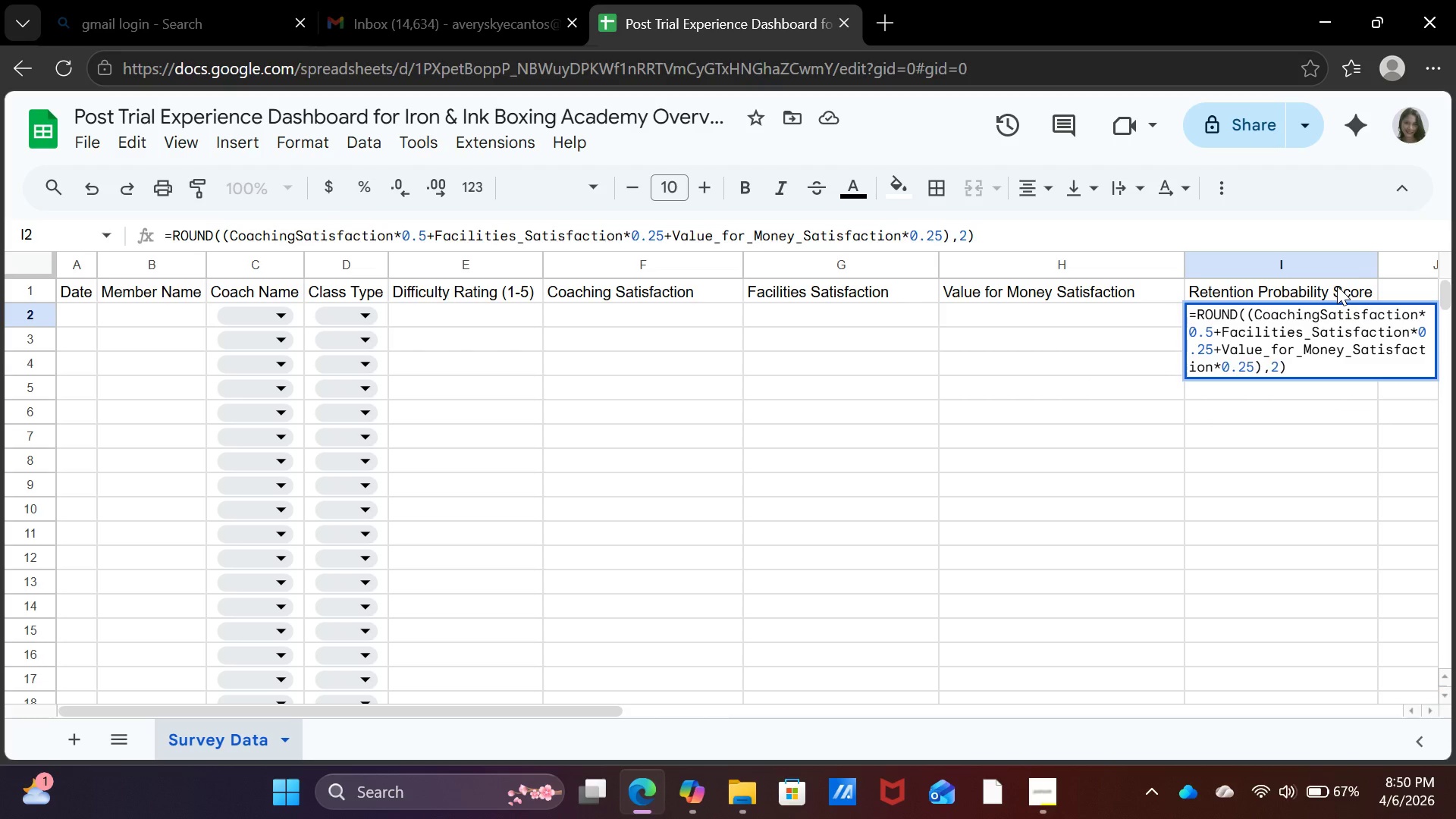 
key(Space)
 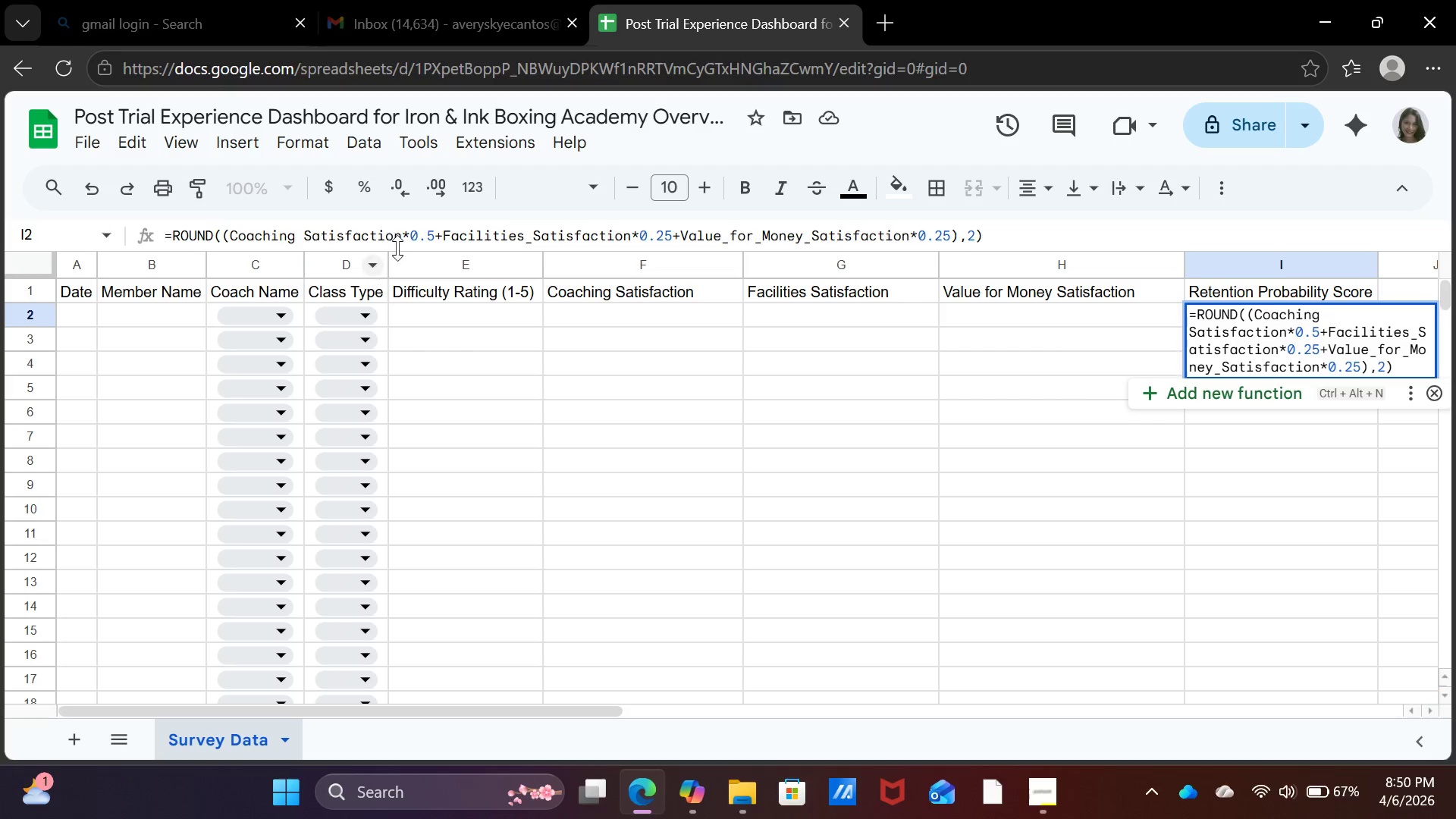 
left_click([537, 231])
 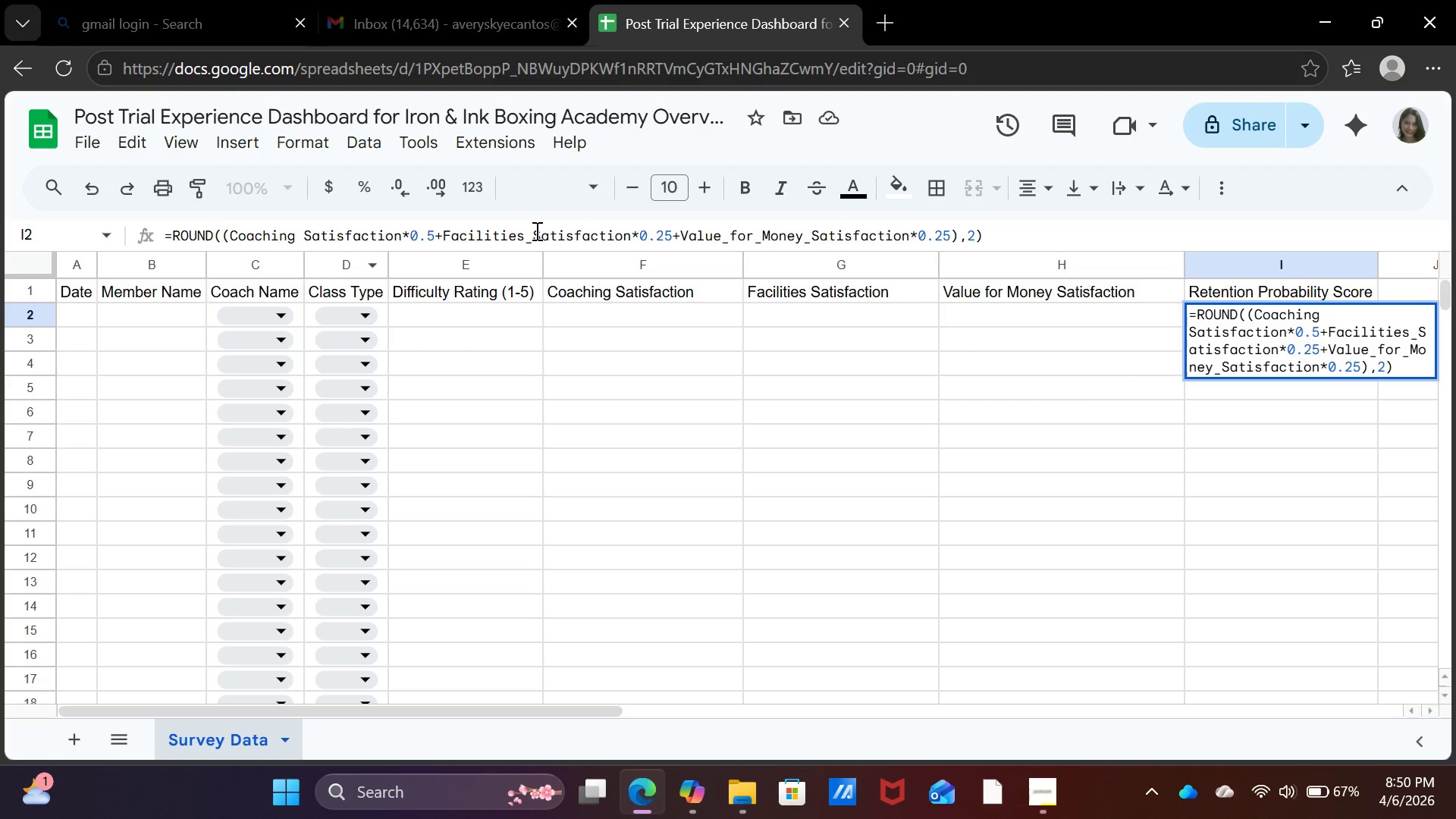 
left_click([535, 231])
 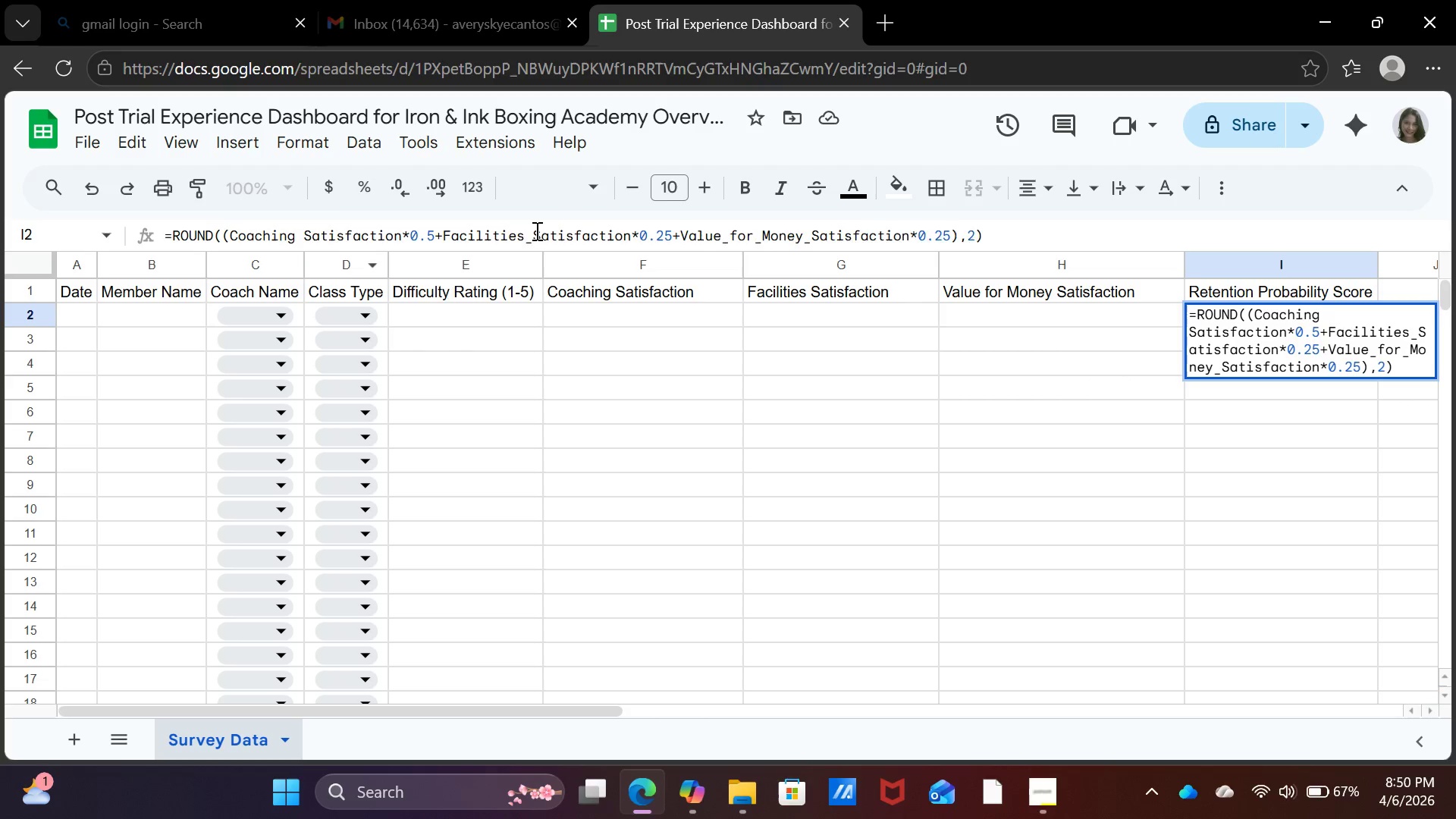 
key(Backspace)
 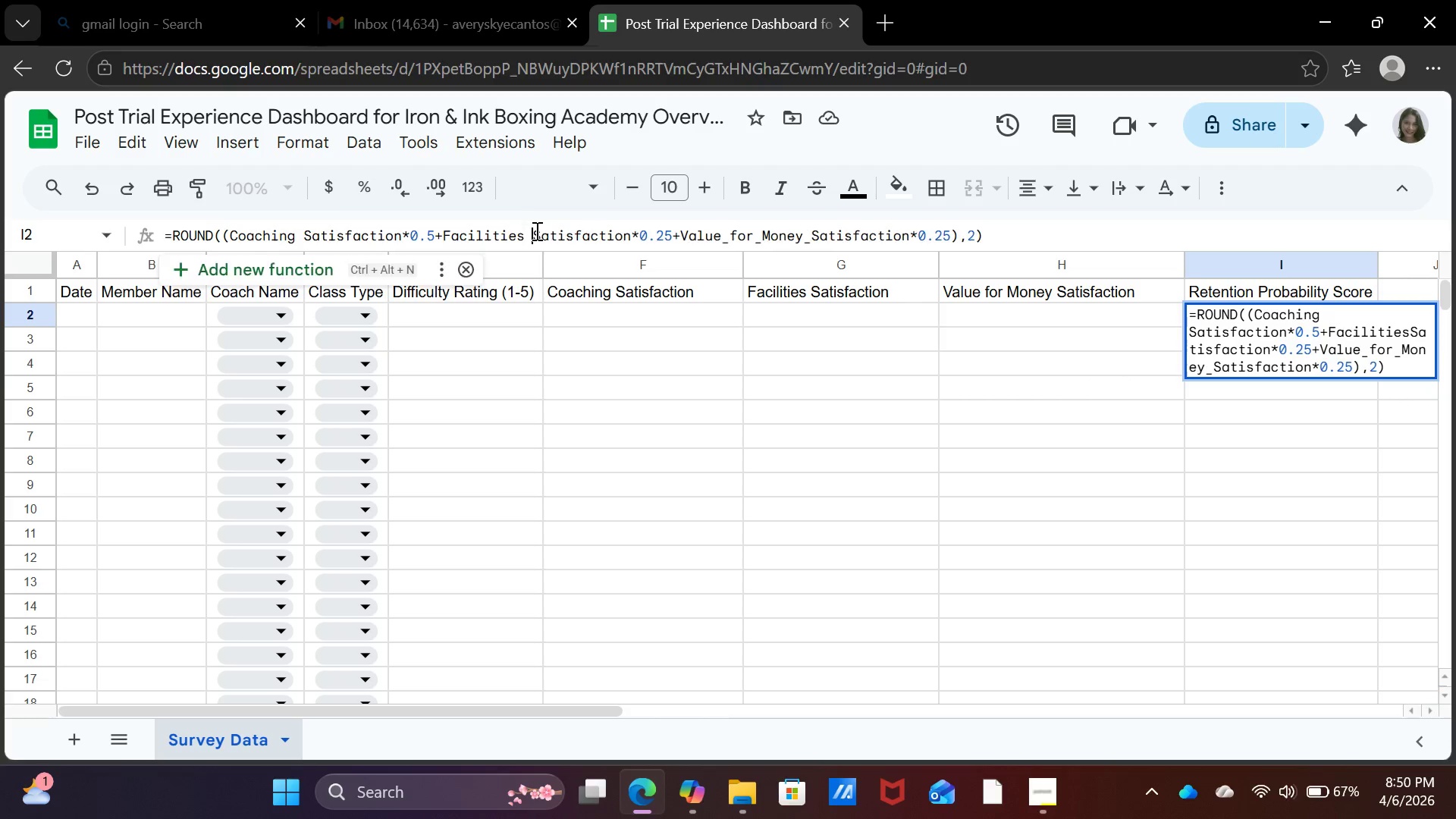 
key(Space)
 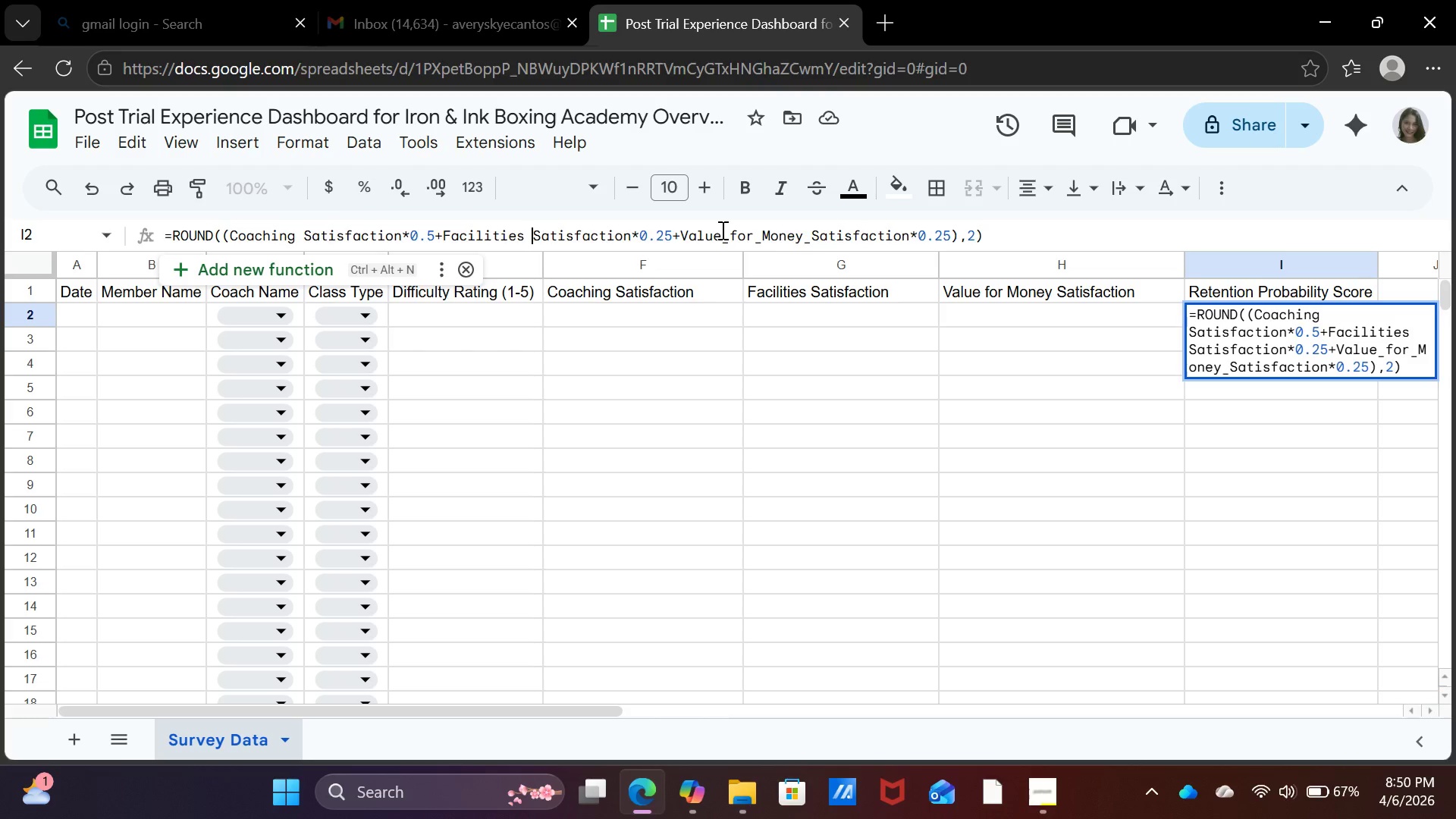 
left_click([732, 233])
 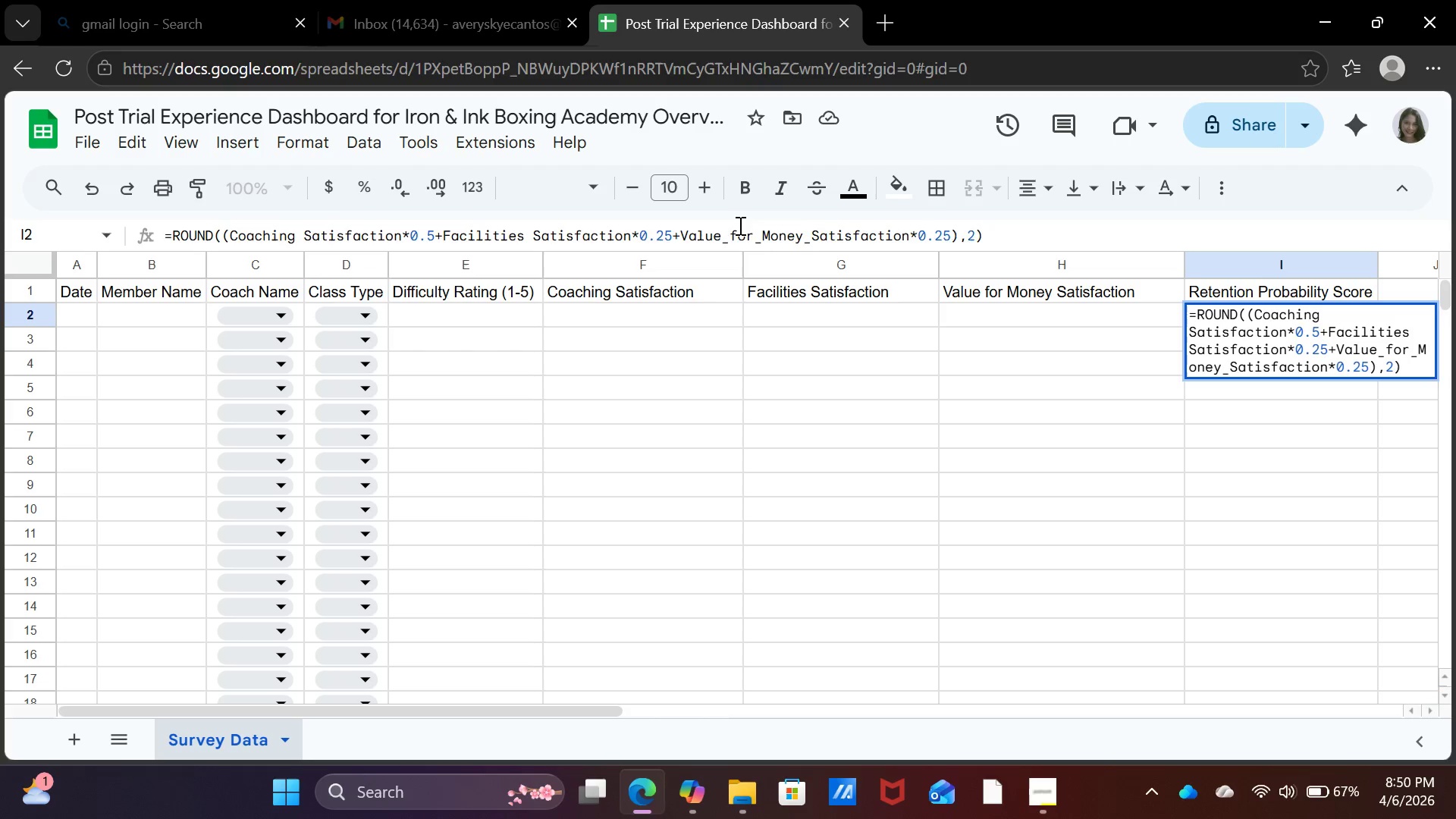 
key(Backspace)
 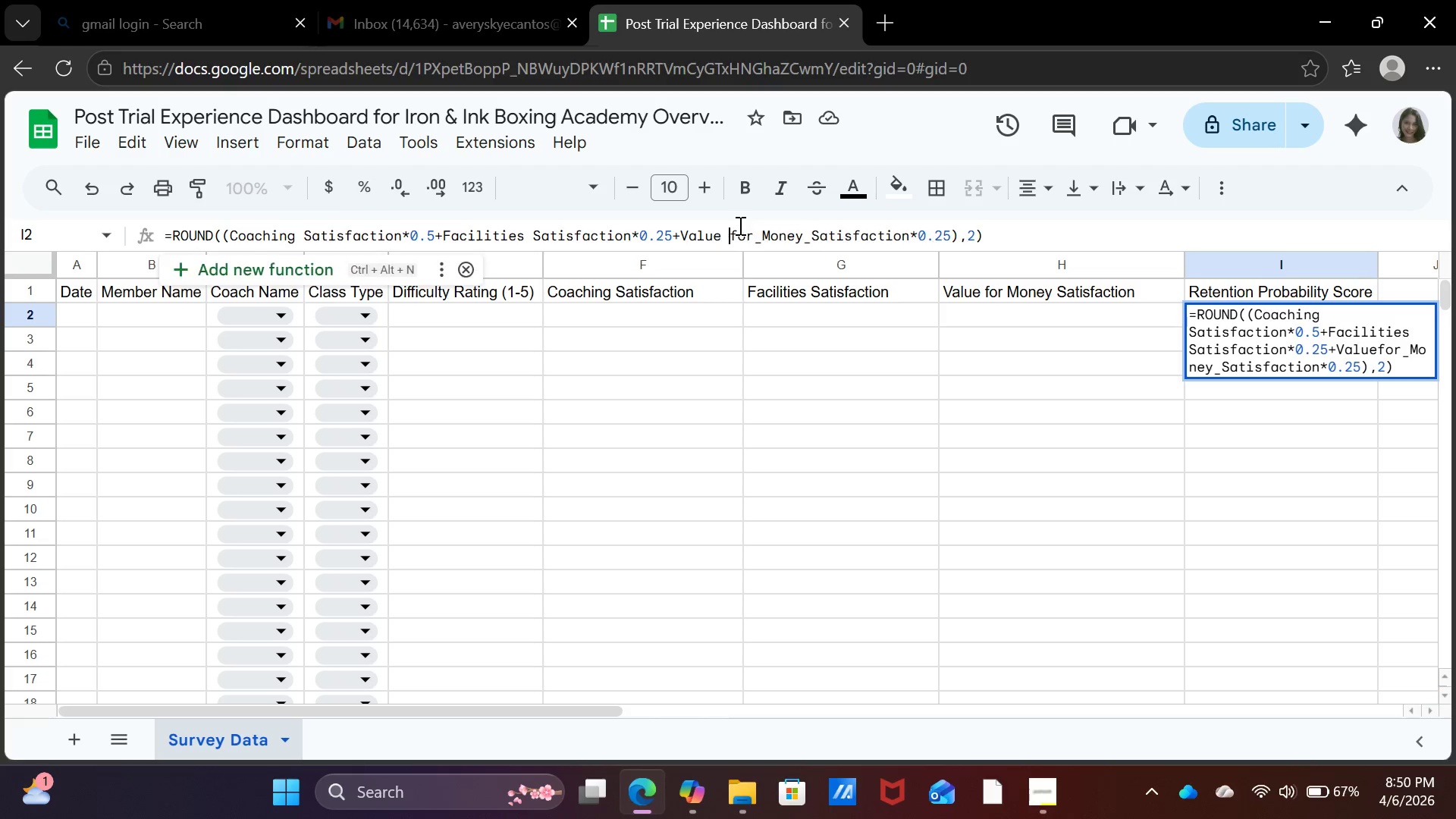 
key(Space)
 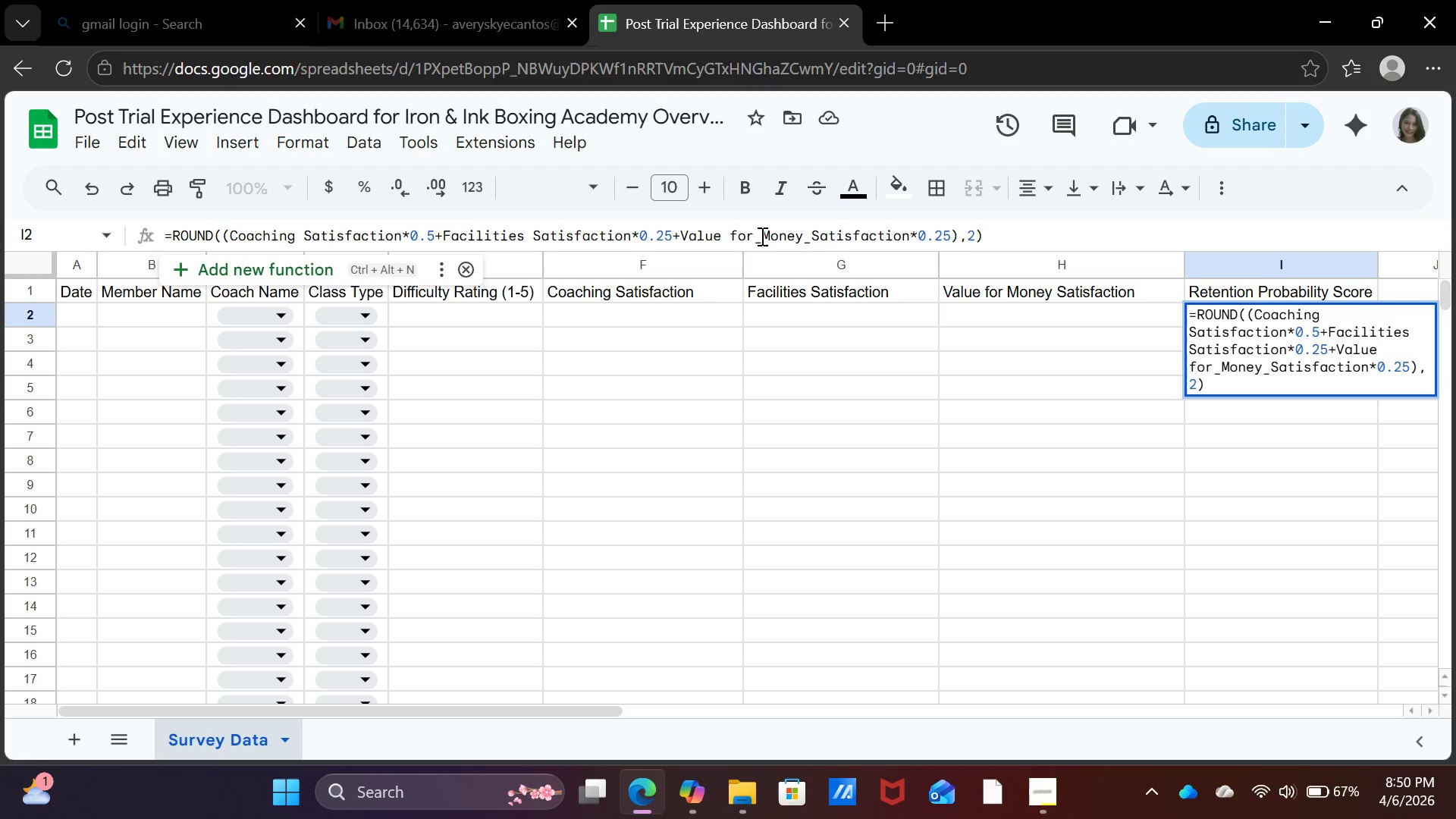 
left_click([762, 236])
 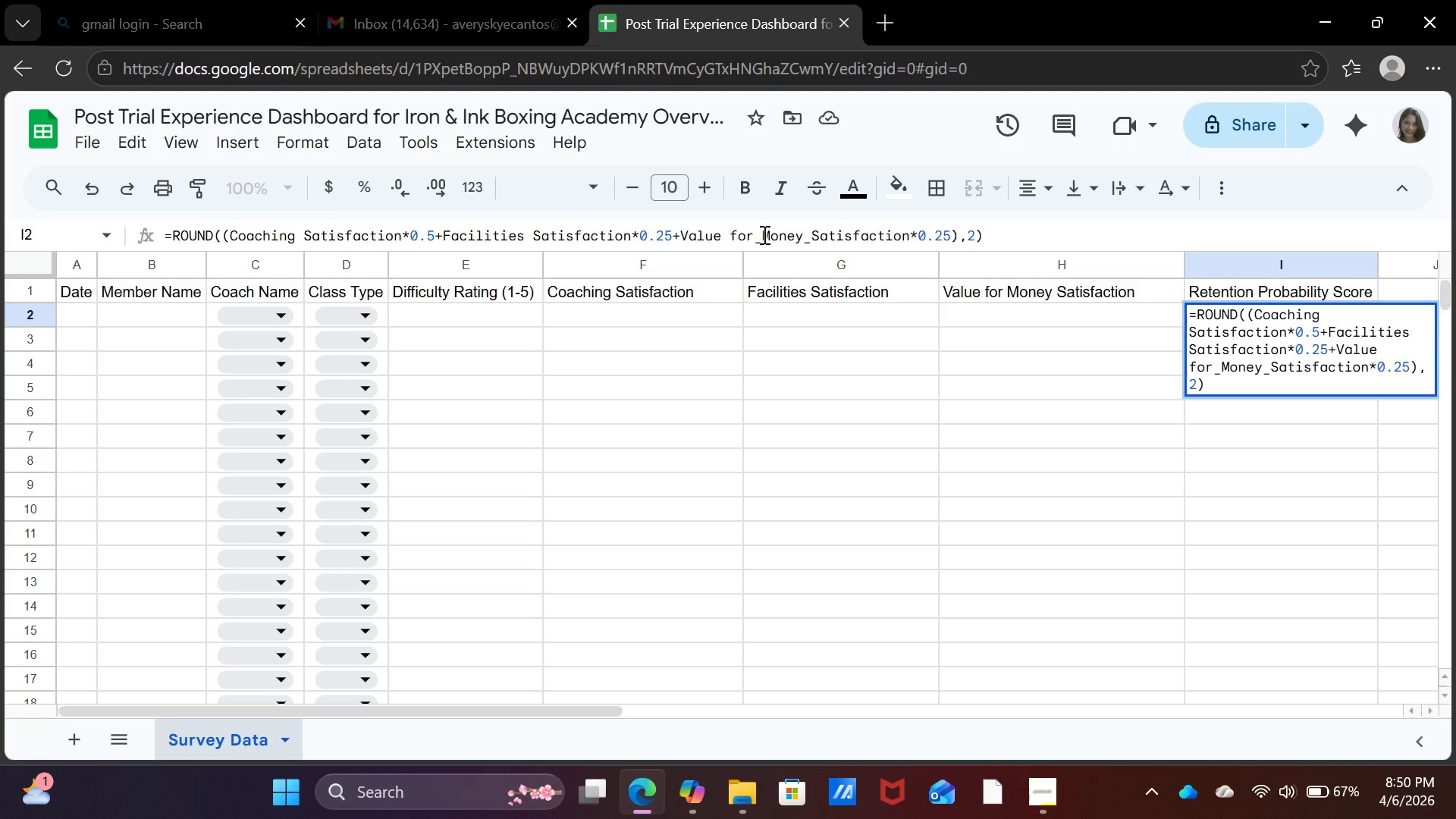 
key(Backspace)
 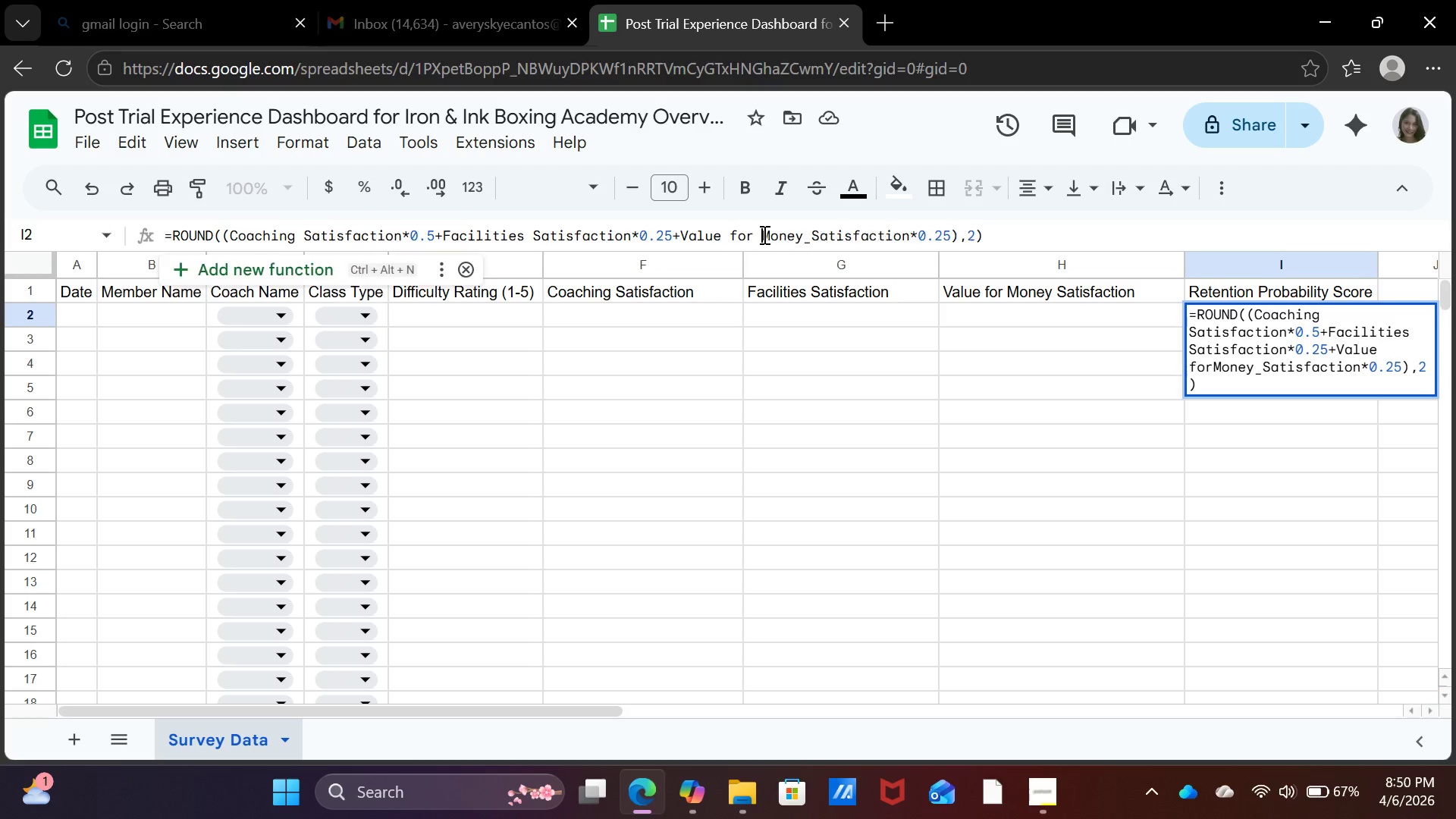 
key(Space)
 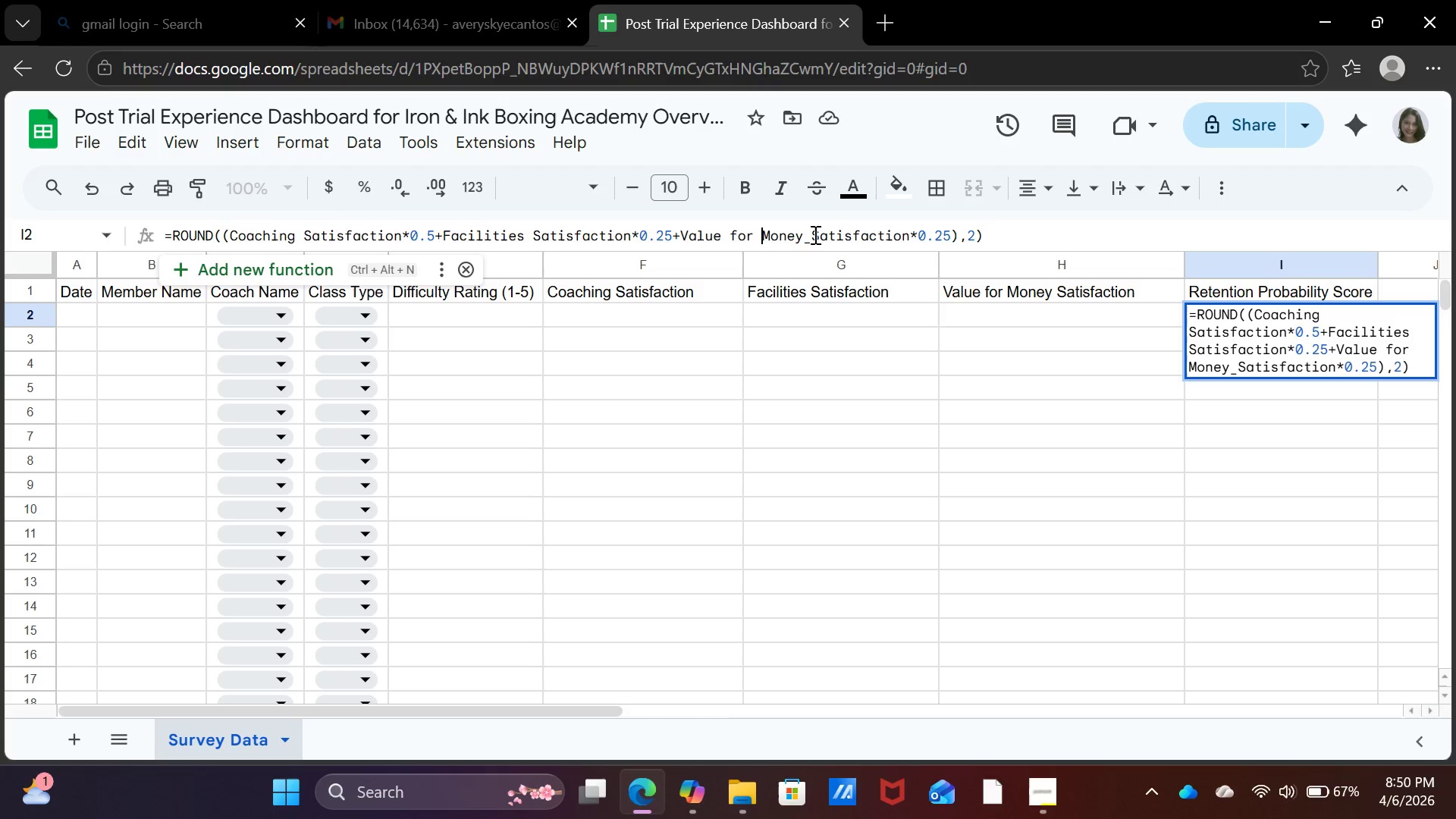 
left_click([814, 234])
 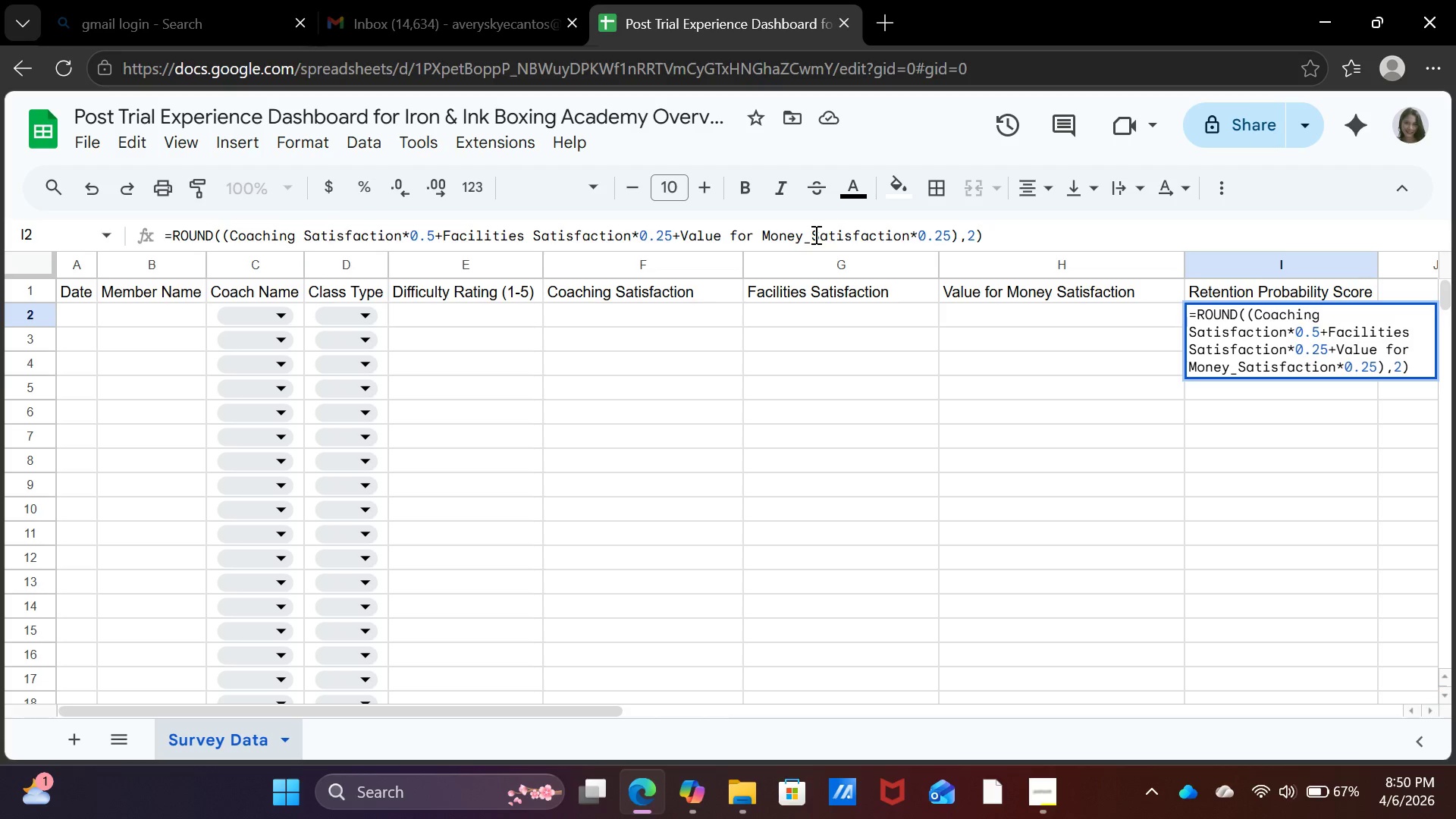 
key(Backspace)
 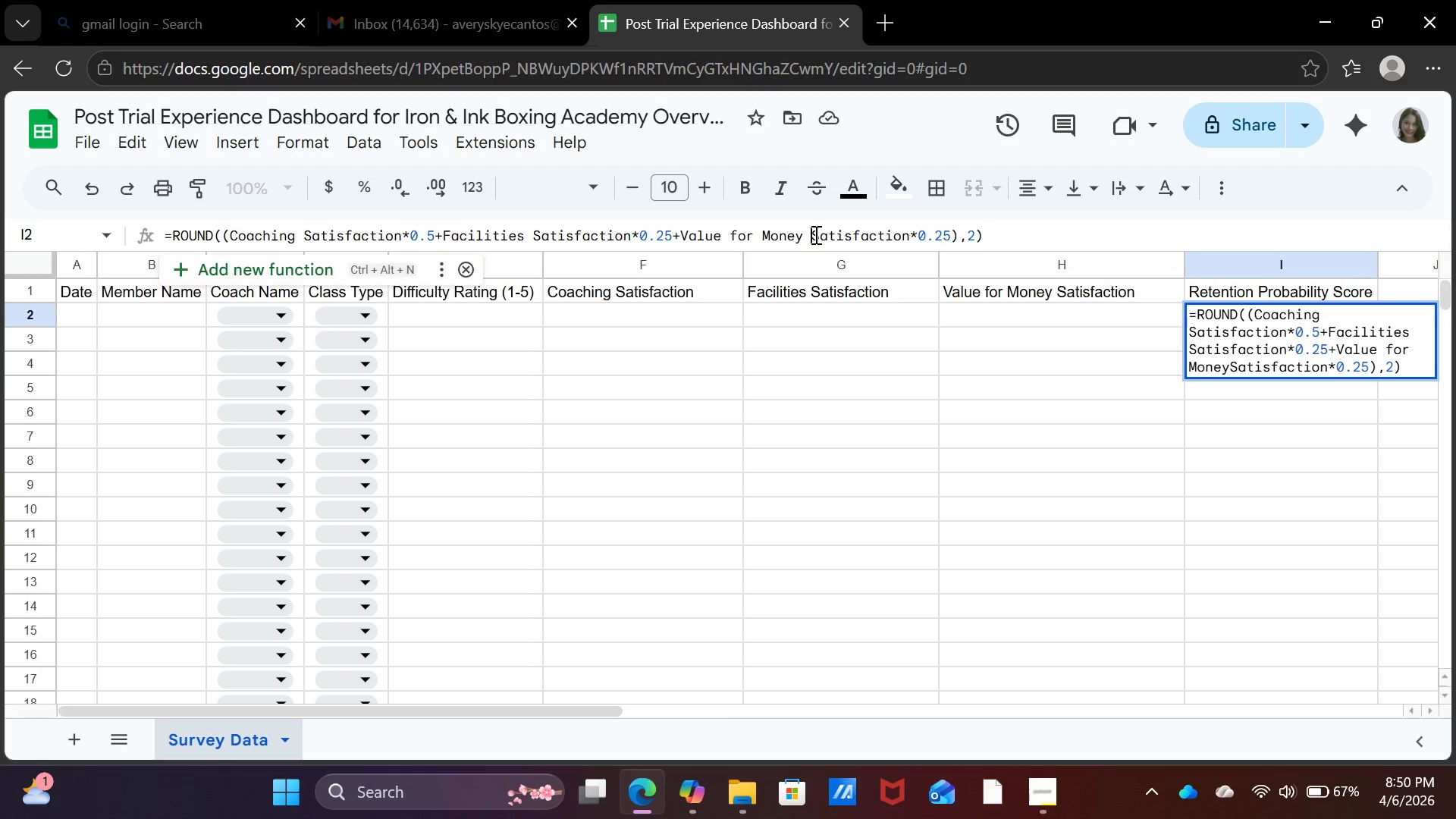 
key(Space)
 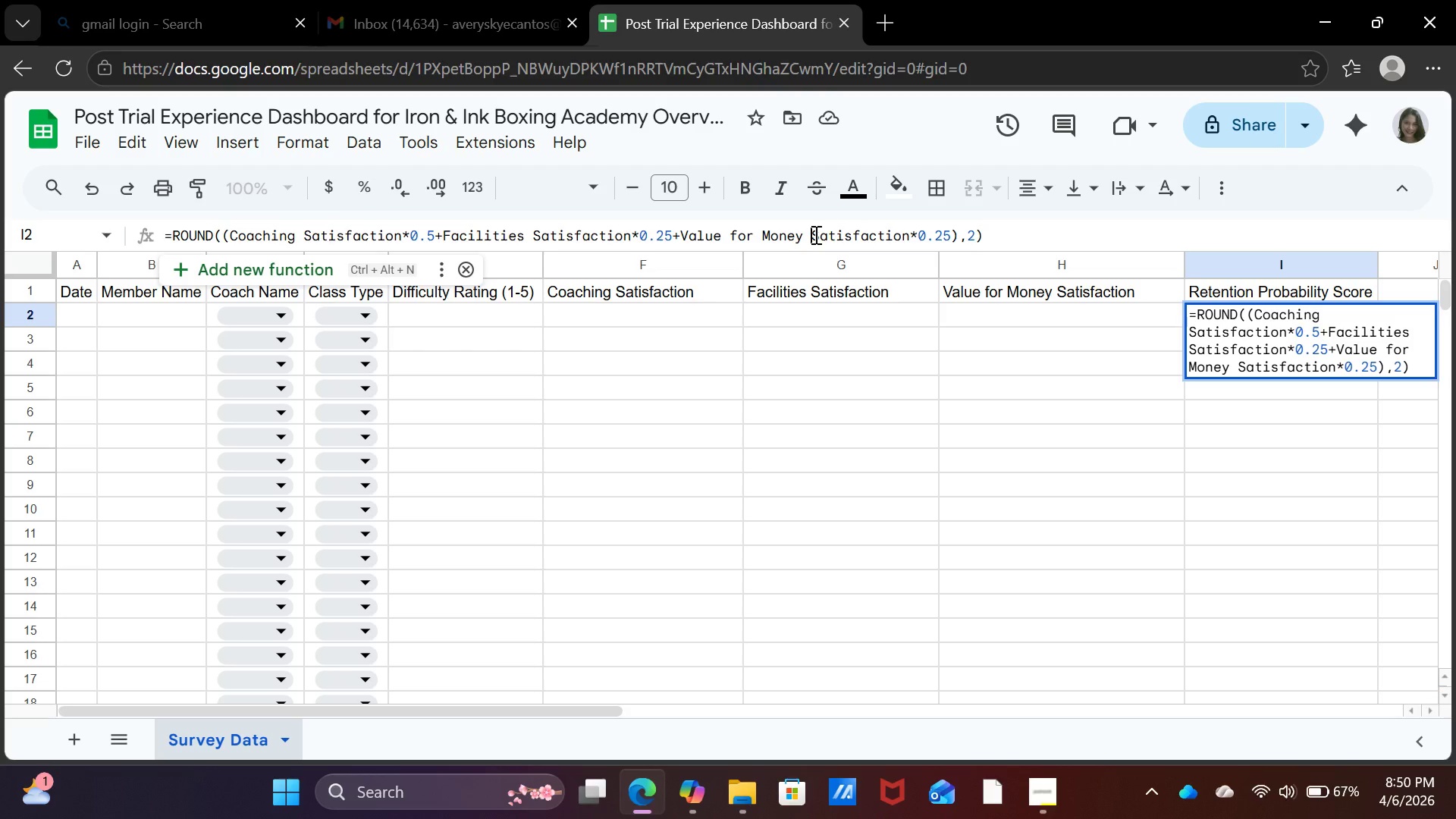 
key(Enter)
 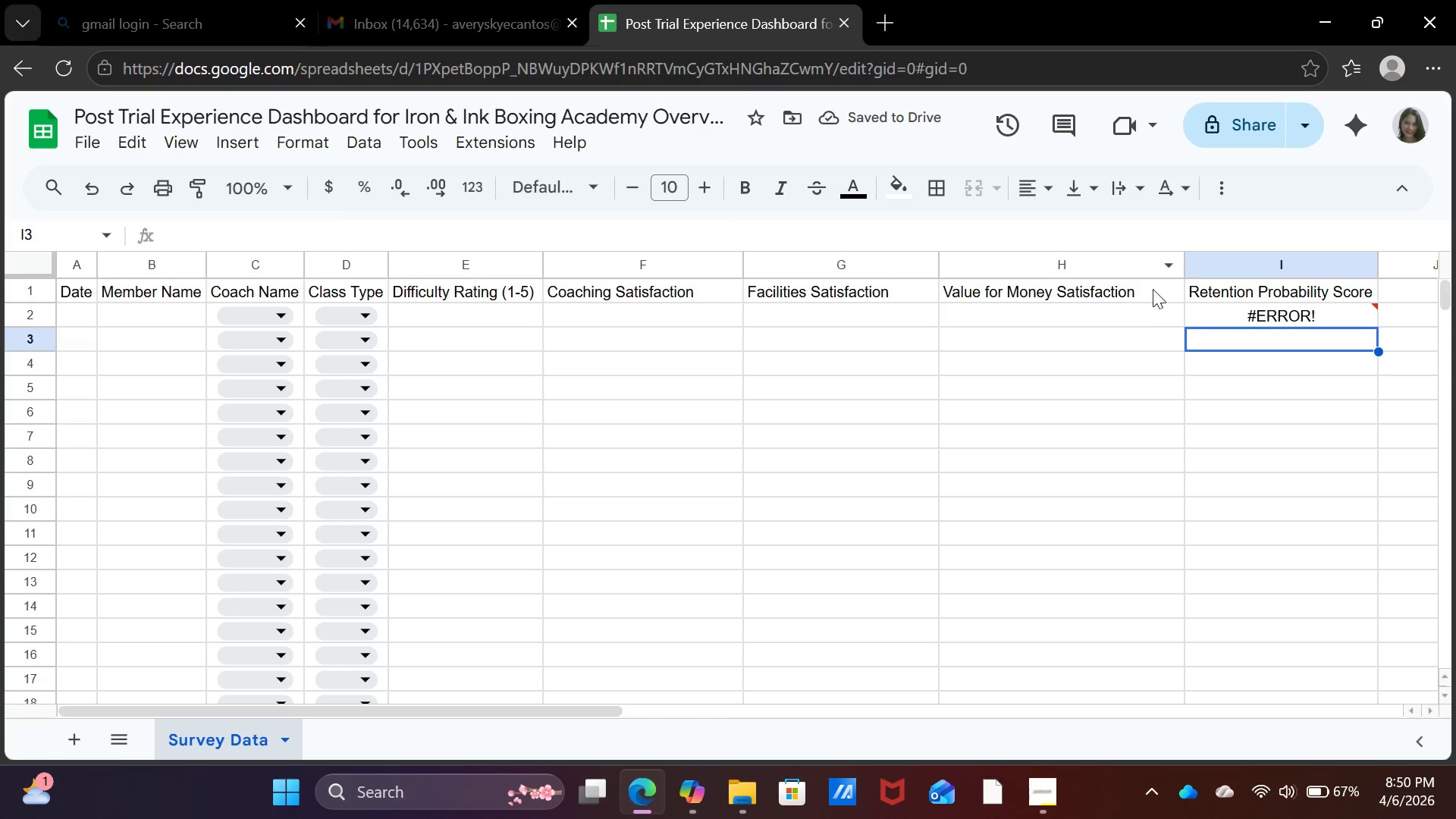 
left_click([1243, 313])
 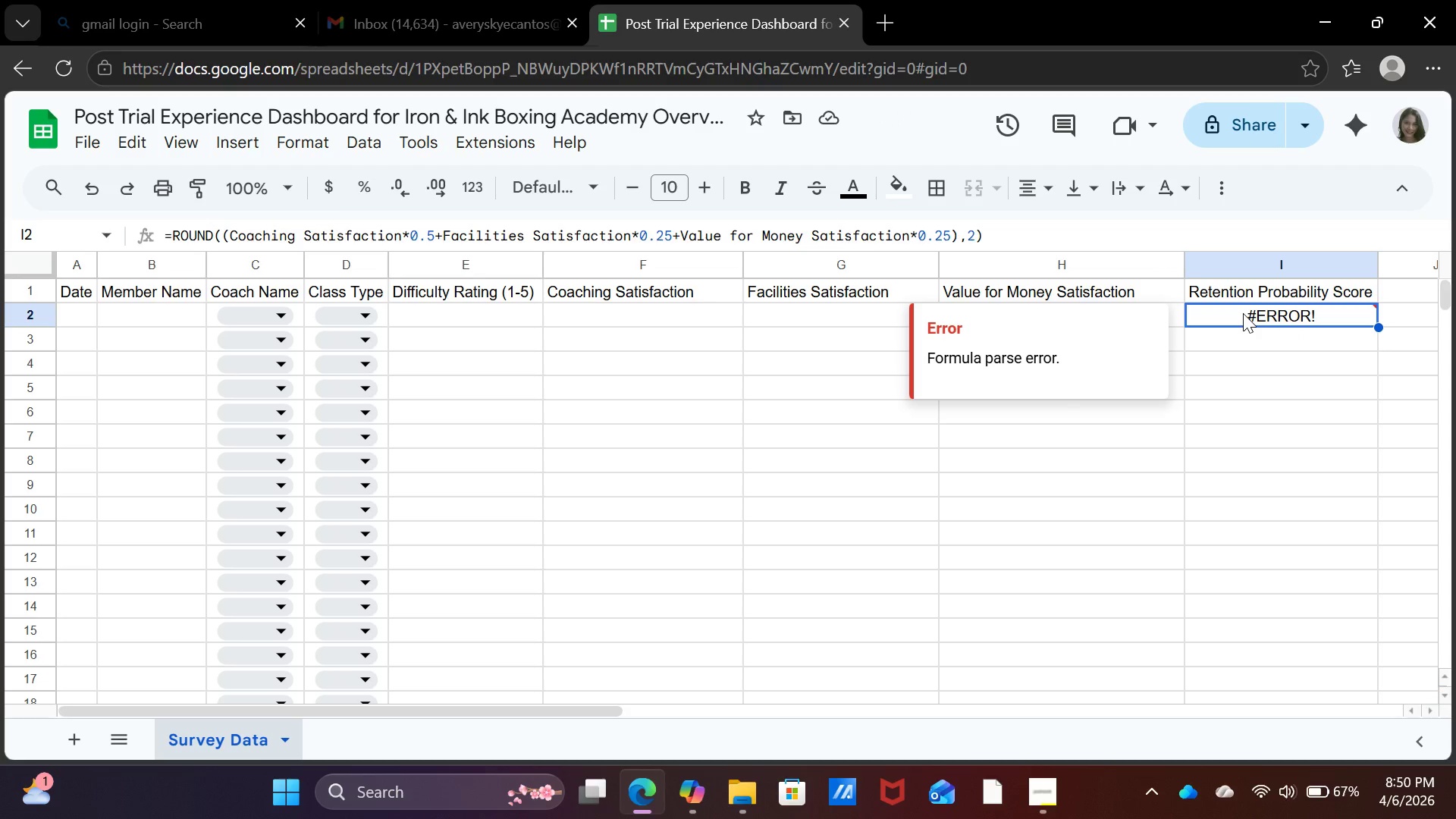 
double_click([1243, 313])
 